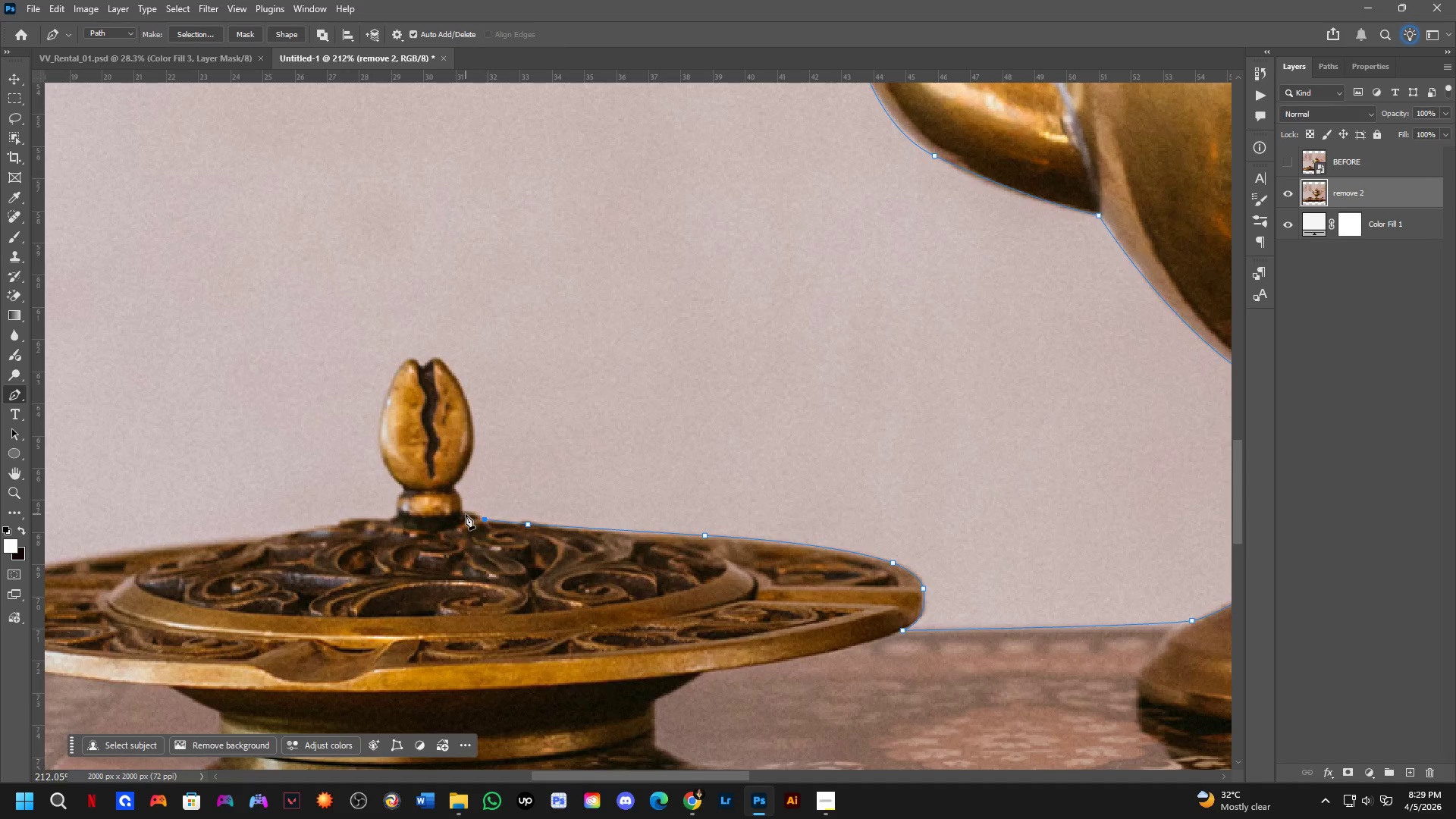 
left_click_drag(start_coordinate=[464, 513], to_coordinate=[447, 513])
 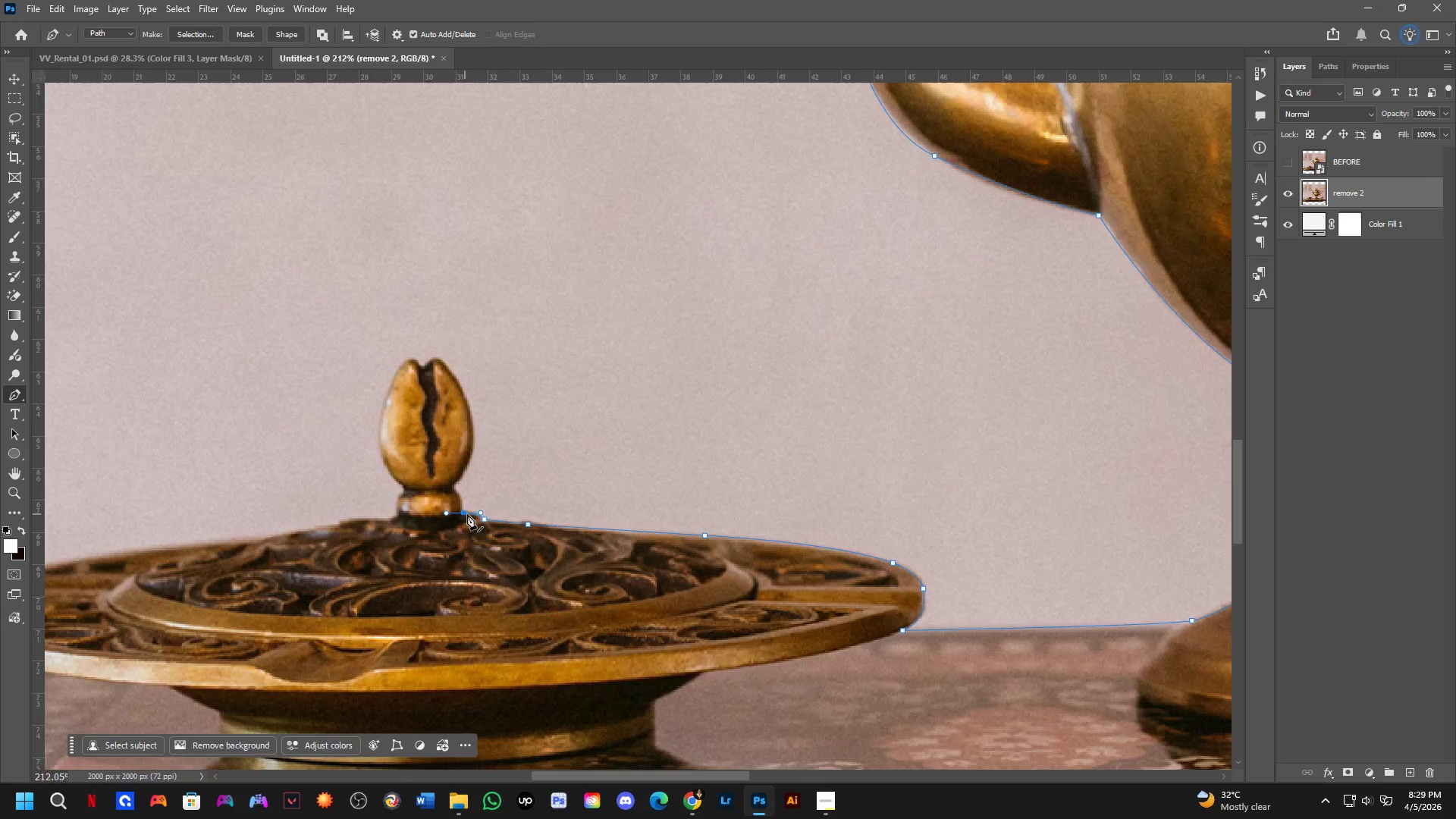 
hold_key(key=AltLeft, duration=0.67)
 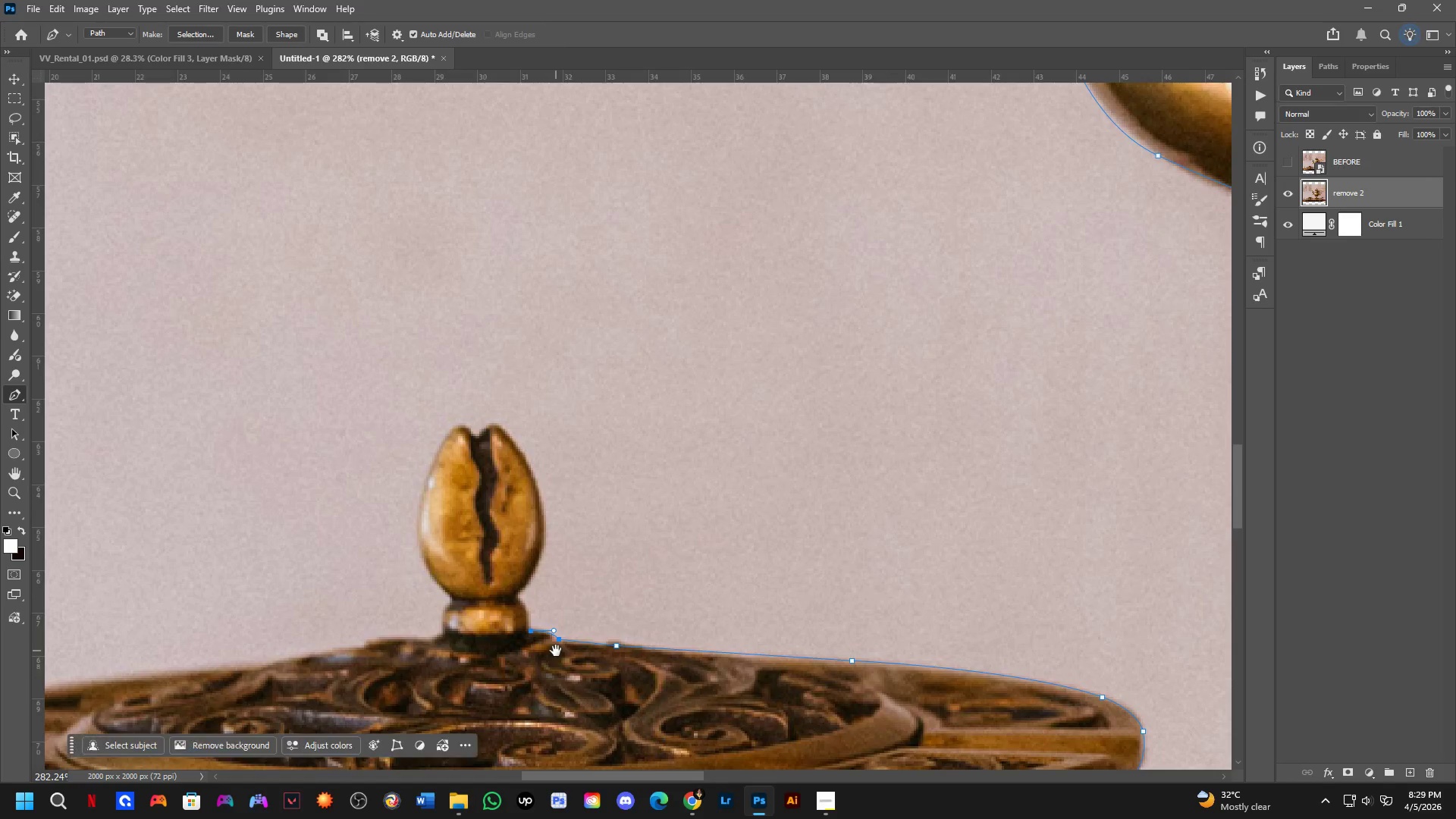 
scroll: coordinate [472, 514], scroll_direction: up, amount: 3.0
 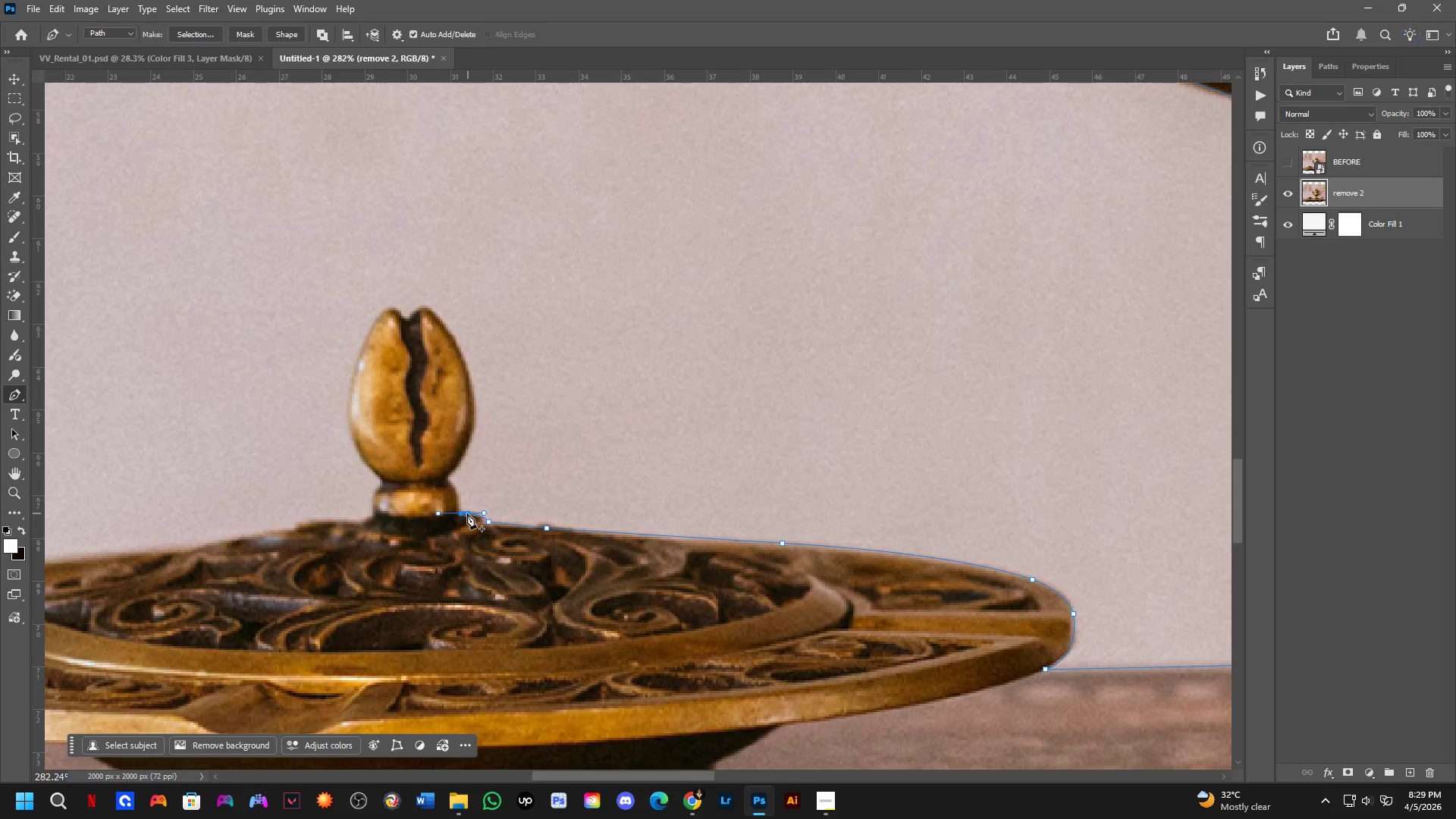 
left_click([463, 516])
 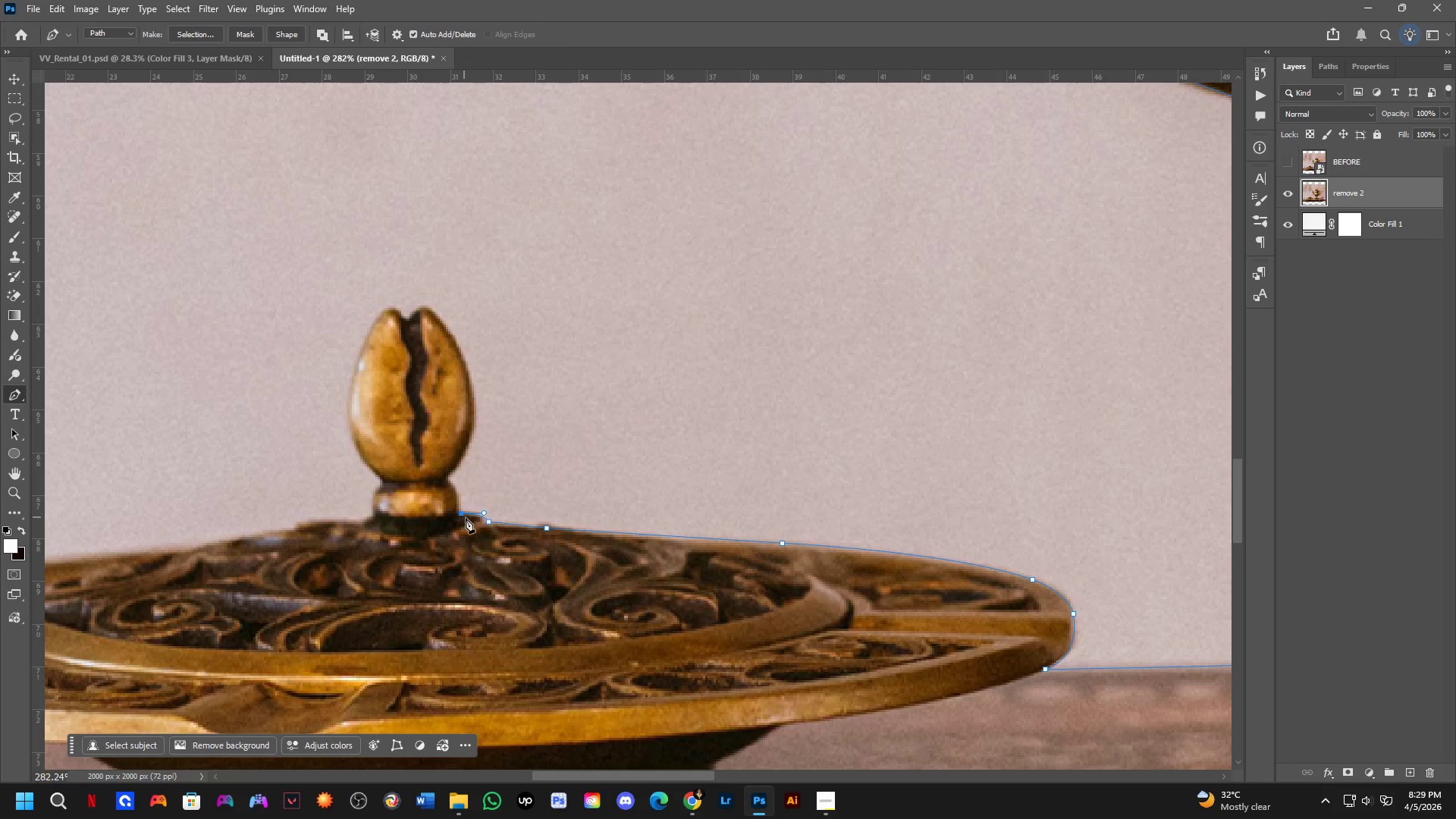 
hold_key(key=Space, duration=0.45)
 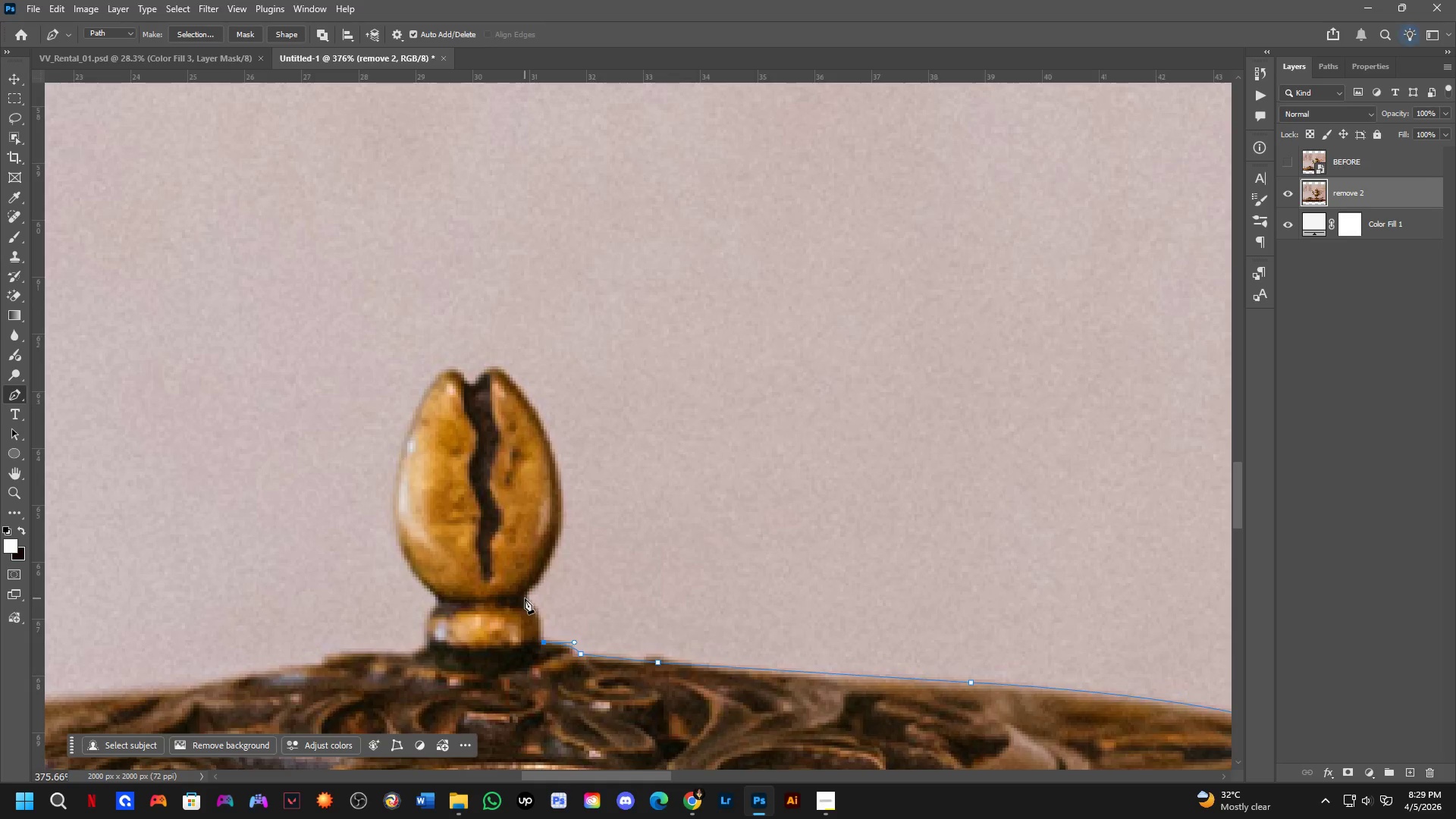 
left_click_drag(start_coordinate=[486, 533], to_coordinate=[556, 651])
 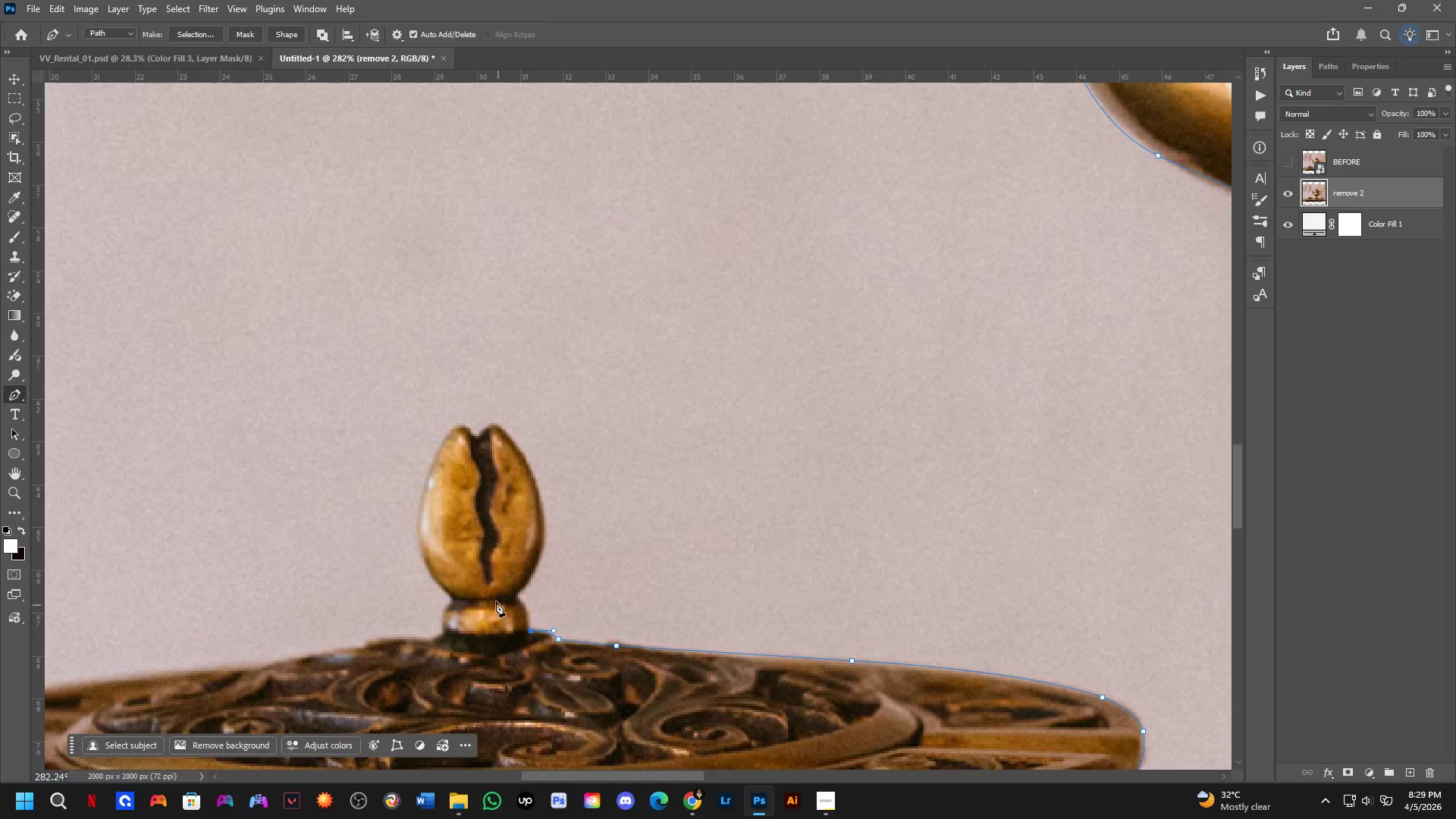 
scroll: coordinate [491, 593], scroll_direction: up, amount: 3.0
 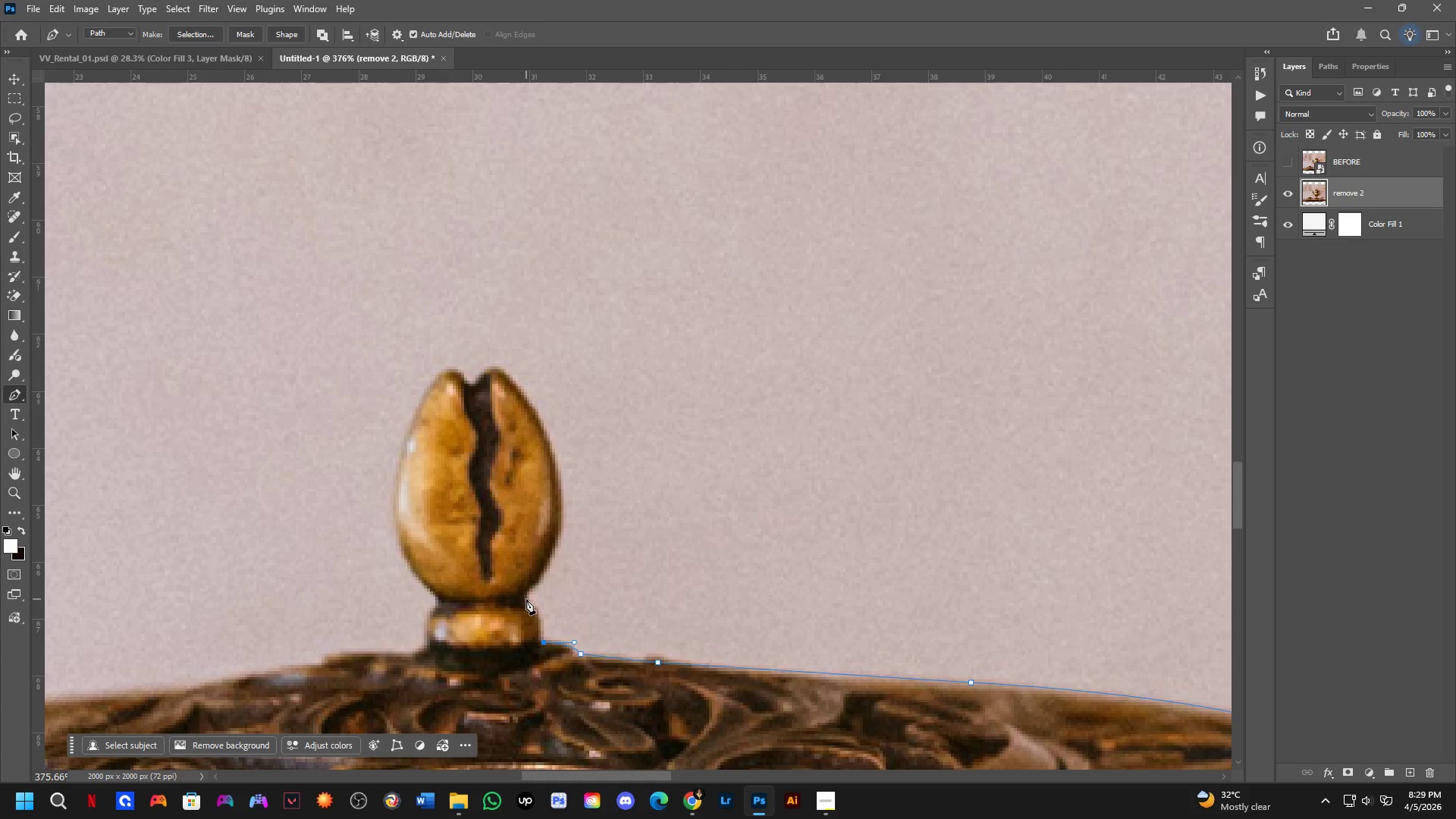 
left_click_drag(start_coordinate=[526, 600], to_coordinate=[506, 579])
 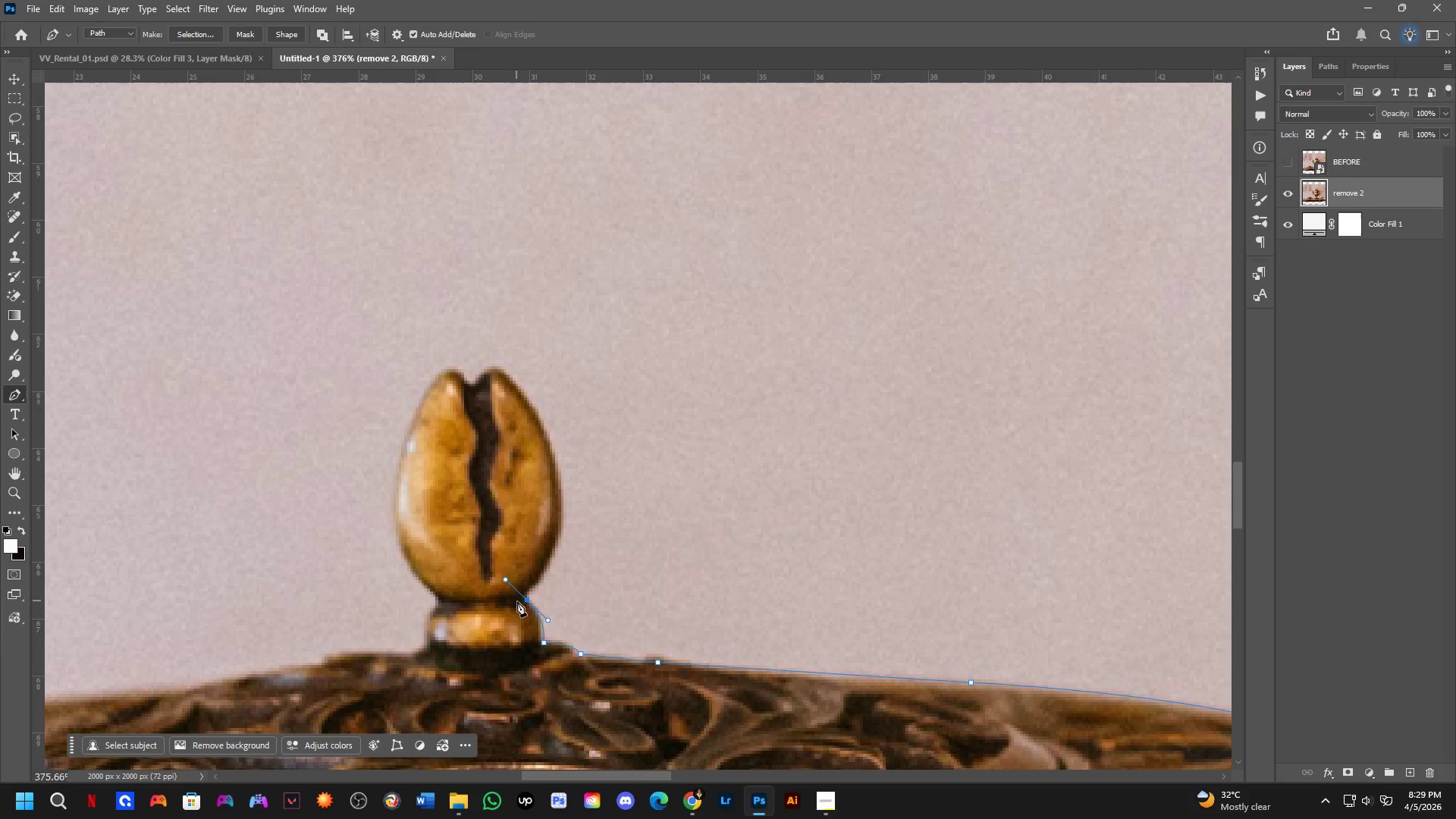 
key(Control+ControlLeft)
 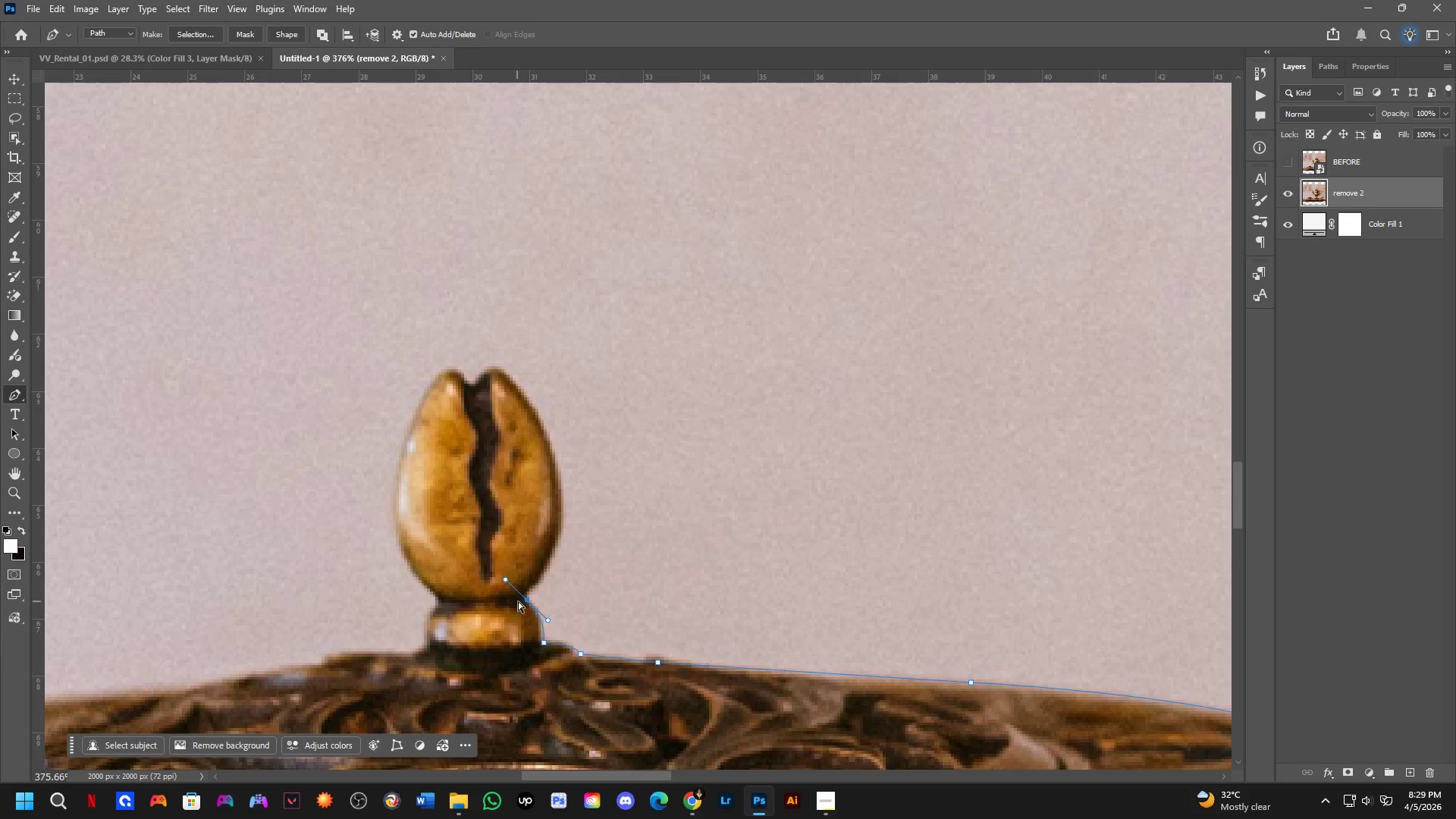 
key(Control+Z)
 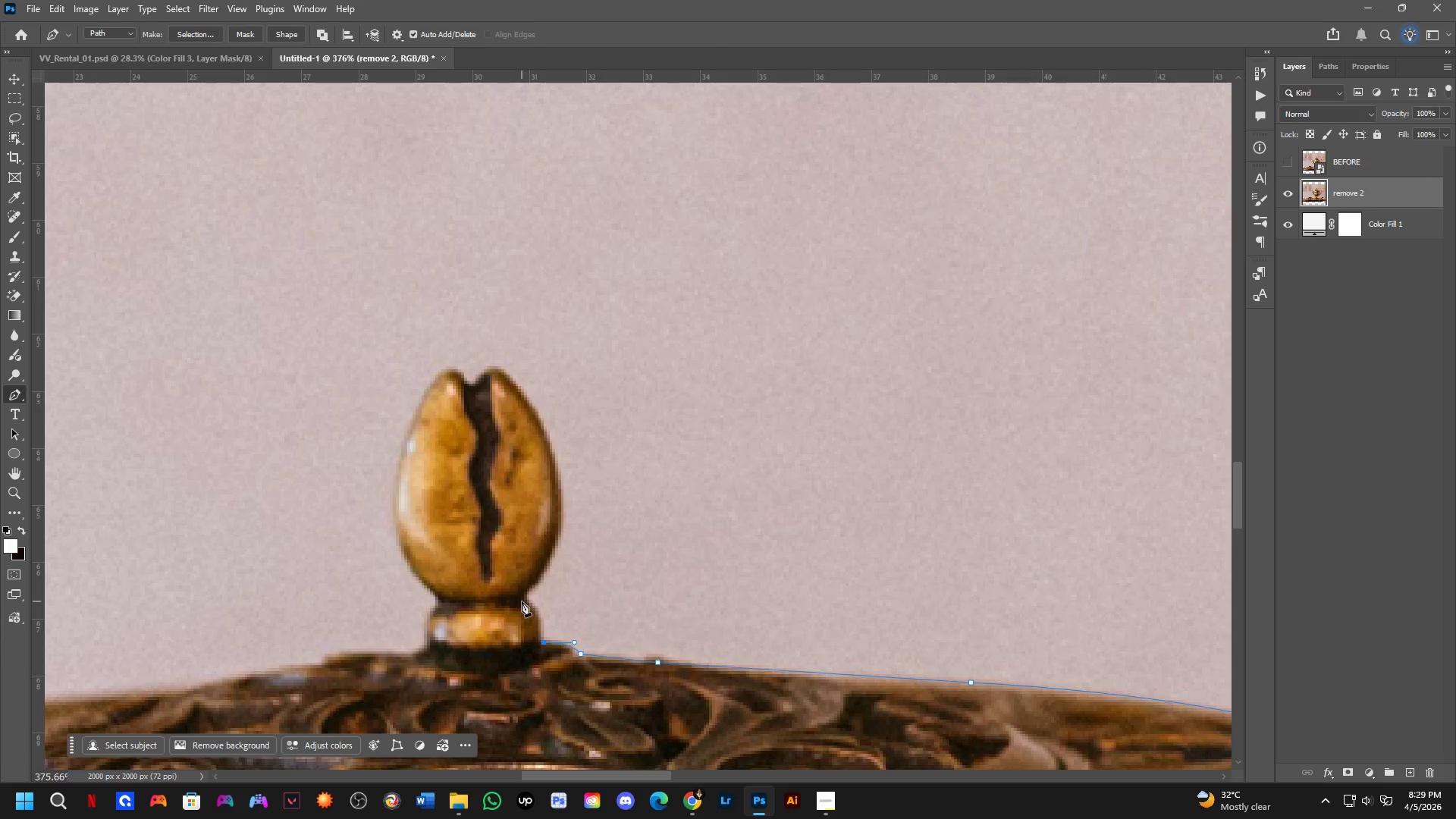 
left_click_drag(start_coordinate=[522, 597], to_coordinate=[489, 587])
 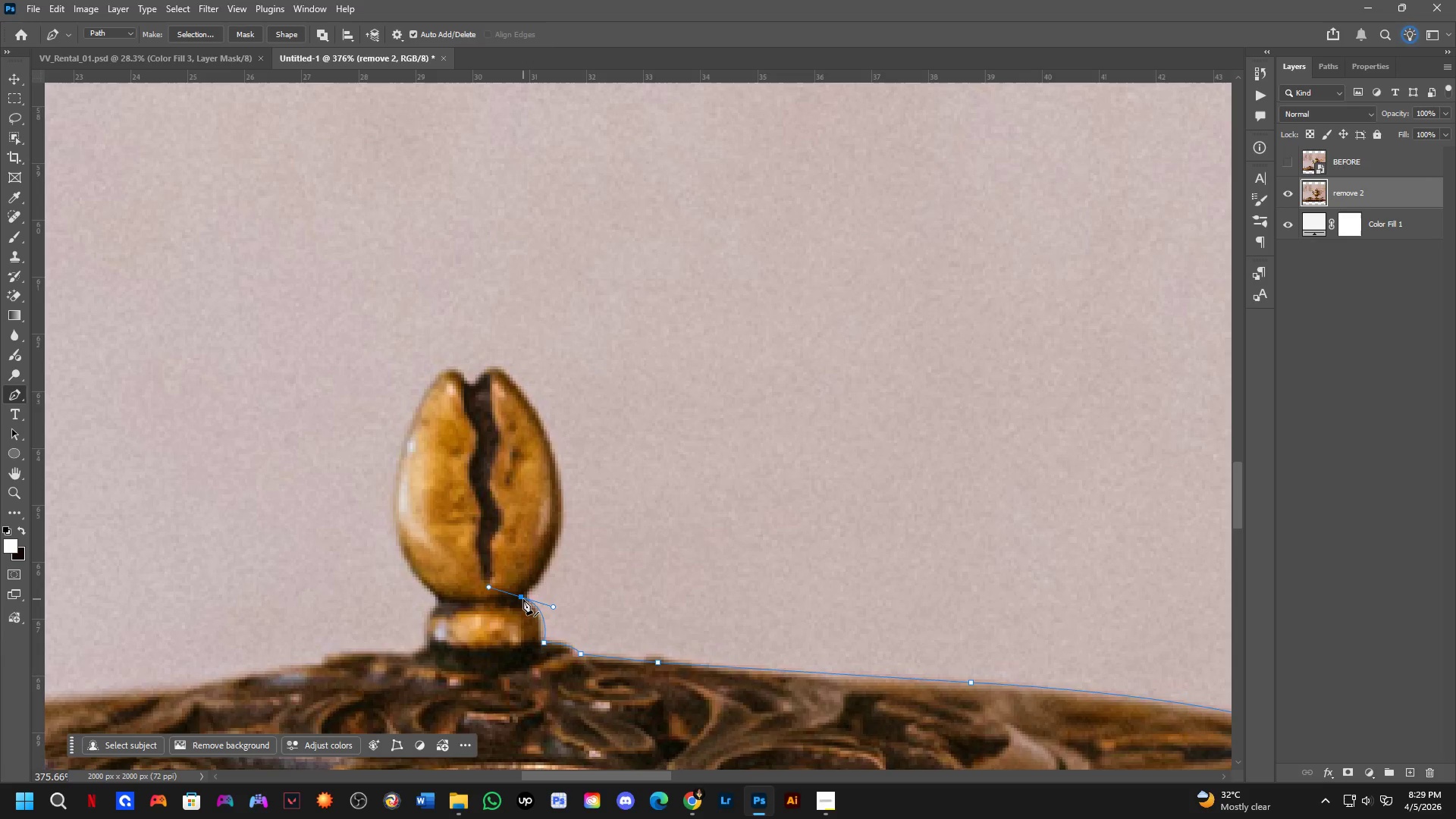 
hold_key(key=AltLeft, duration=0.47)
left_click([523, 598])
 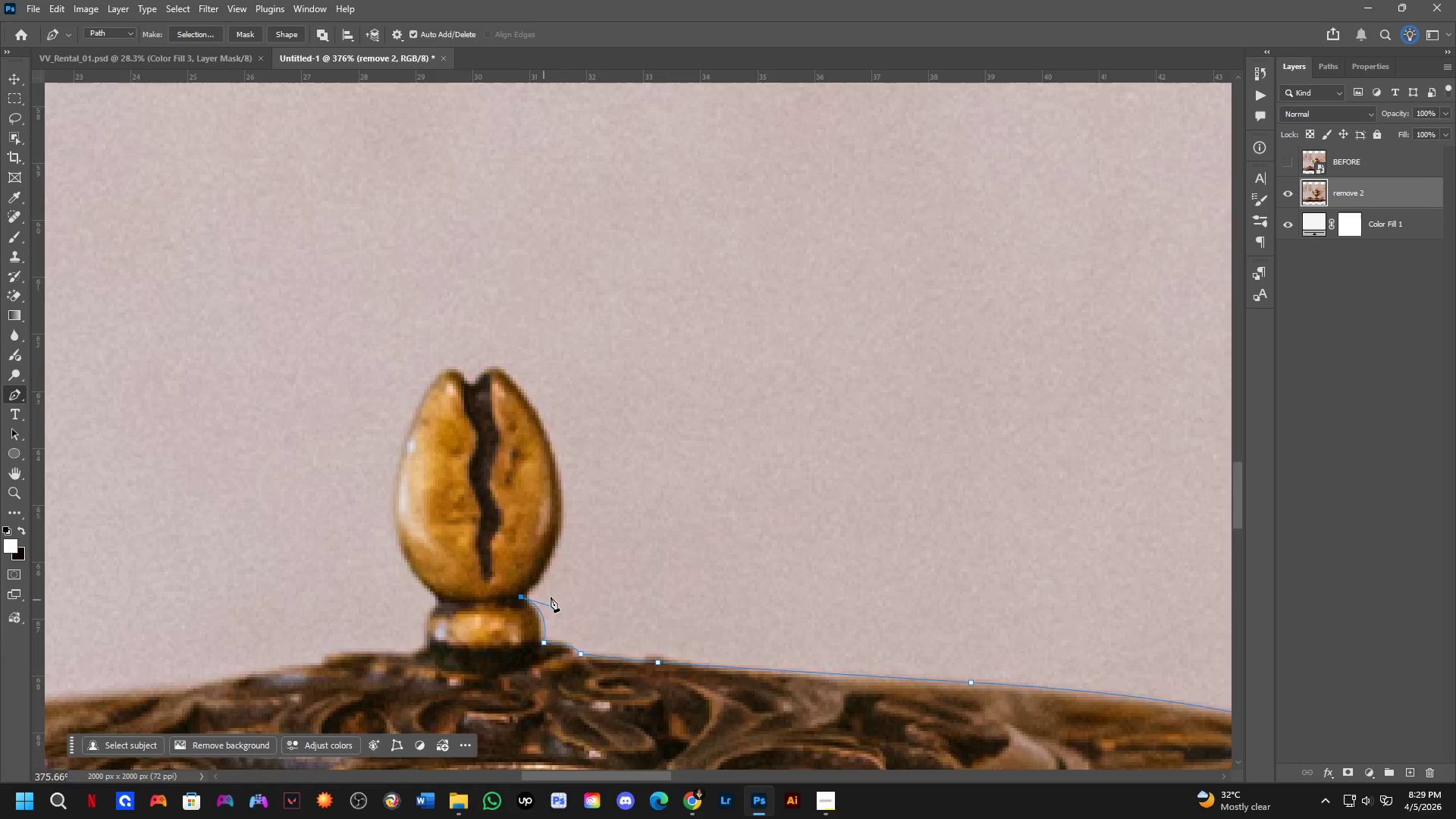 
hold_key(key=Space, duration=0.44)
 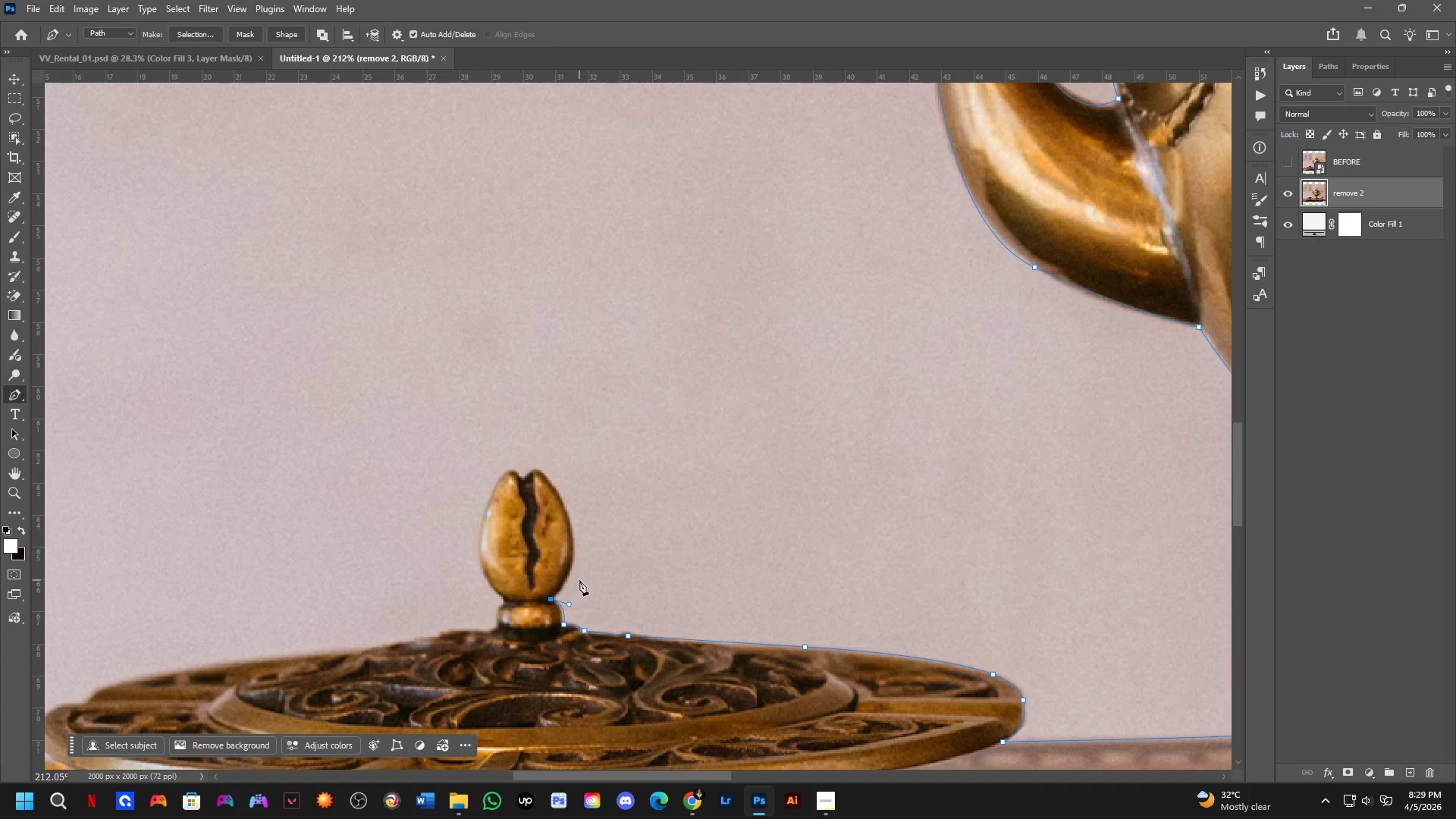 
left_click_drag(start_coordinate=[584, 566], to_coordinate=[595, 576])
 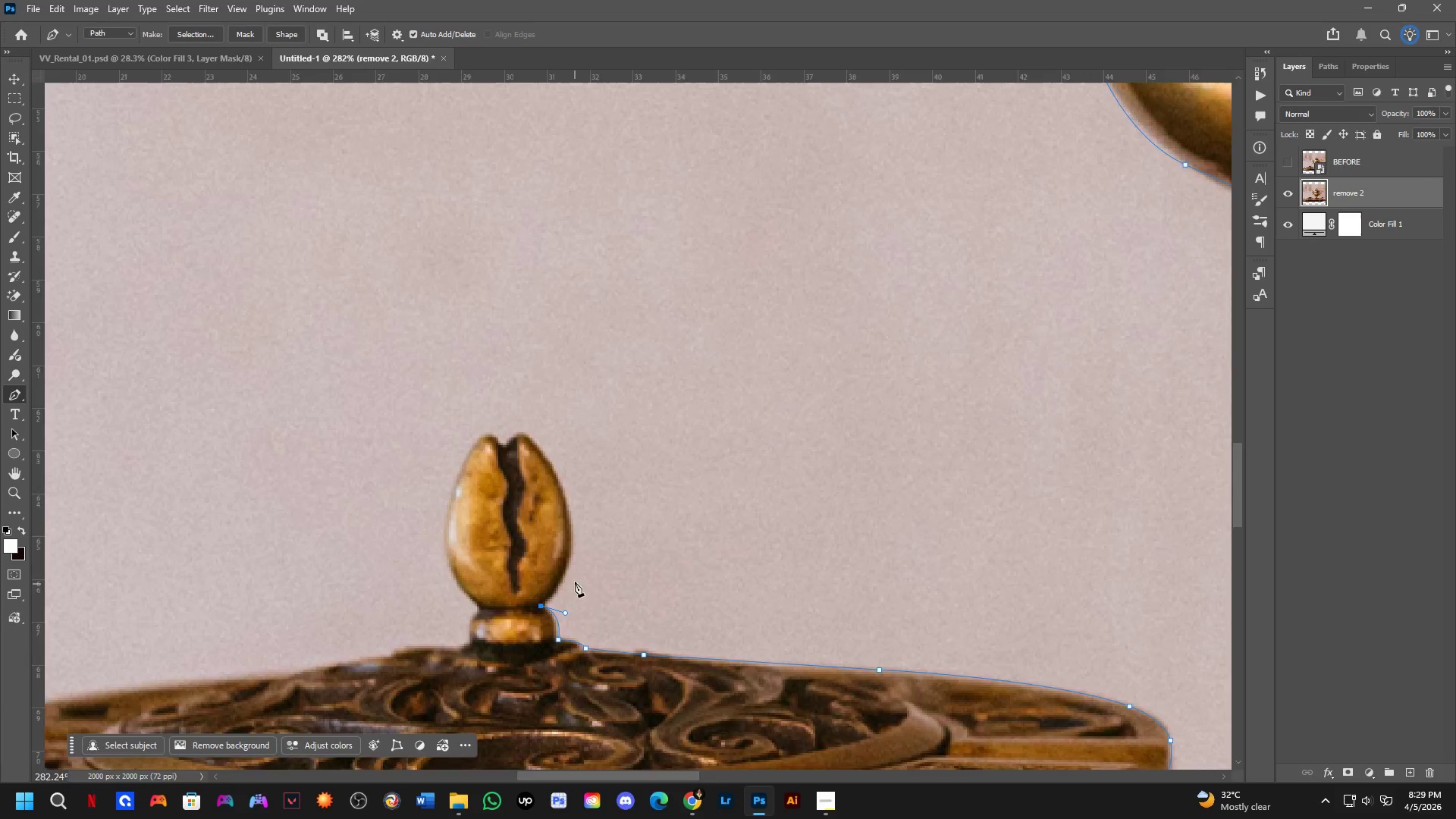 
scroll: coordinate [557, 592], scroll_direction: down, amount: 3.0
 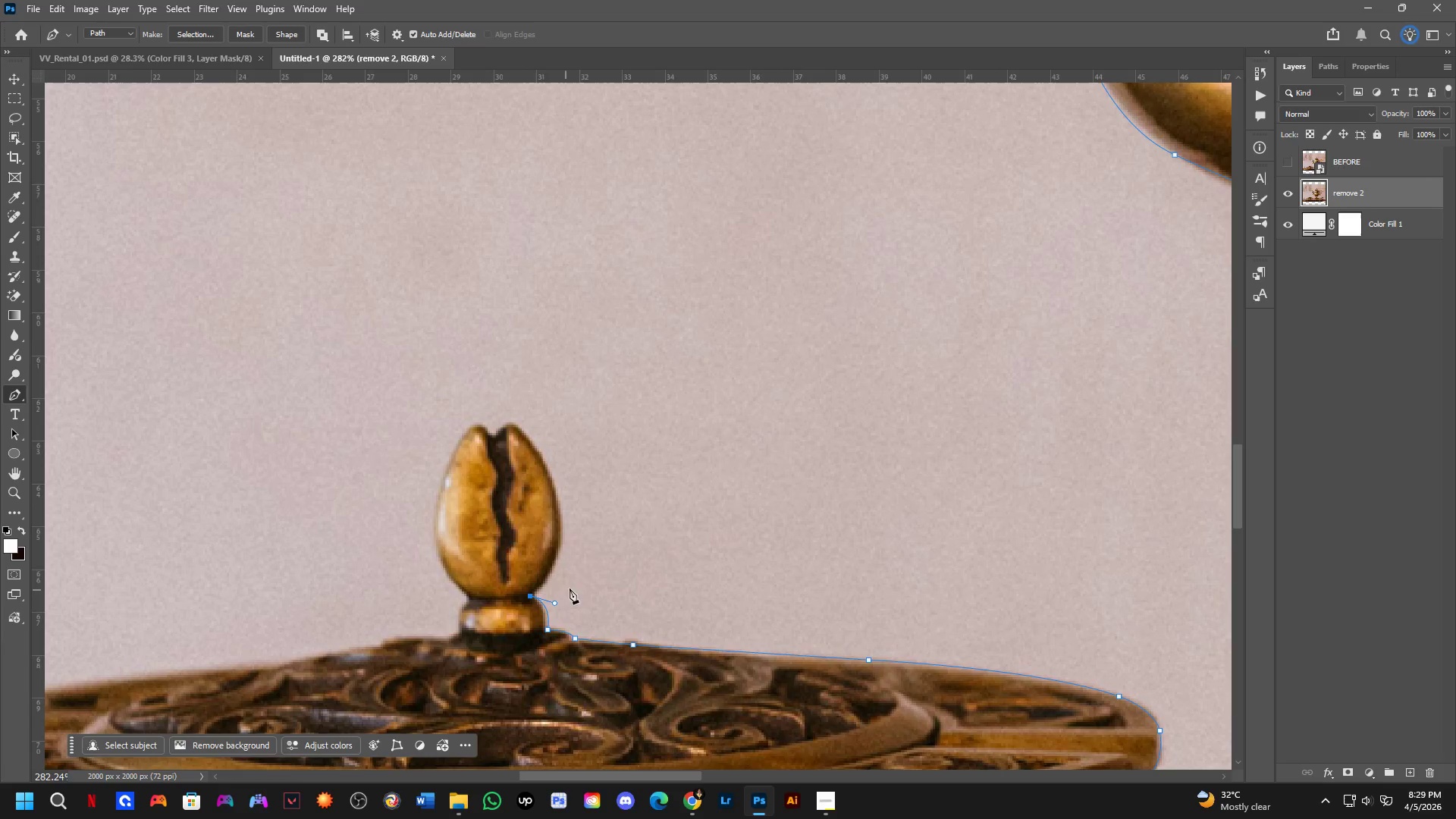 
hold_key(key=Space, duration=0.45)
 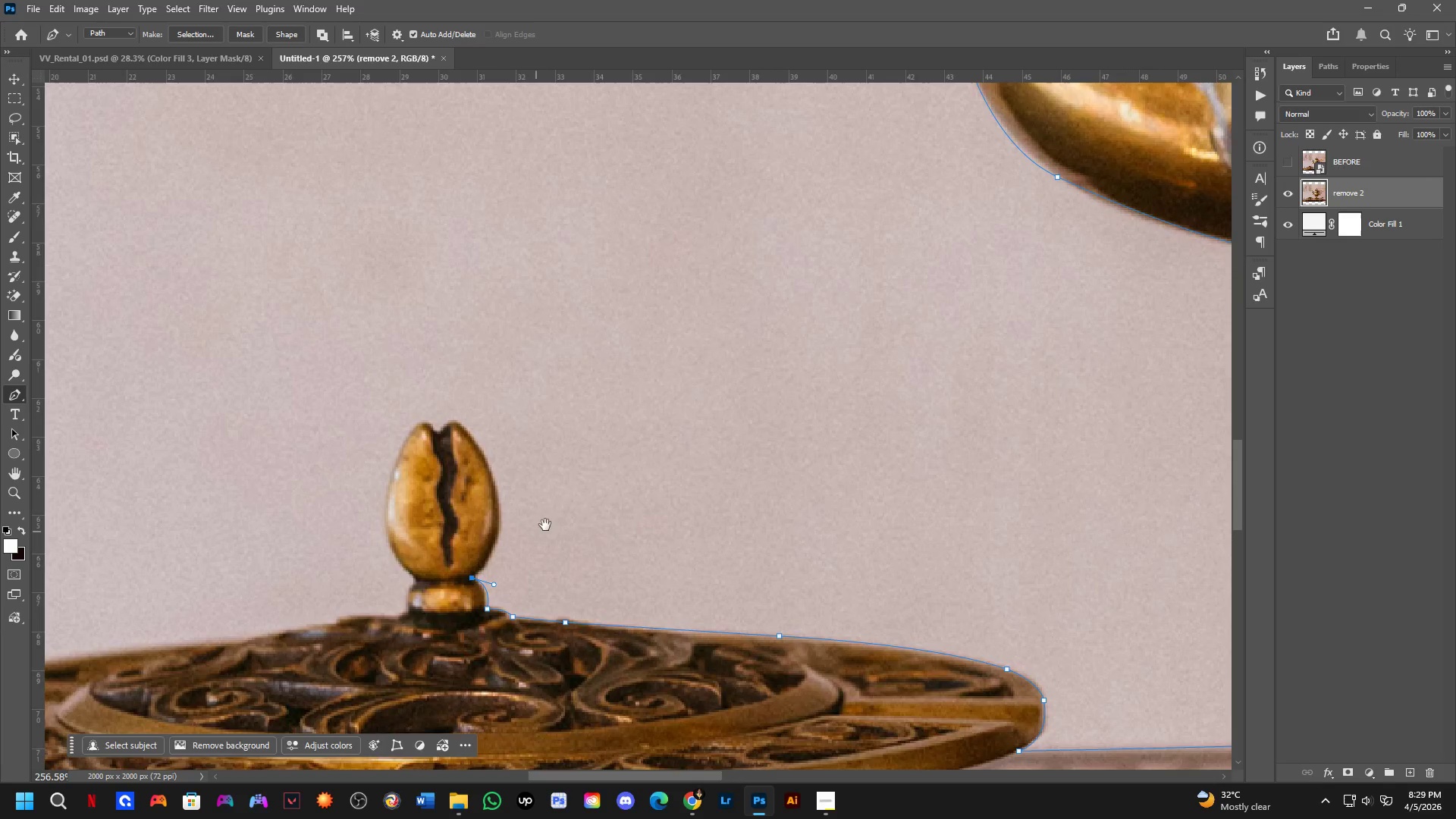 
left_click_drag(start_coordinate=[603, 569], to_coordinate=[532, 541])
 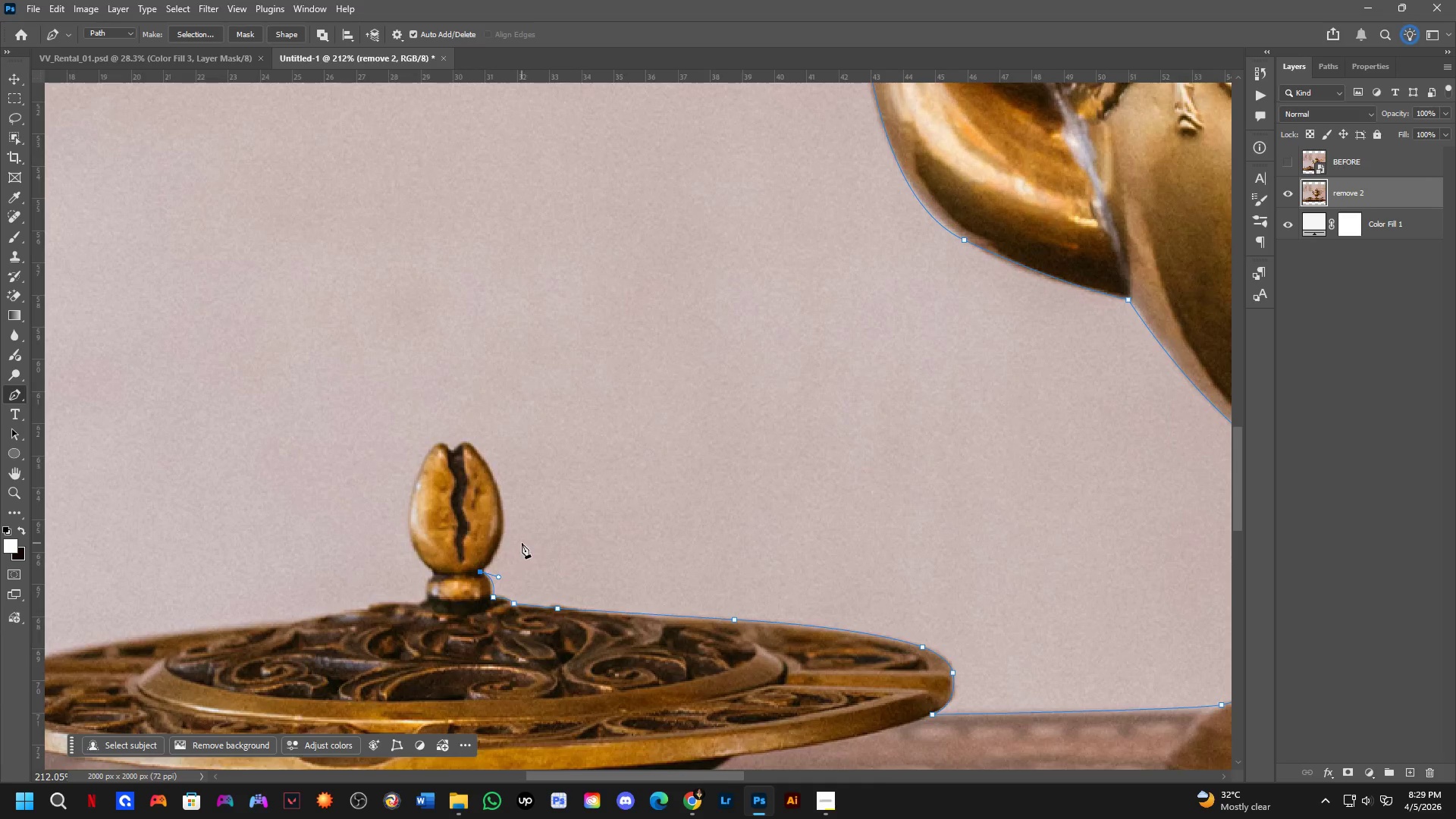 
scroll: coordinate [582, 579], scroll_direction: down, amount: 3.0
 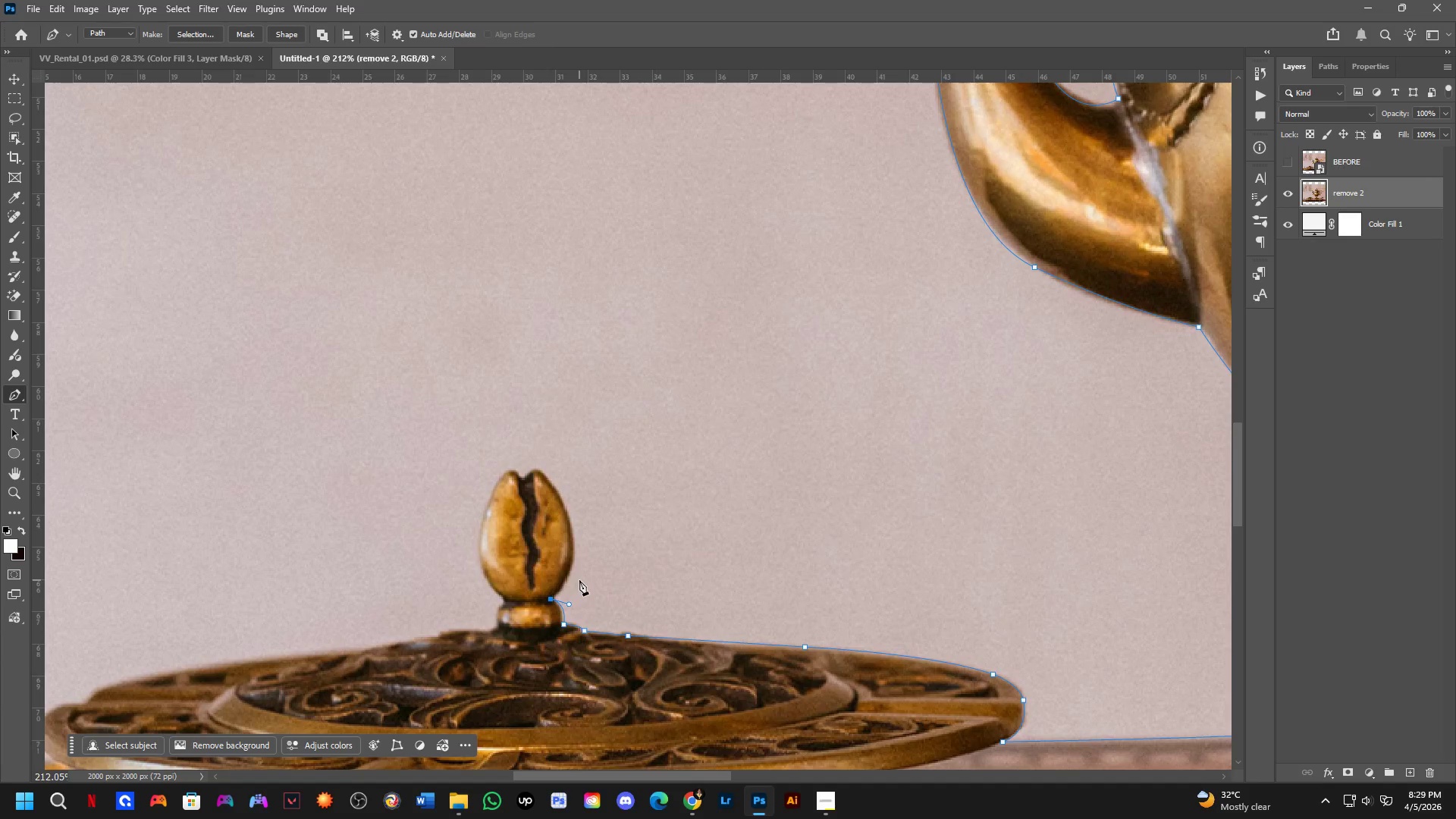 
hold_key(key=Space, duration=0.53)
 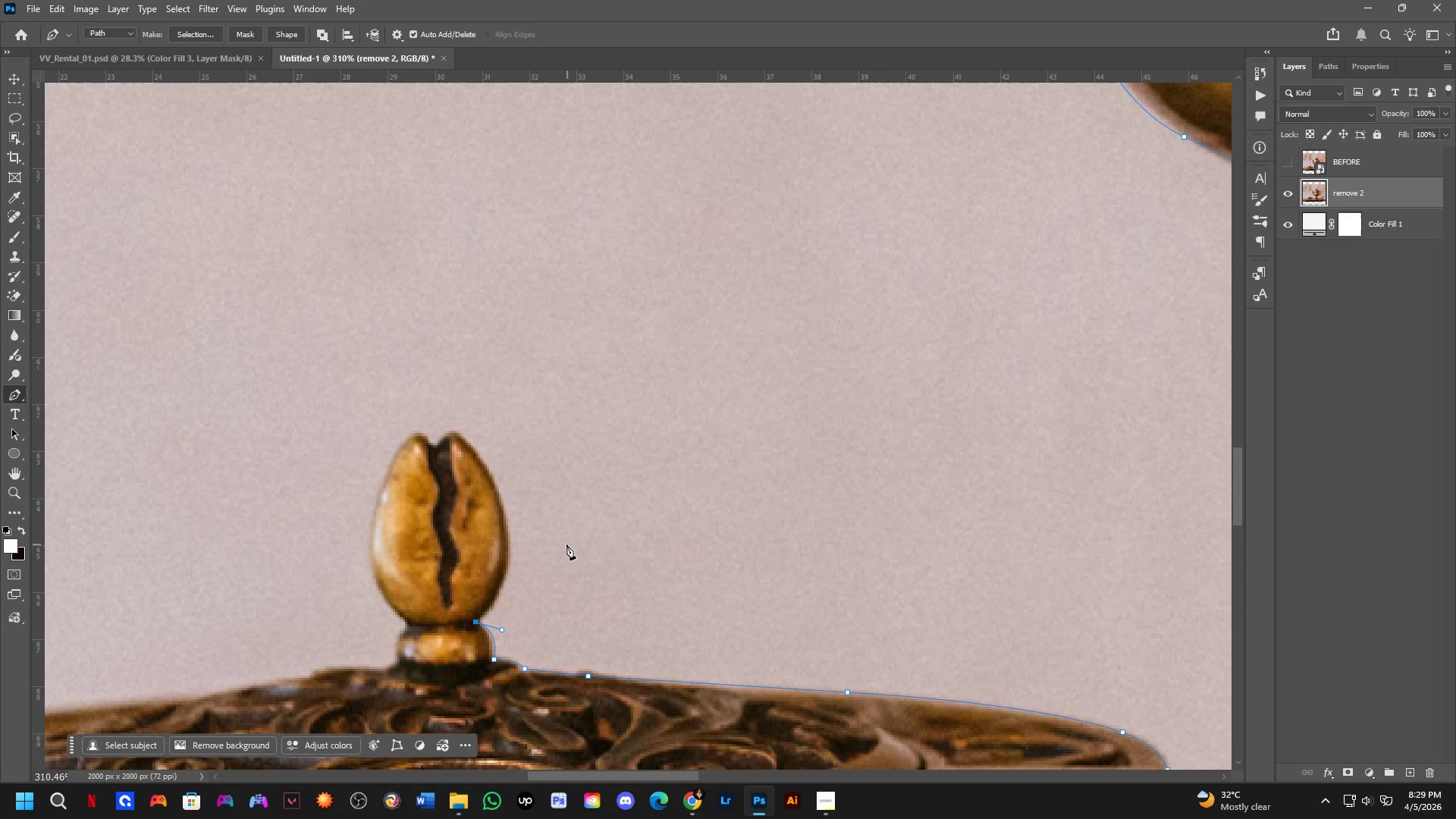 
left_click_drag(start_coordinate=[562, 507], to_coordinate=[582, 538])
 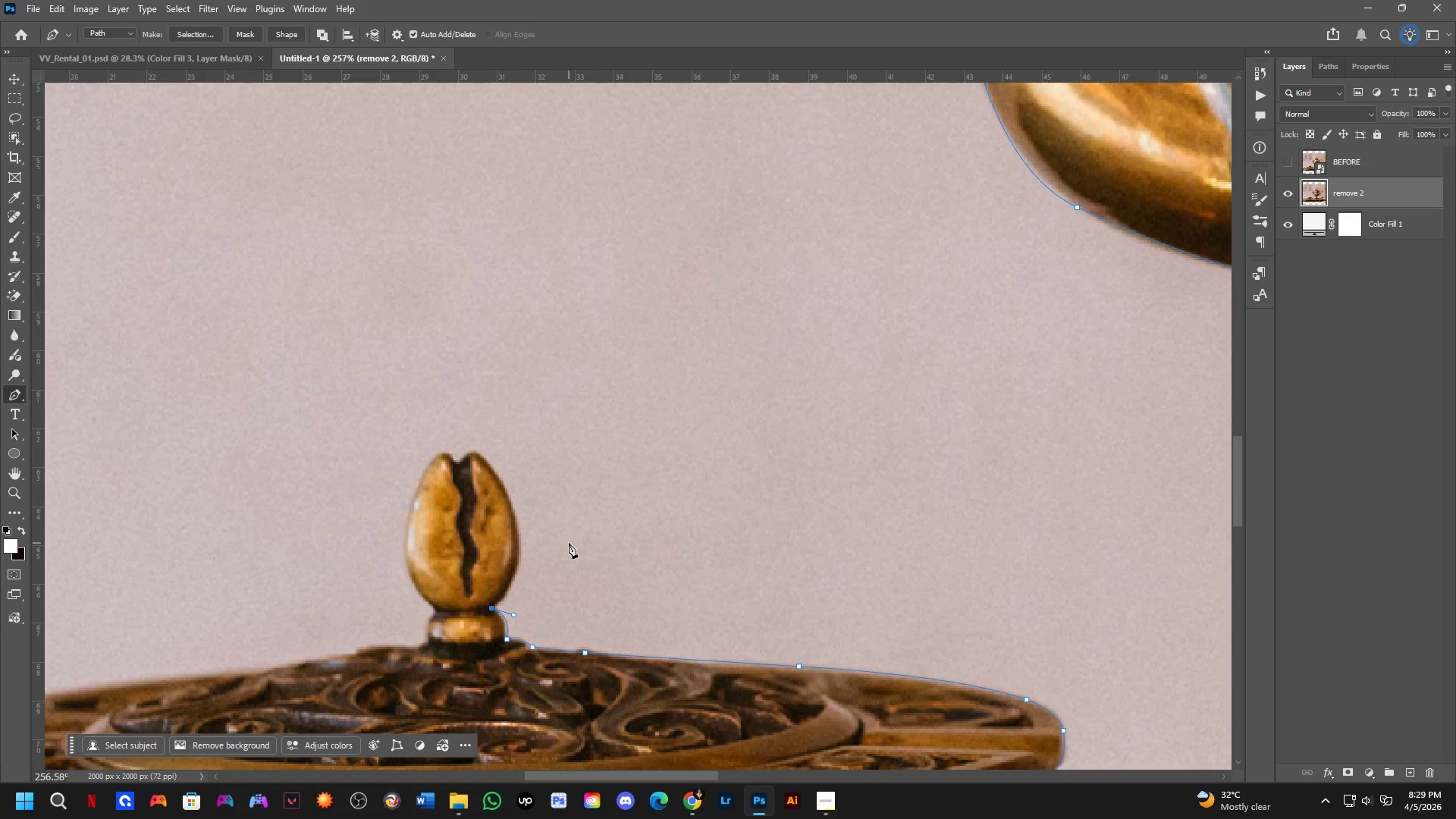 
scroll: coordinate [535, 557], scroll_direction: up, amount: 6.0
 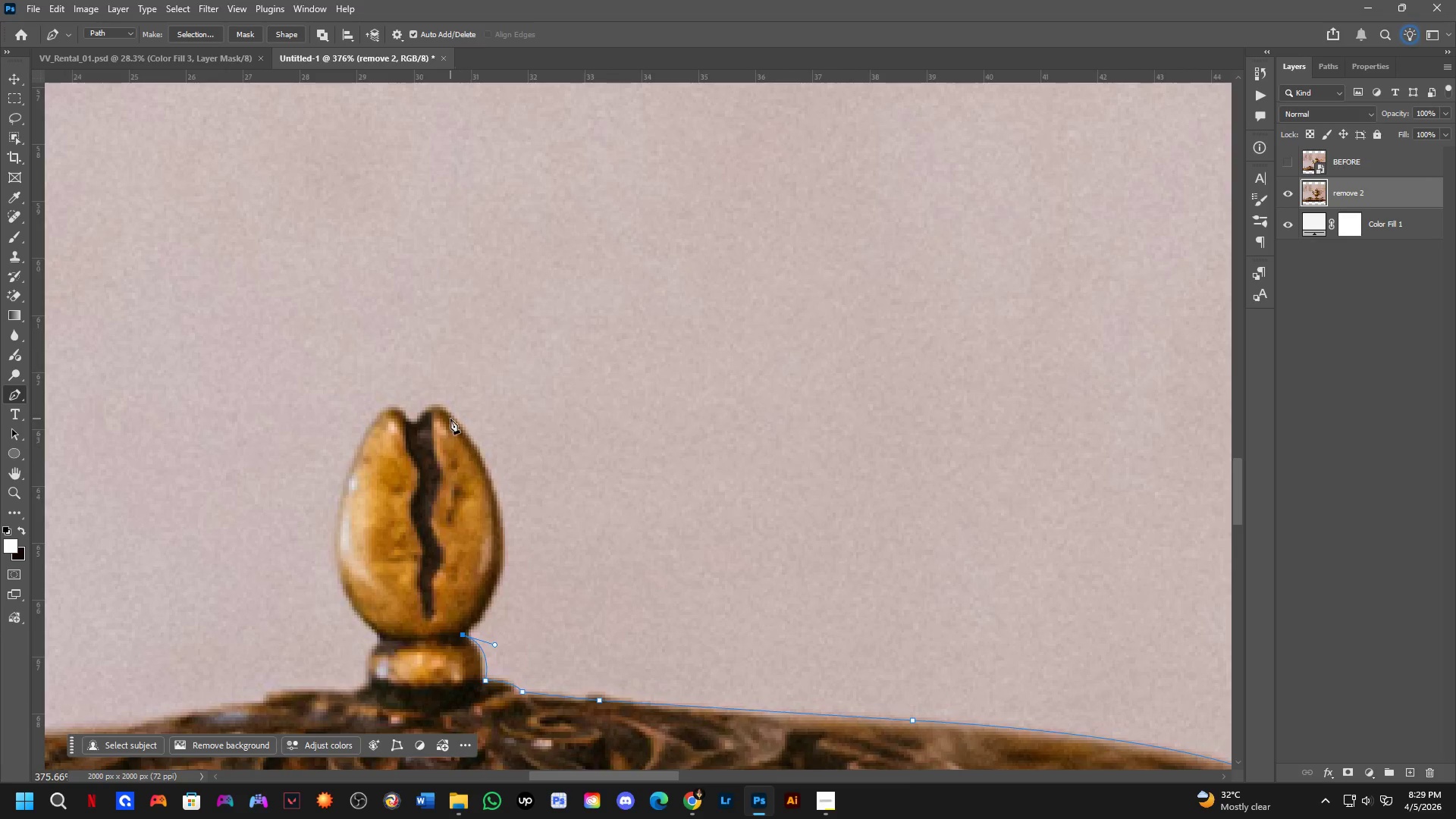 
left_click([438, 408])
 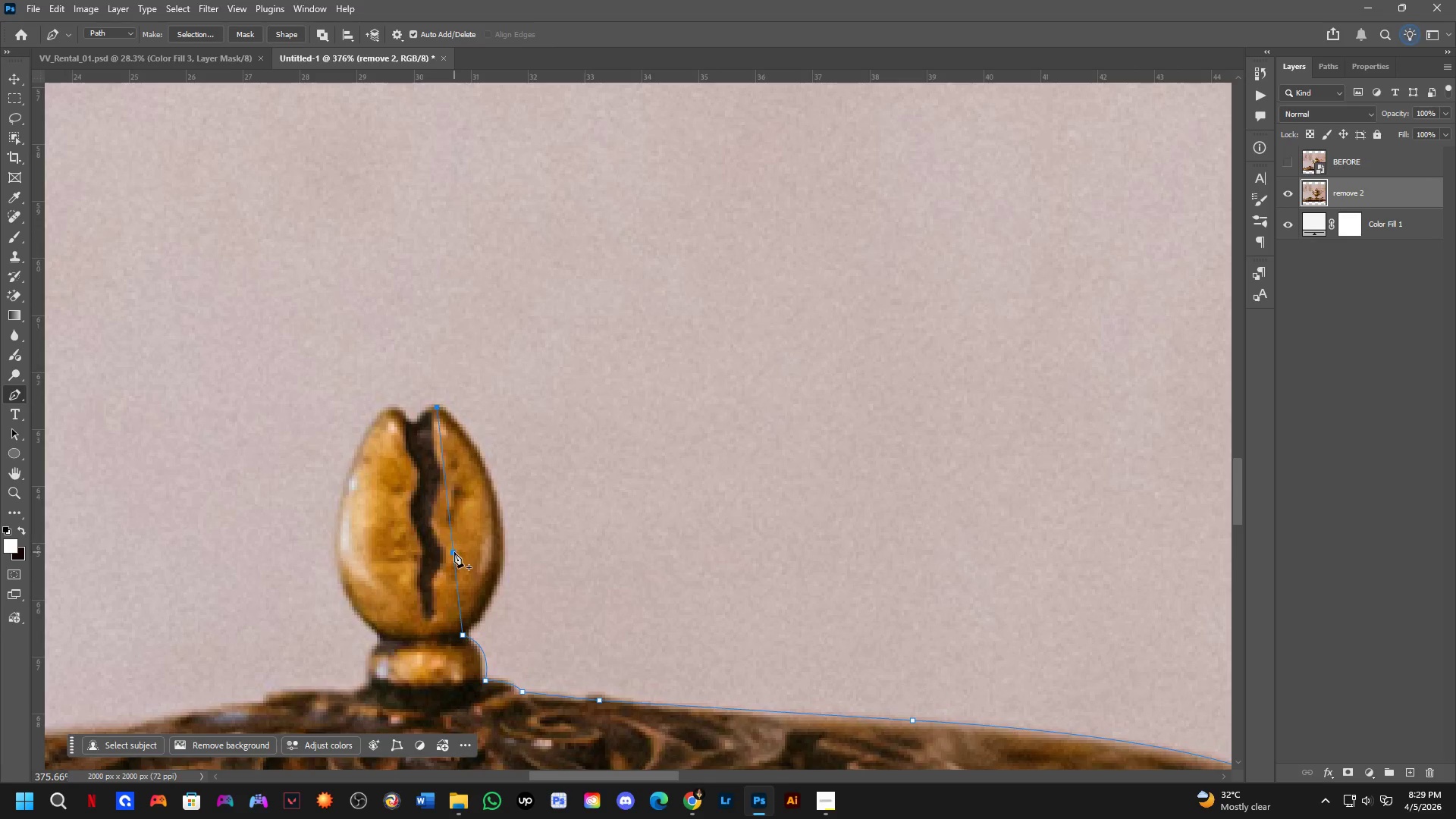 
left_click([454, 552])
 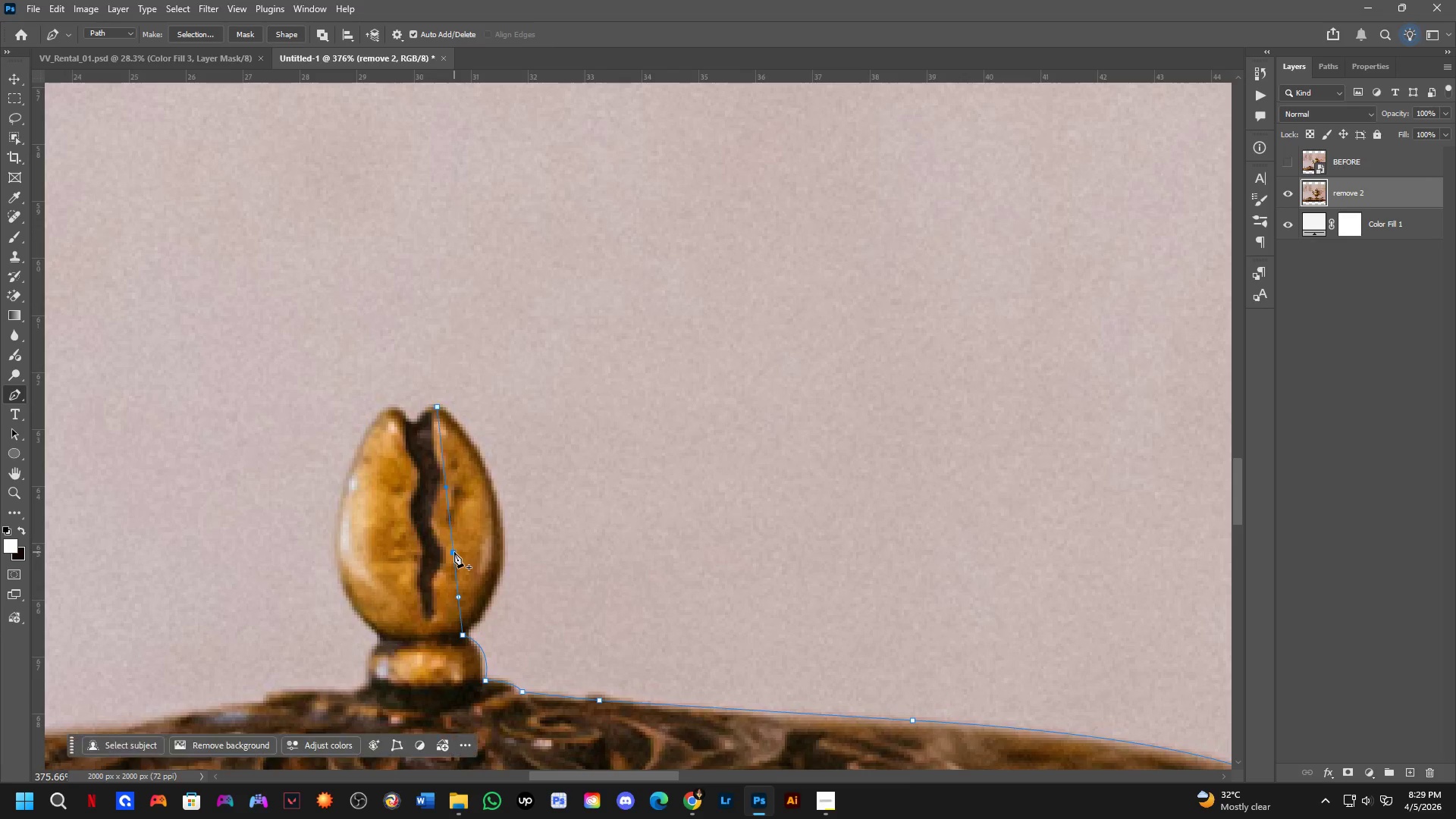 
left_click_drag(start_coordinate=[454, 552], to_coordinate=[507, 537])
 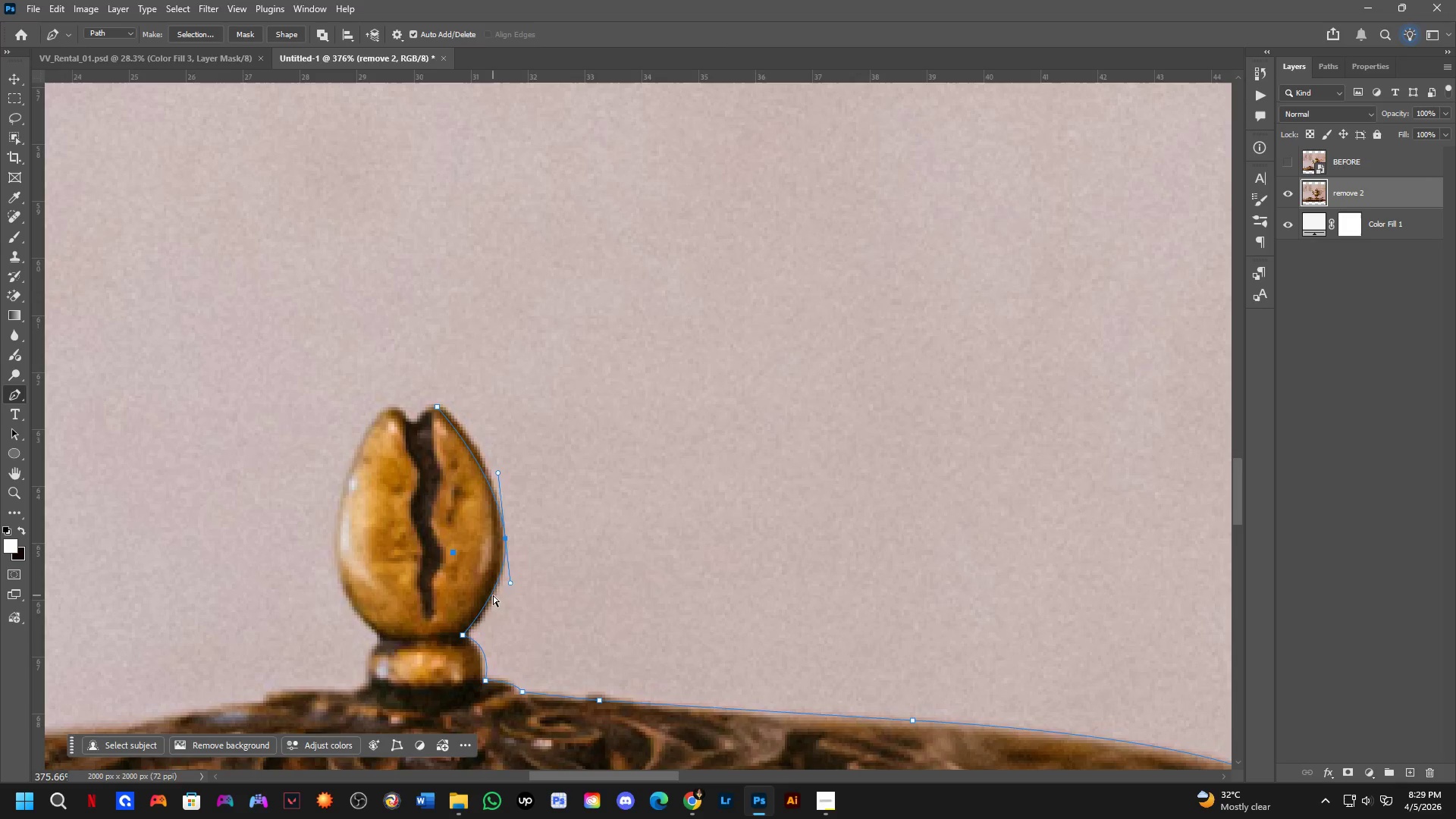 
key(Control+Z)
 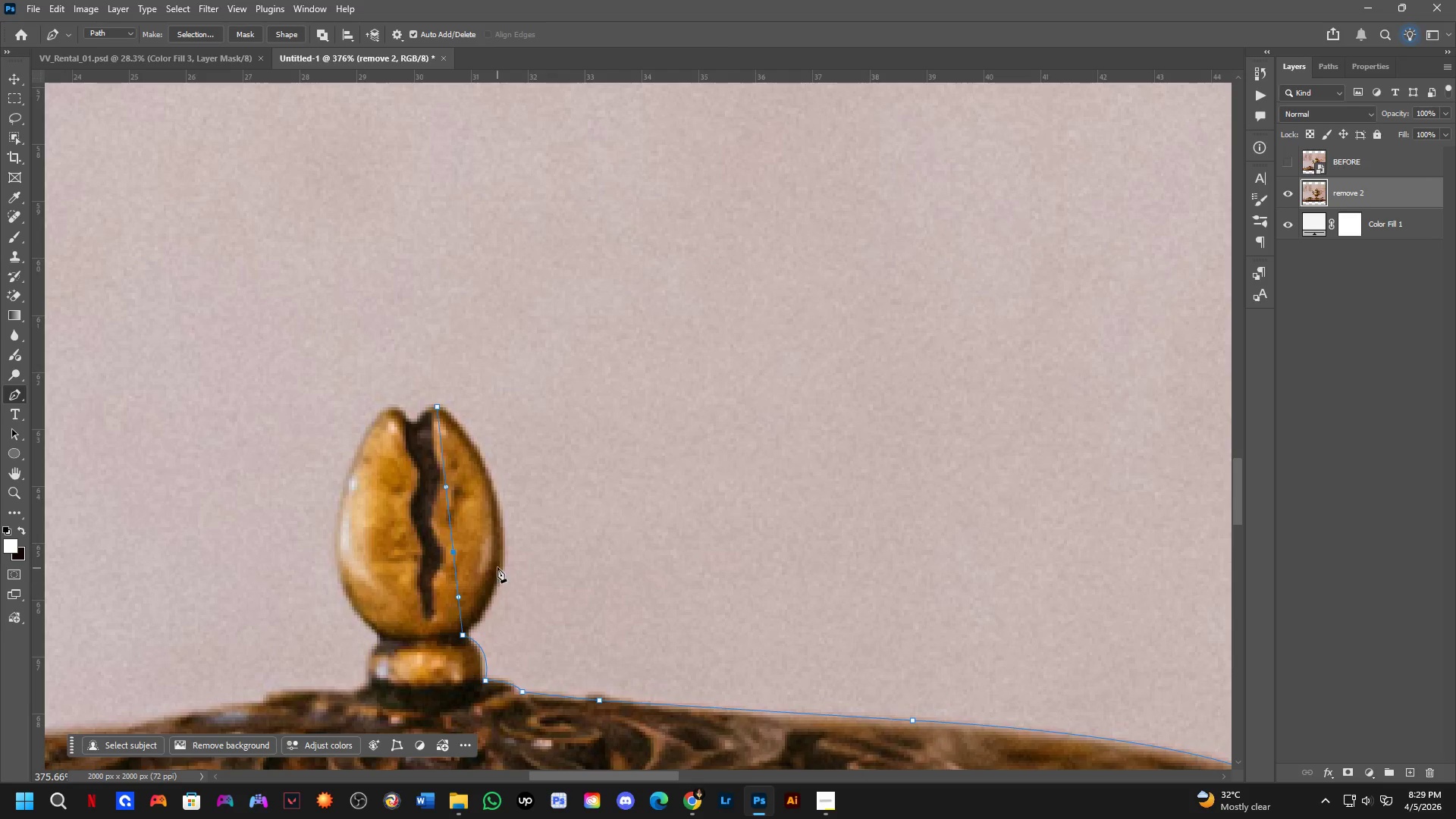 
key(Control+ControlLeft)
 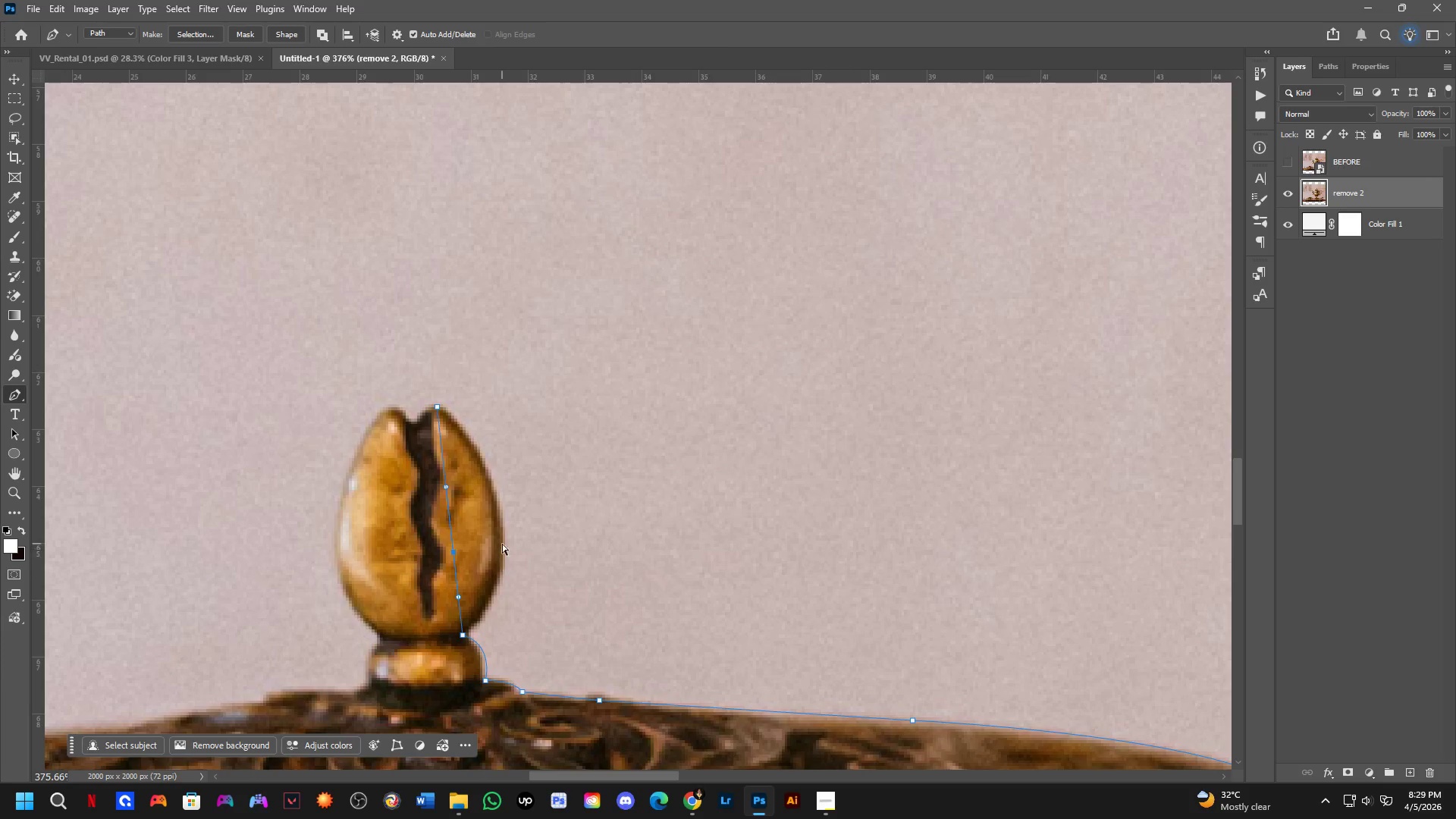 
key(Control+Z)
 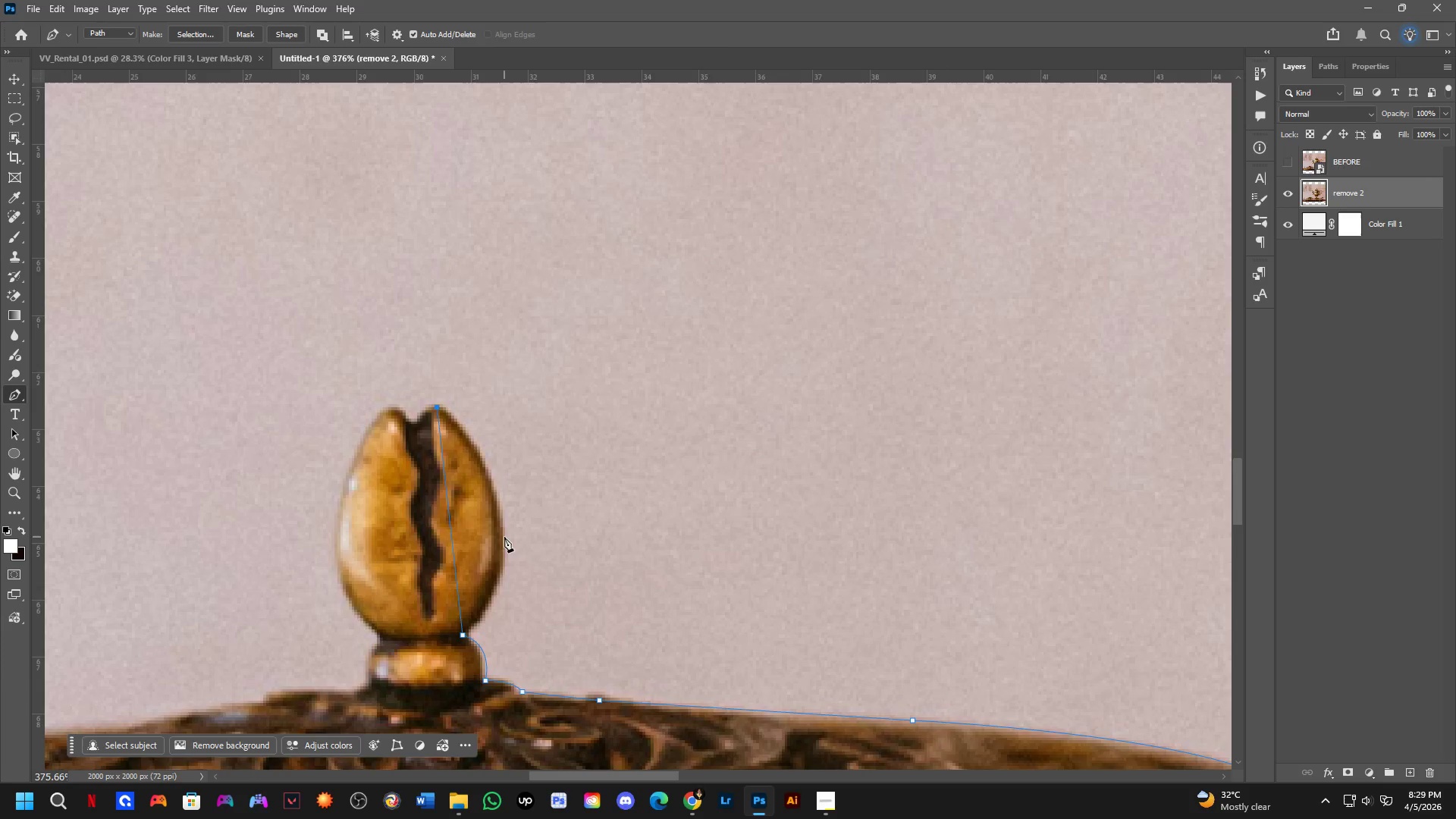 
key(Control+ControlLeft)
 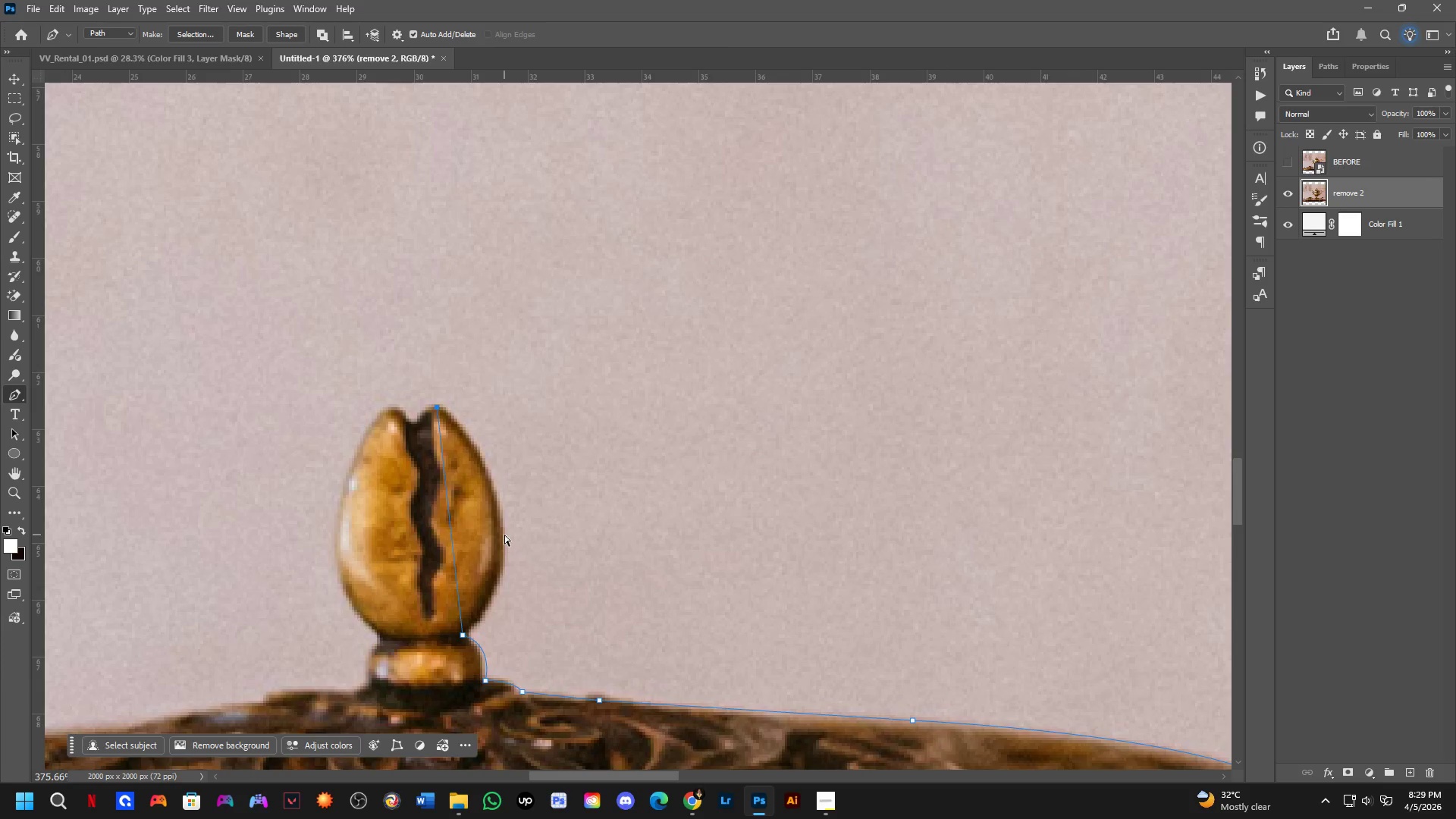 
key(Control+Z)
 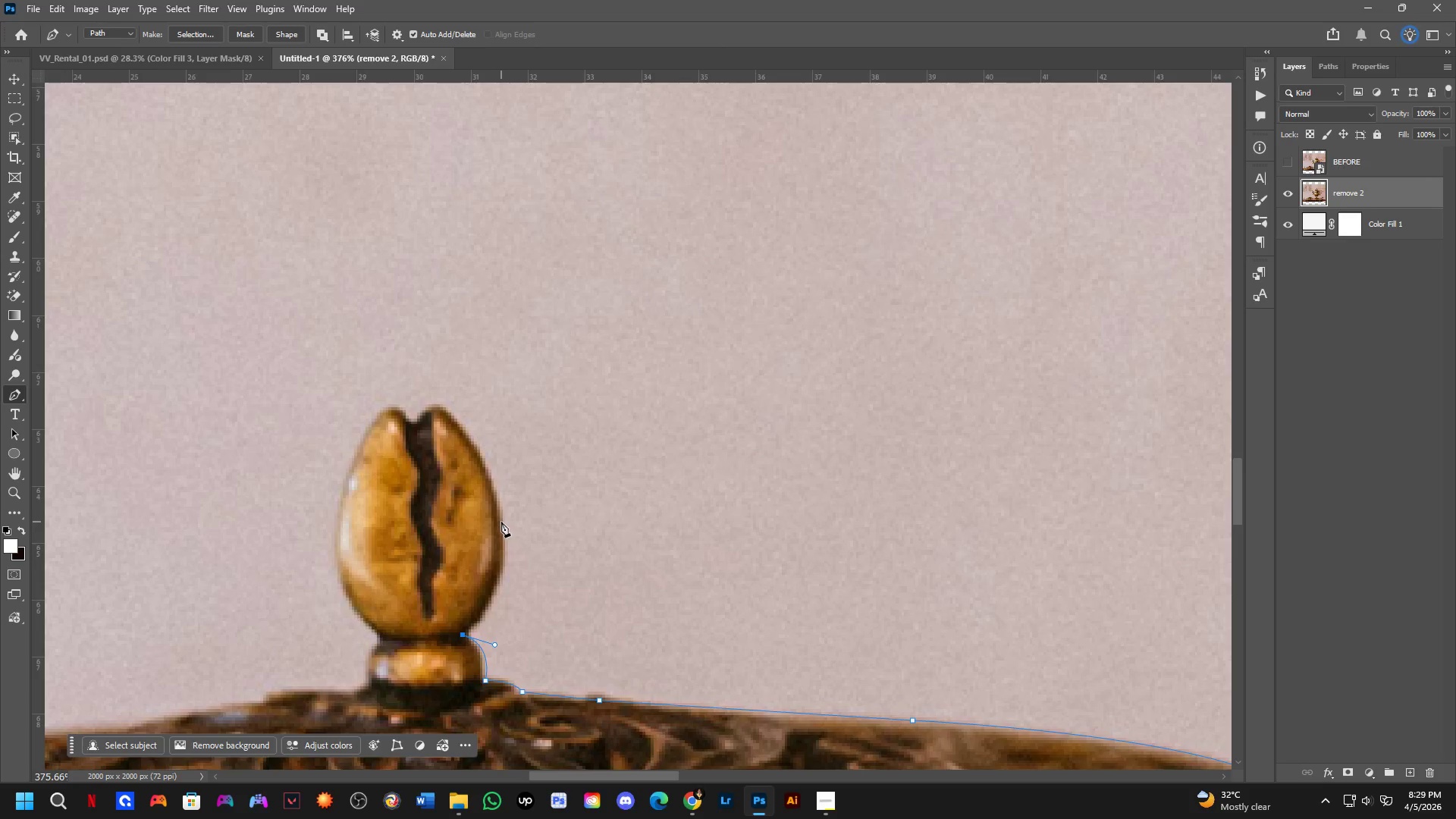 
left_click_drag(start_coordinate=[500, 518], to_coordinate=[489, 427])
 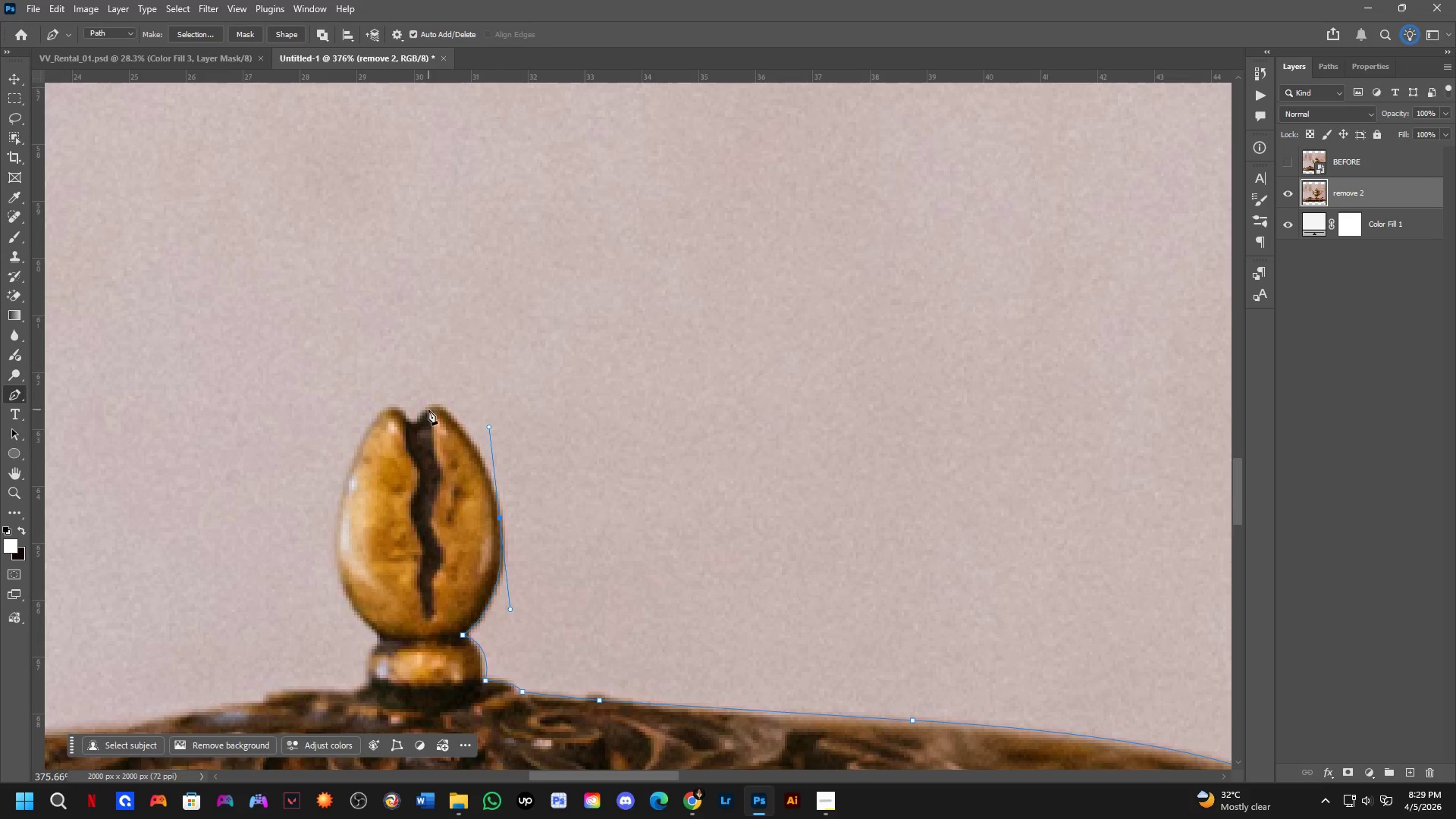 
left_click([430, 407])
 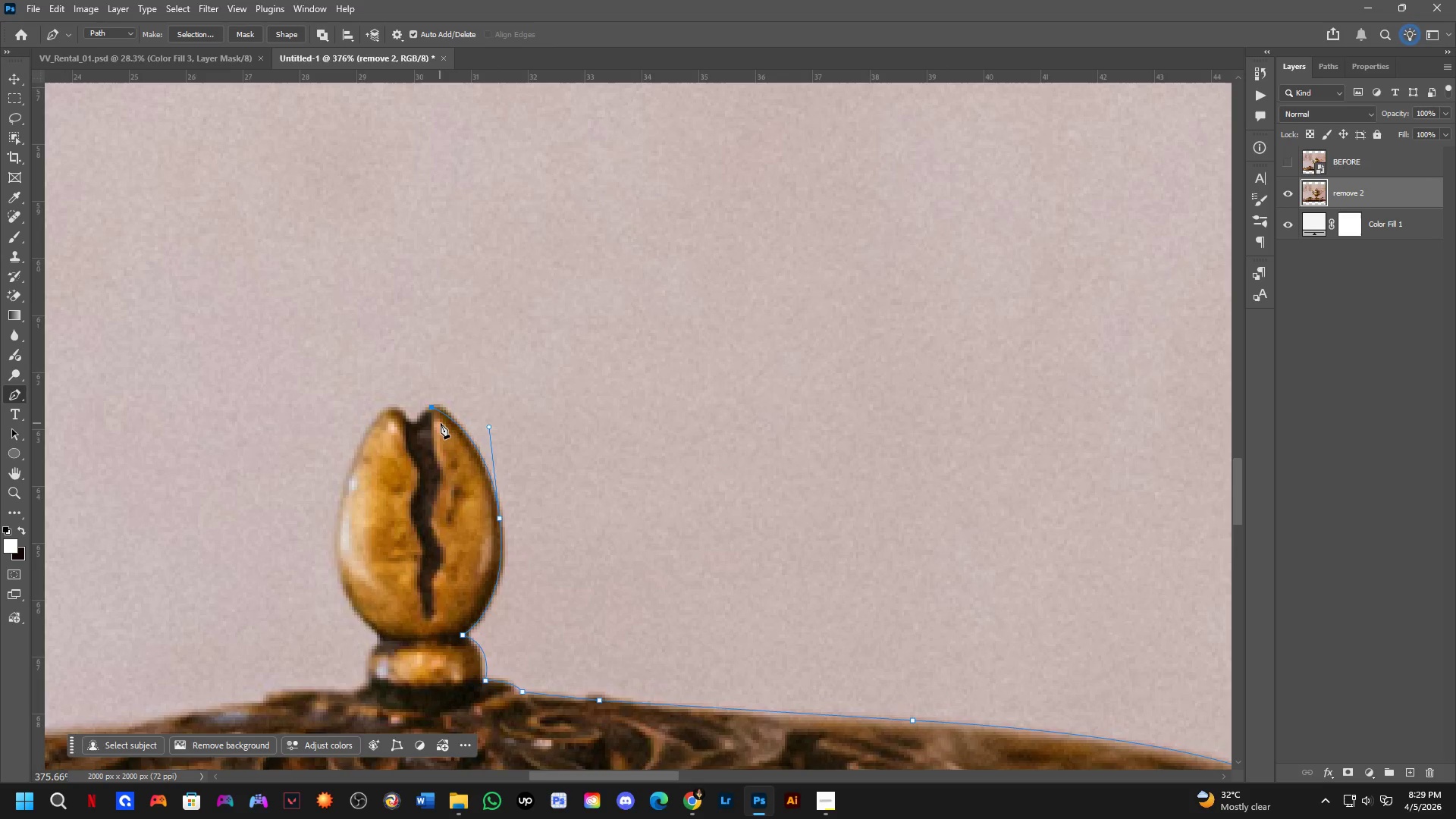 
key(Control+ControlLeft)
 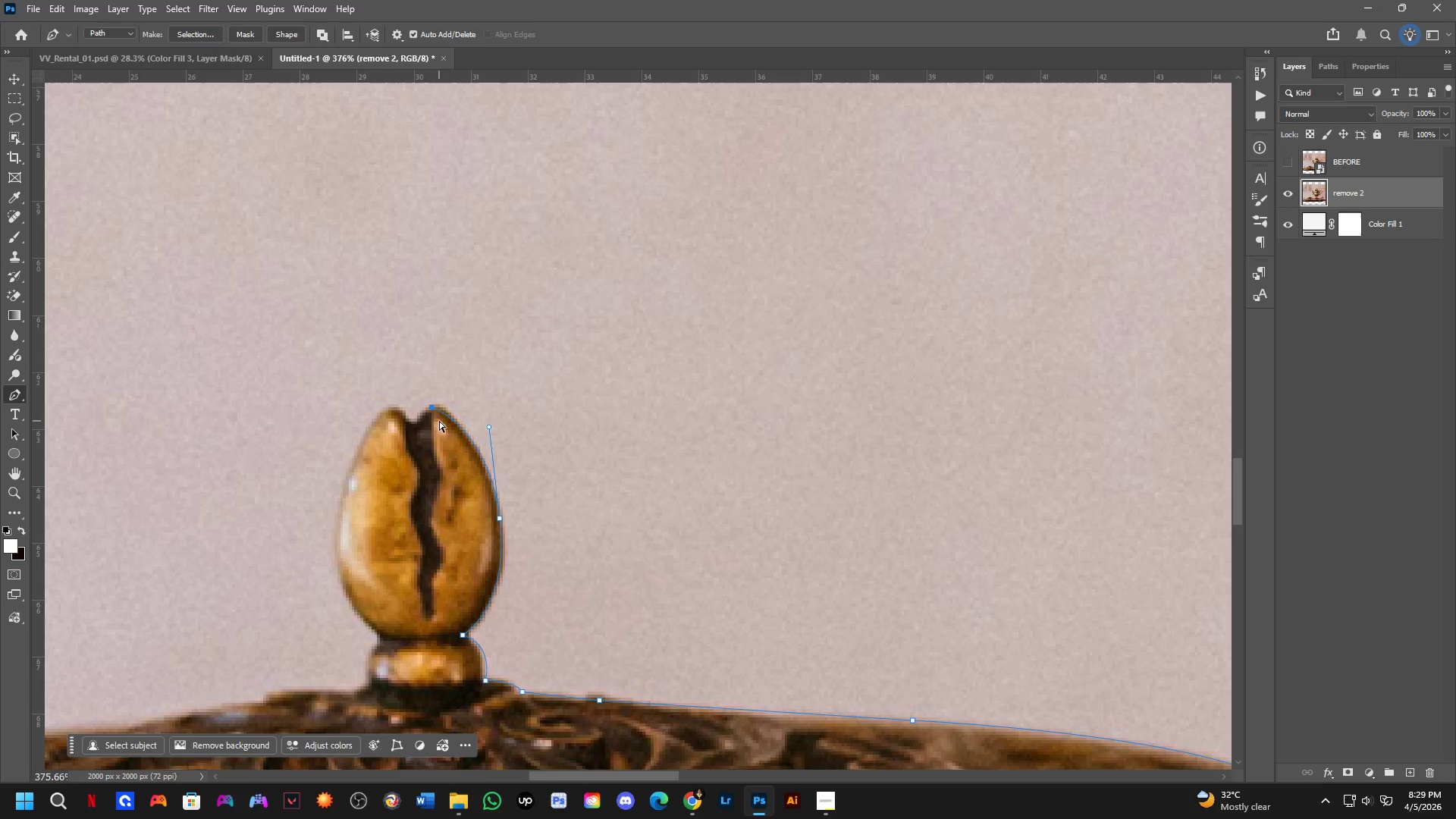 
key(Control+Z)
 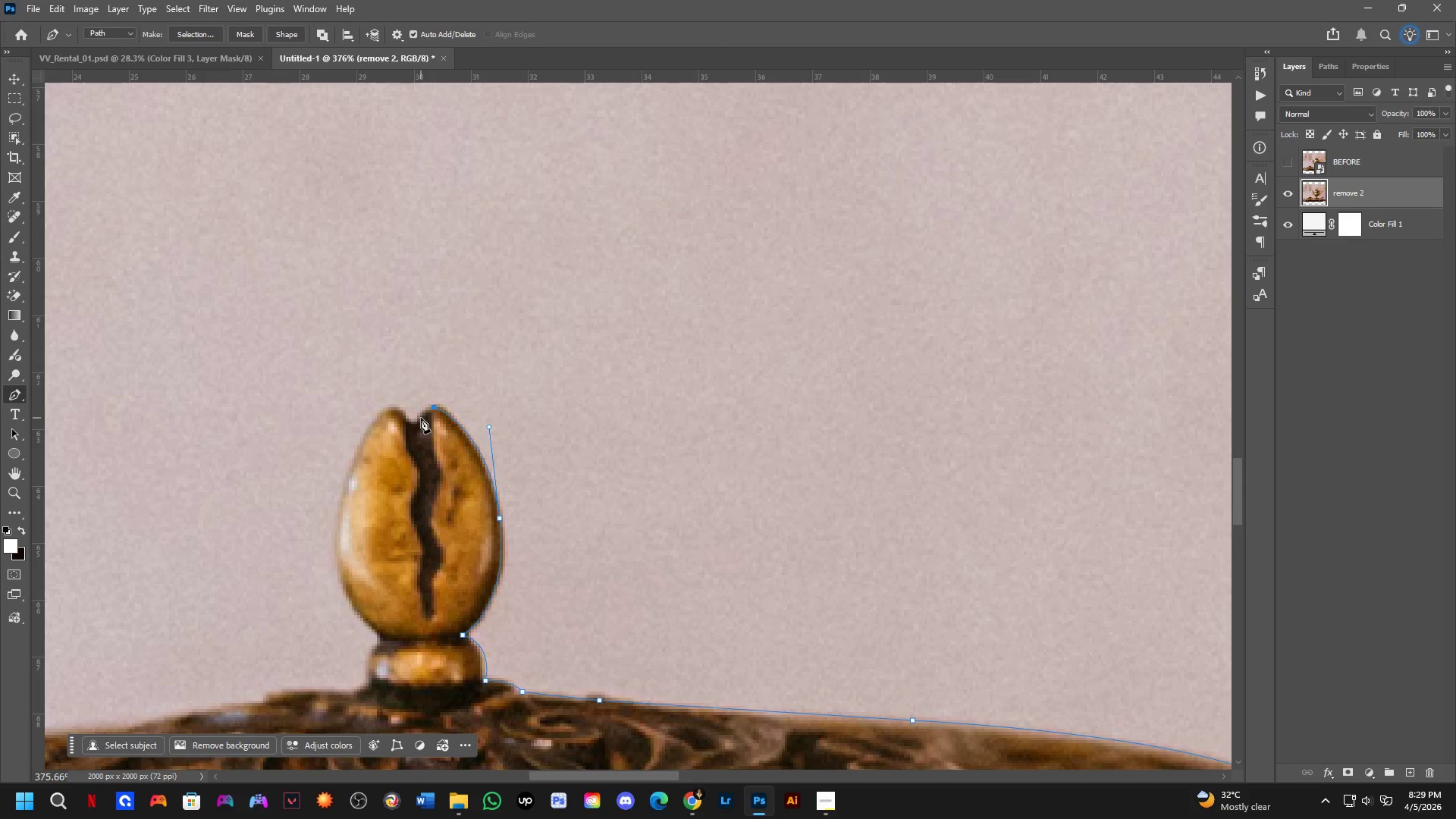 
left_click_drag(start_coordinate=[419, 421], to_coordinate=[416, 431])
 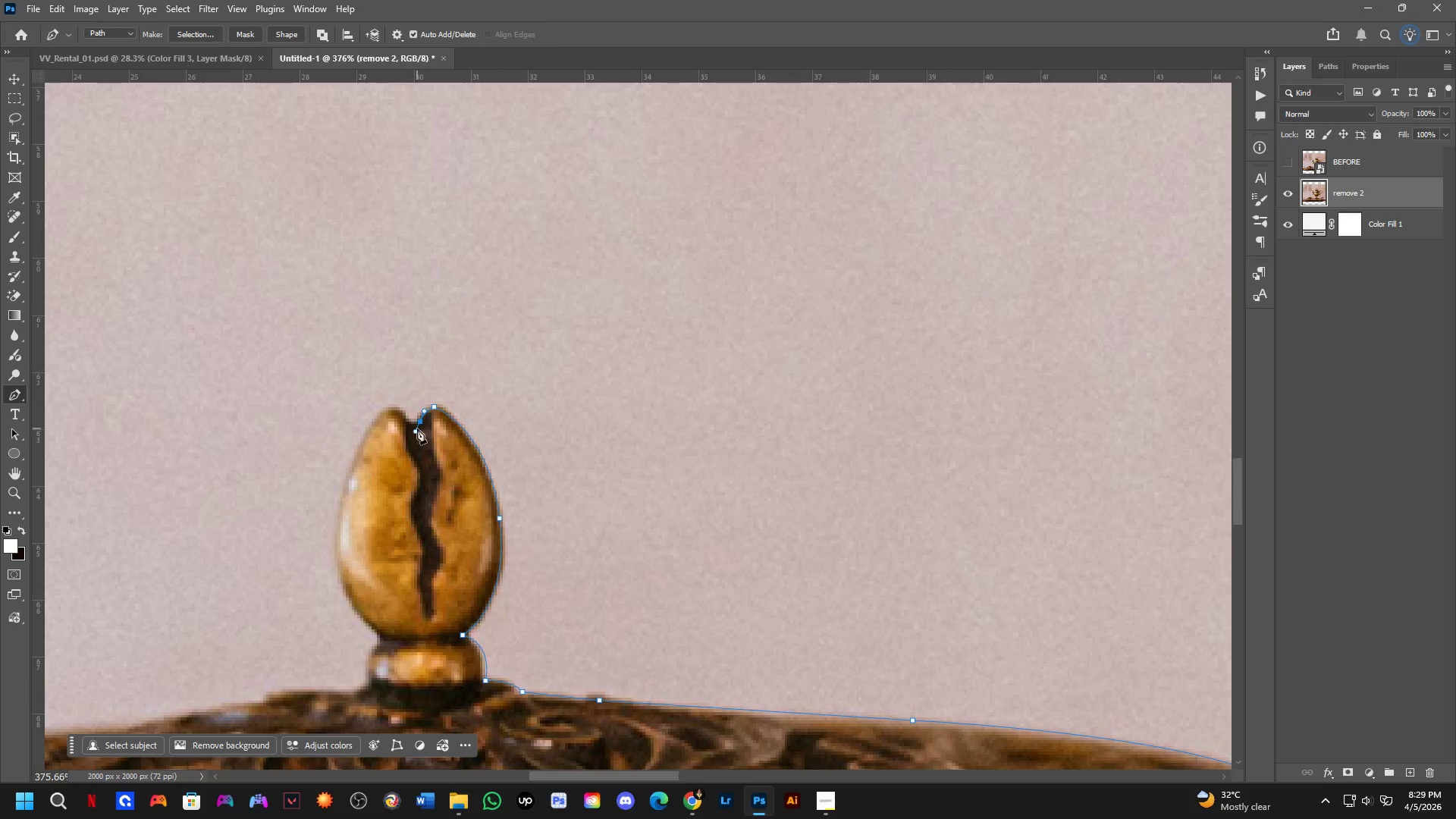 
hold_key(key=AltLeft, duration=0.44)
left_click([418, 422])
 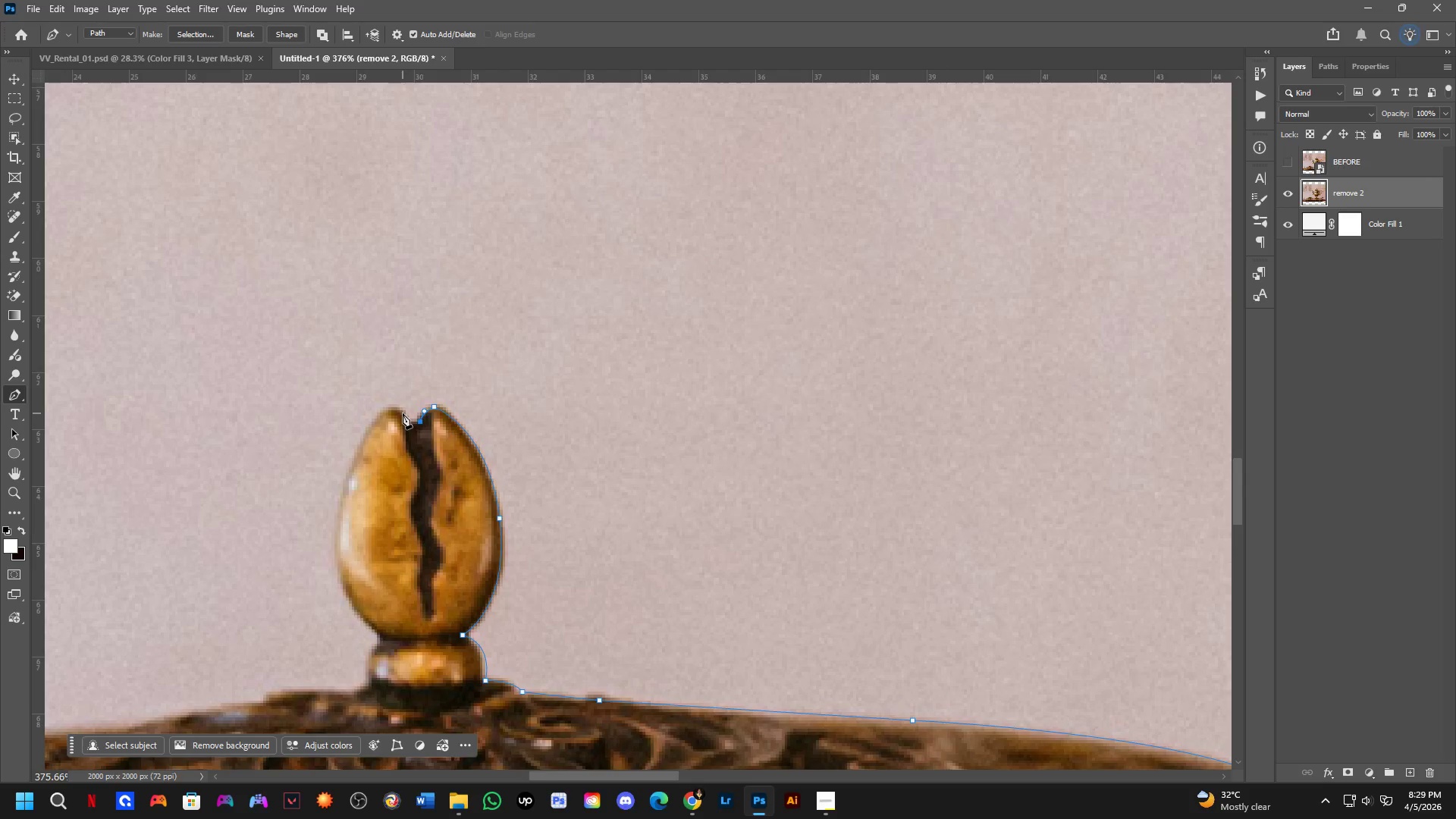 
left_click_drag(start_coordinate=[403, 413], to_coordinate=[396, 402])
 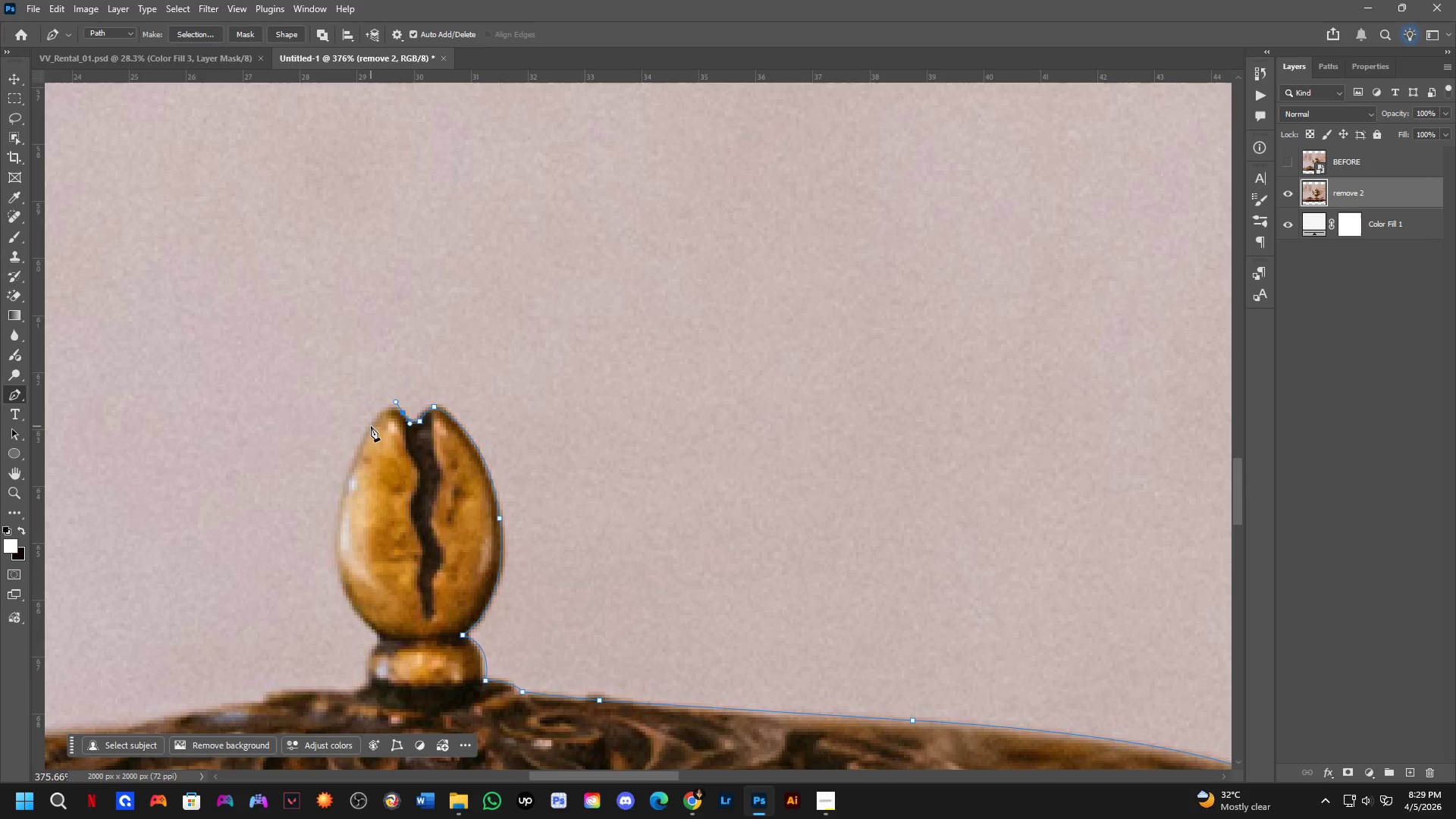 
left_click_drag(start_coordinate=[362, 440], to_coordinate=[348, 470])
 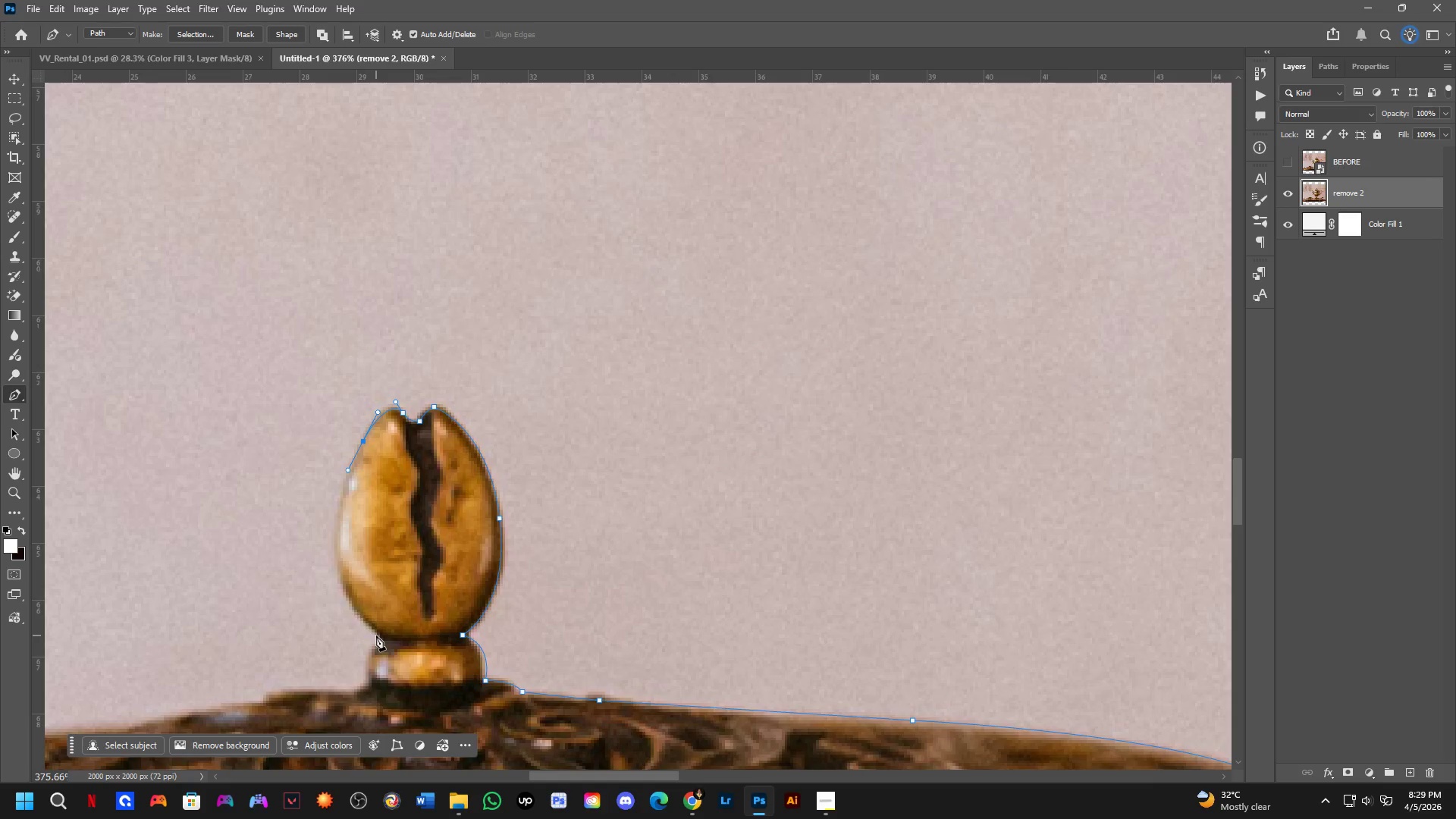 
left_click_drag(start_coordinate=[378, 635], to_coordinate=[449, 704])
 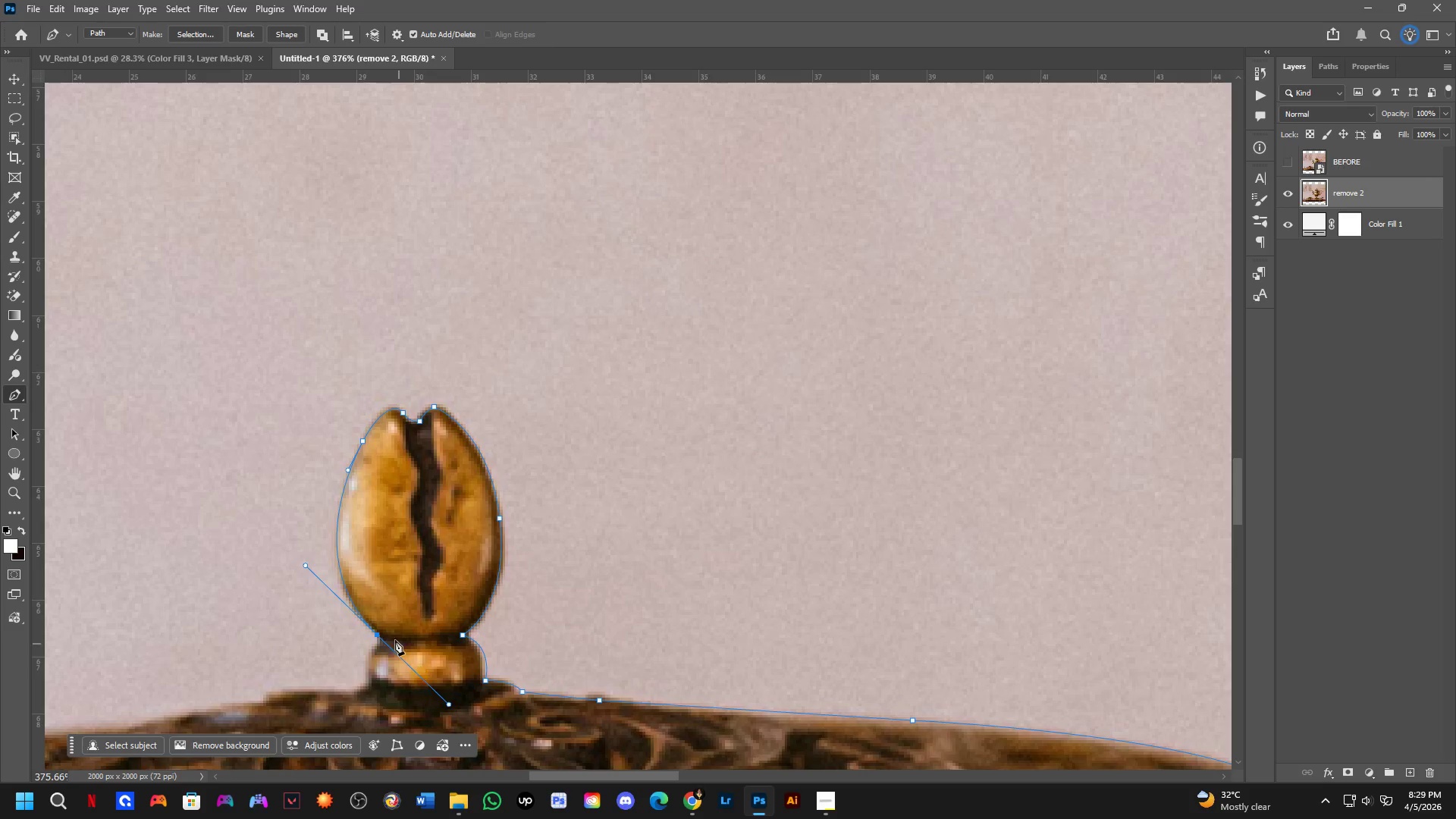 
hold_key(key=AltLeft, duration=0.67)
left_click([378, 636])
 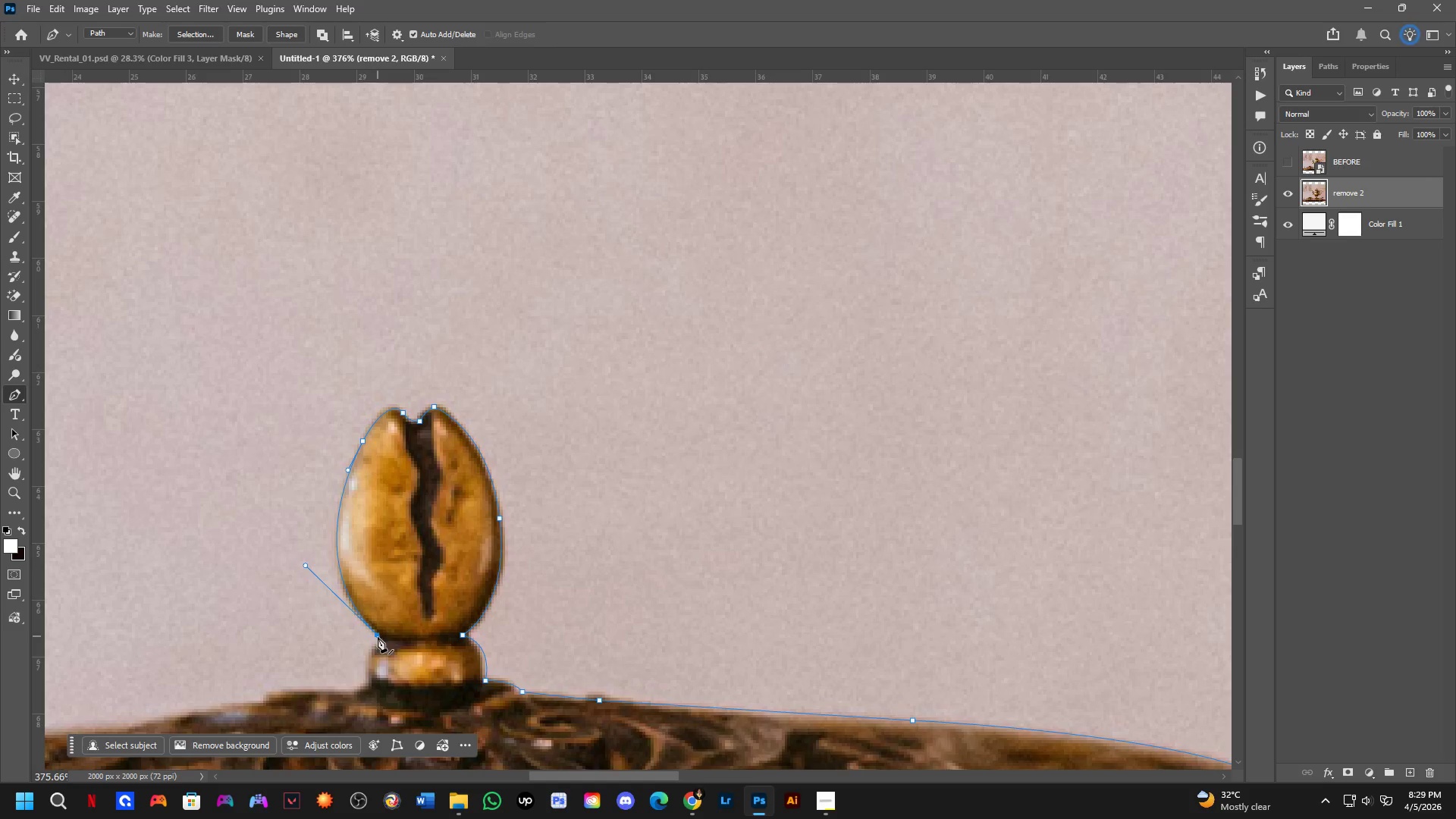 
hold_key(key=Space, duration=0.48)
 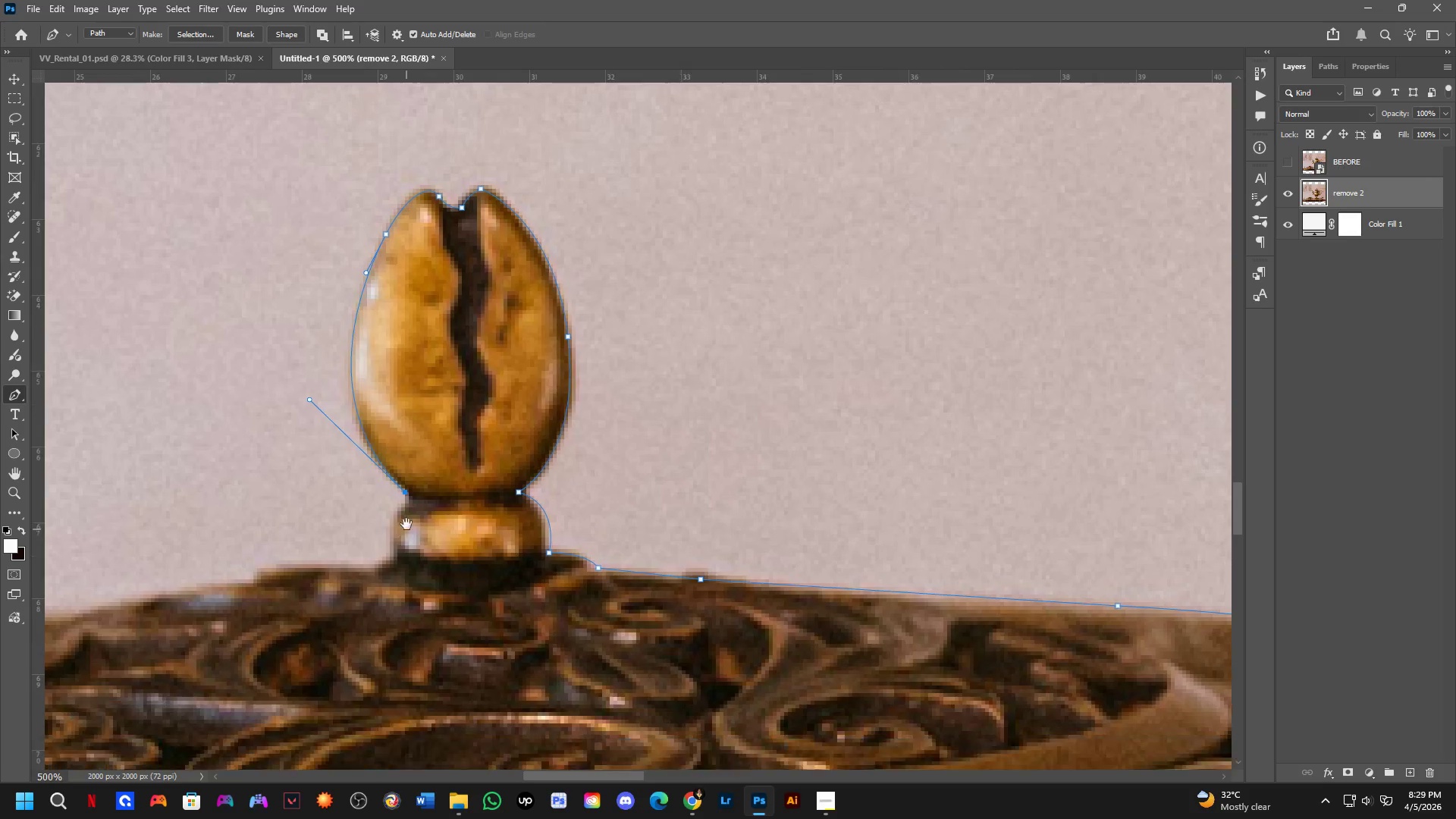 
left_click_drag(start_coordinate=[377, 663], to_coordinate=[404, 564])
 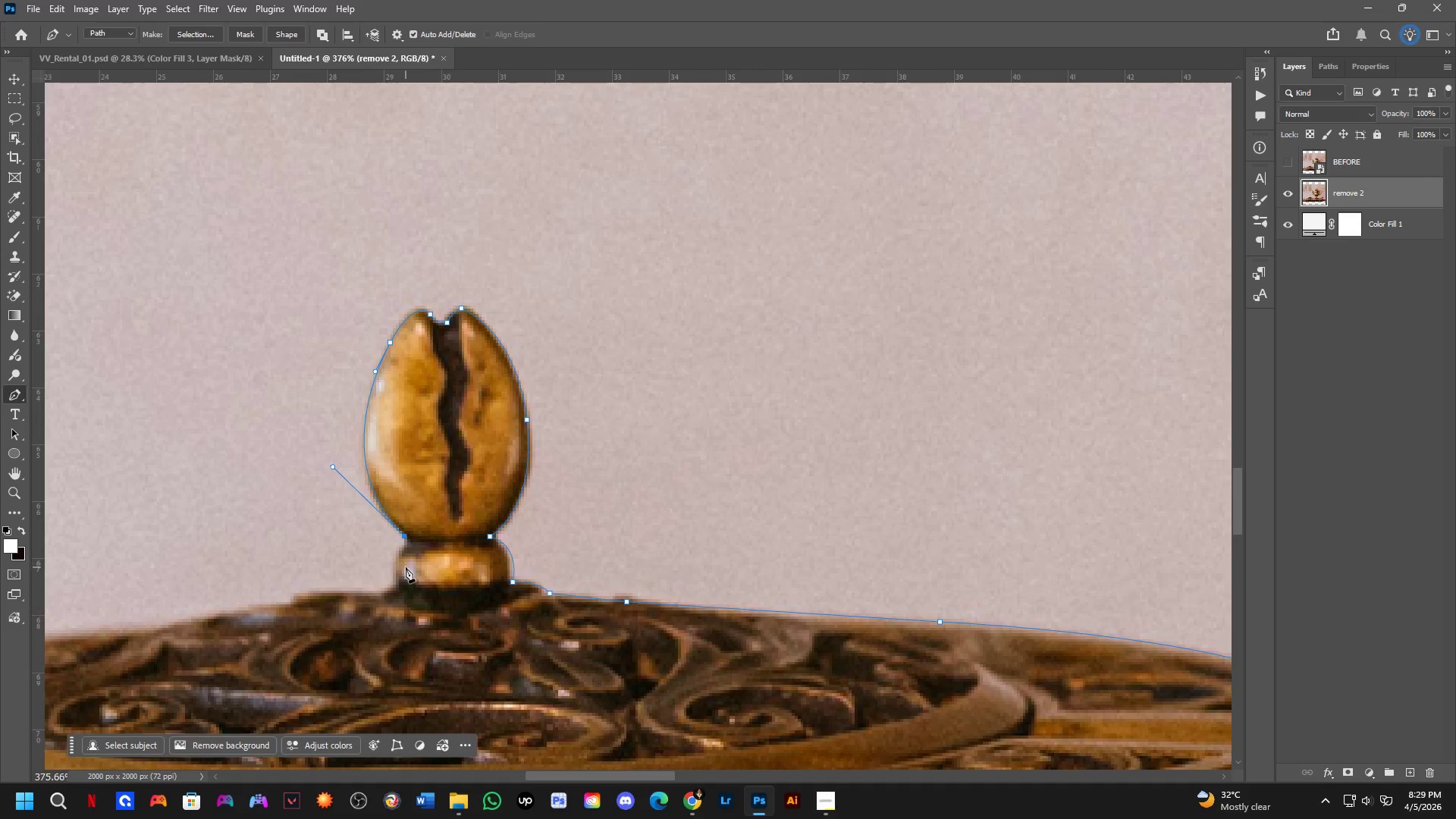 
hold_key(key=Space, duration=0.5)
 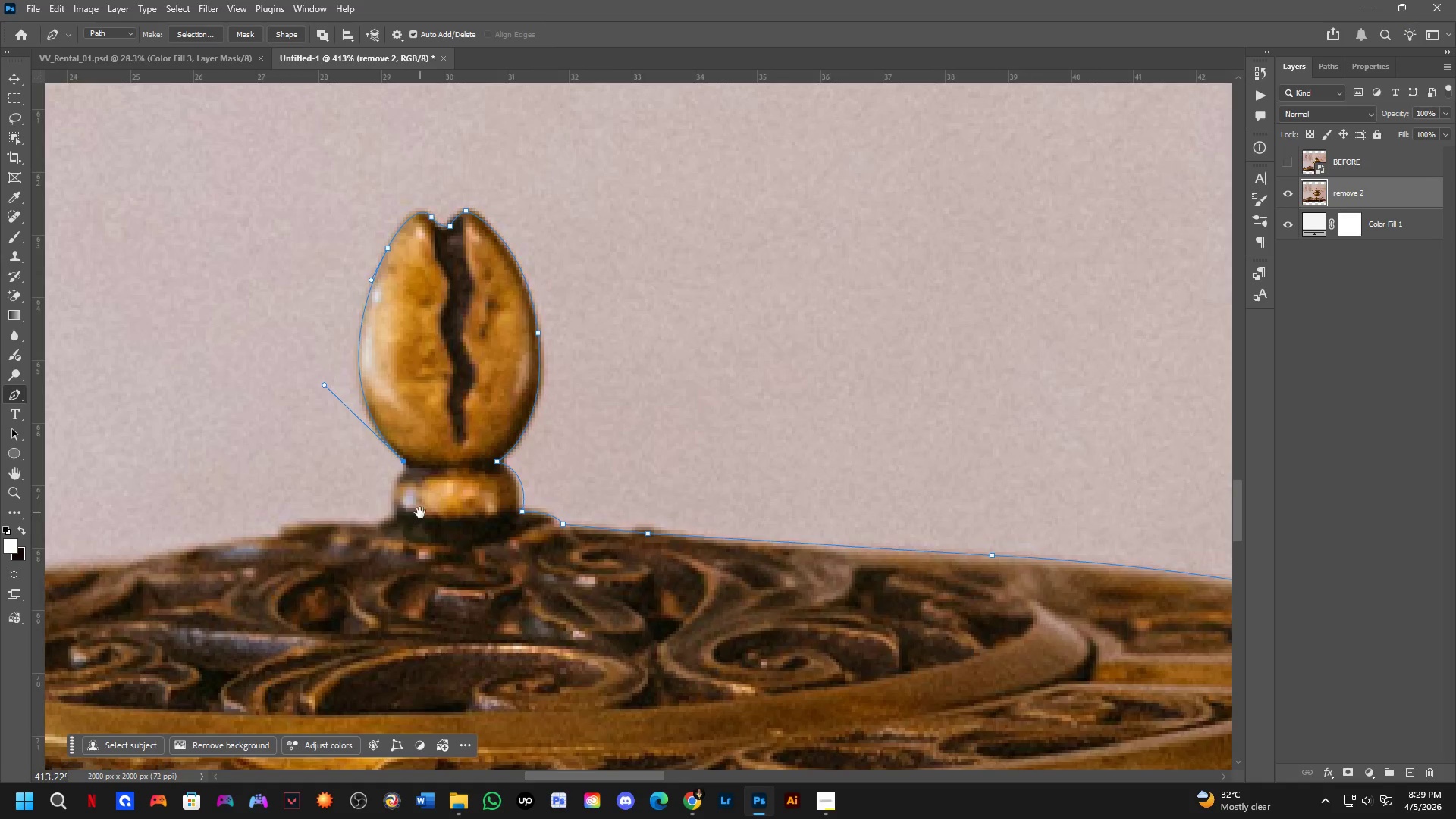 
left_click_drag(start_coordinate=[406, 571], to_coordinate=[406, 497])
 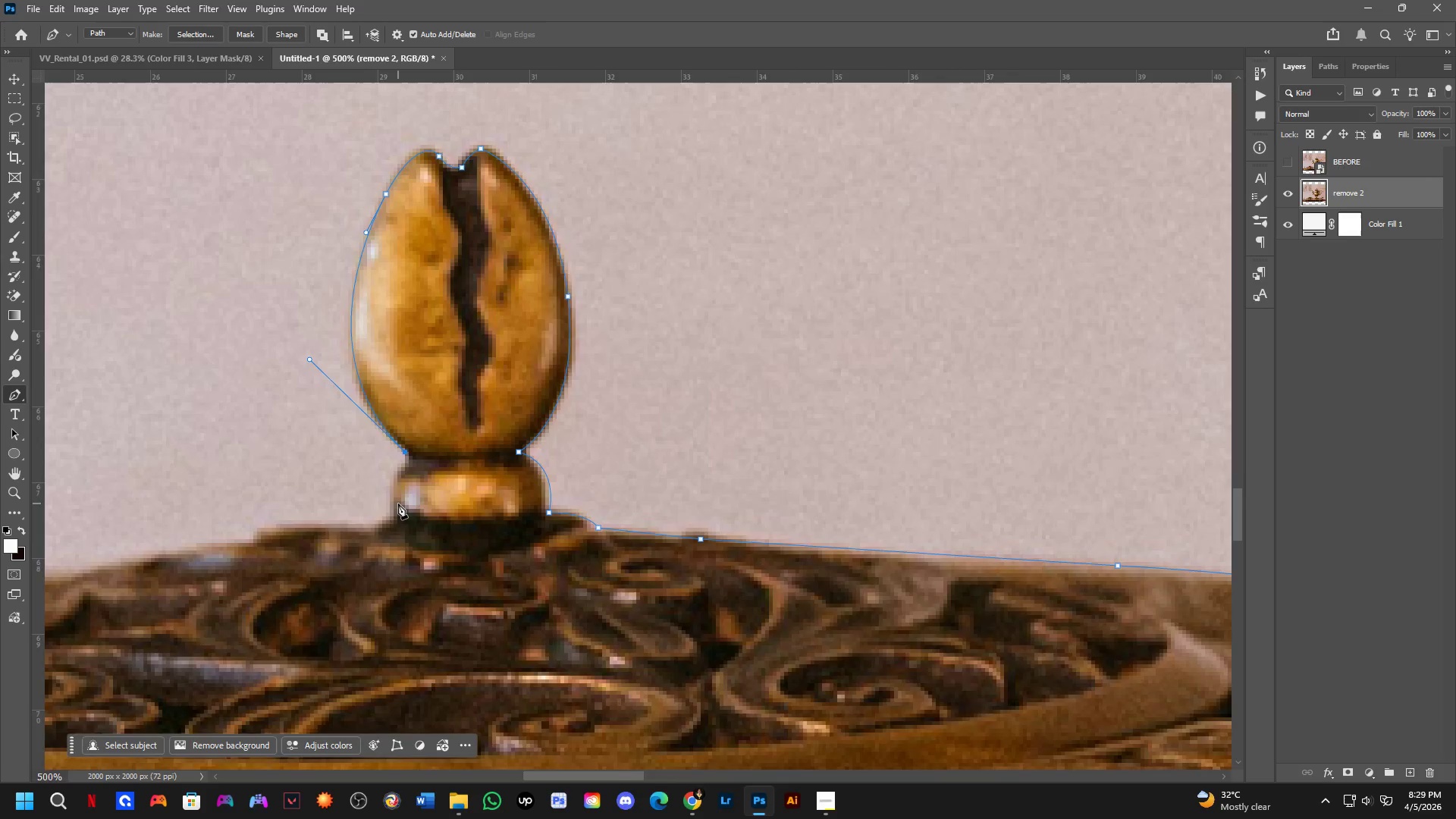 
scroll: coordinate [406, 569], scroll_direction: up, amount: 3.0
 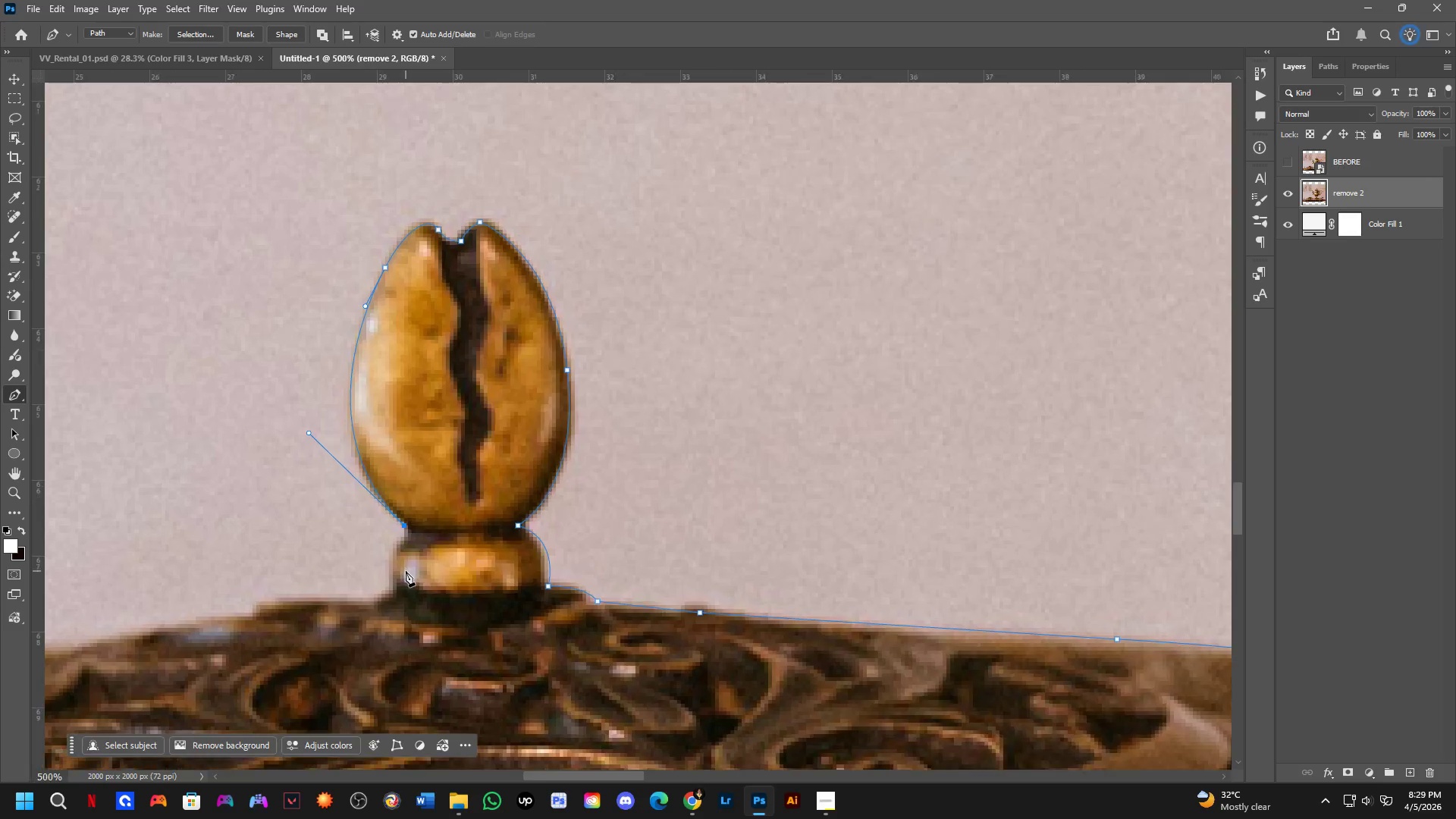 
hold_key(key=Space, duration=0.42)
 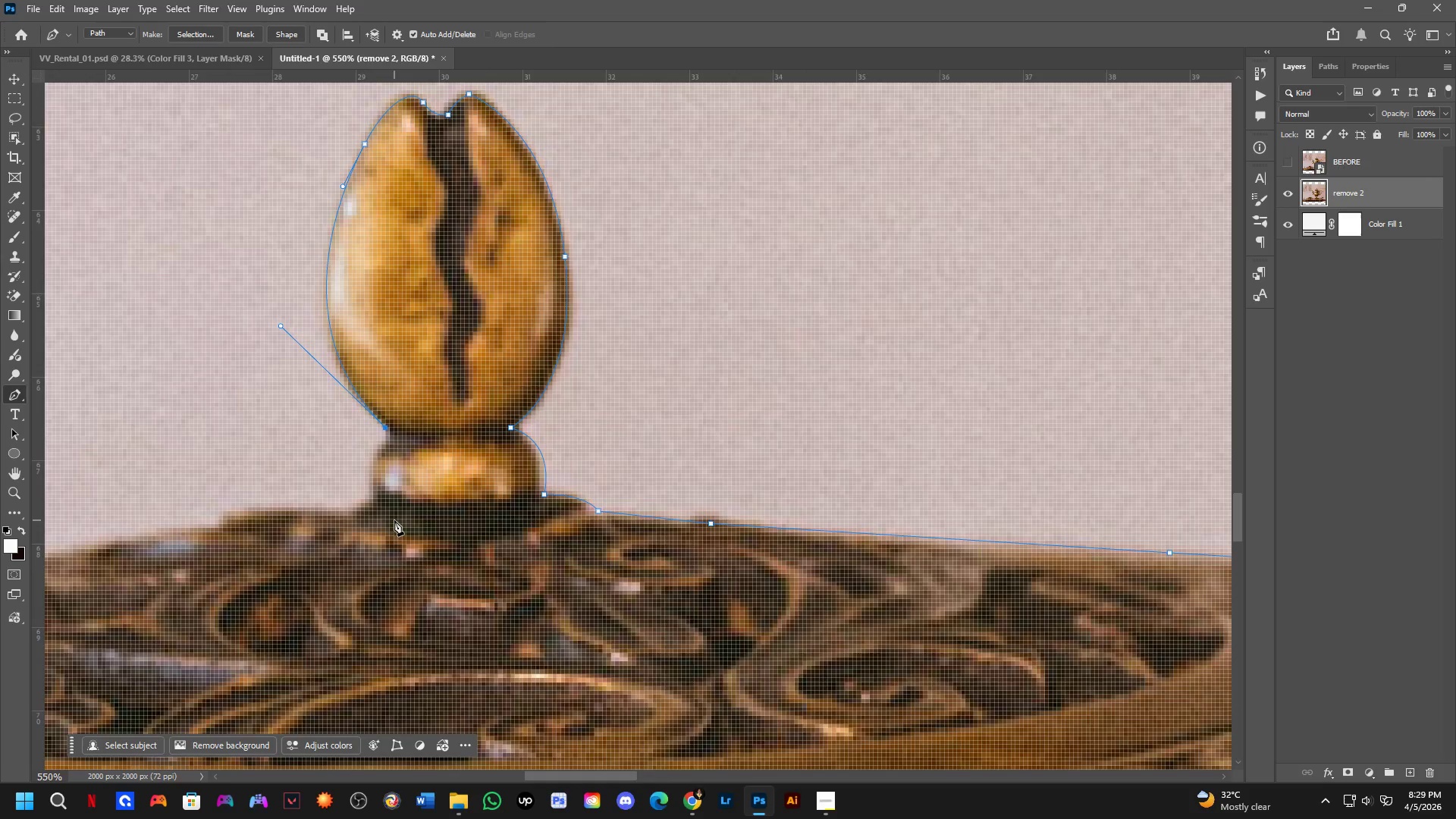 
left_click_drag(start_coordinate=[420, 513], to_coordinate=[404, 502])
 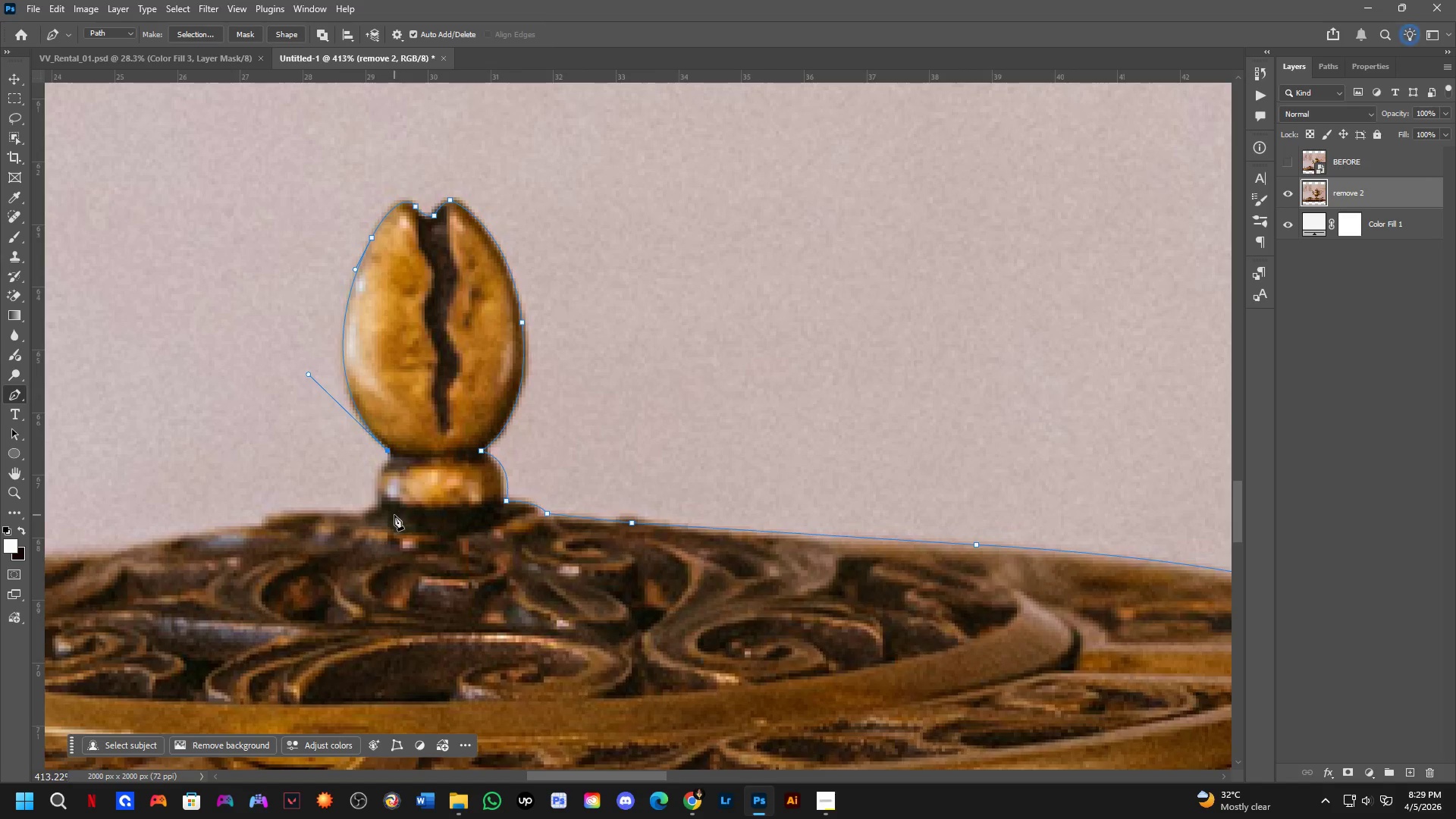 
scroll: coordinate [398, 504], scroll_direction: down, amount: 2.0
 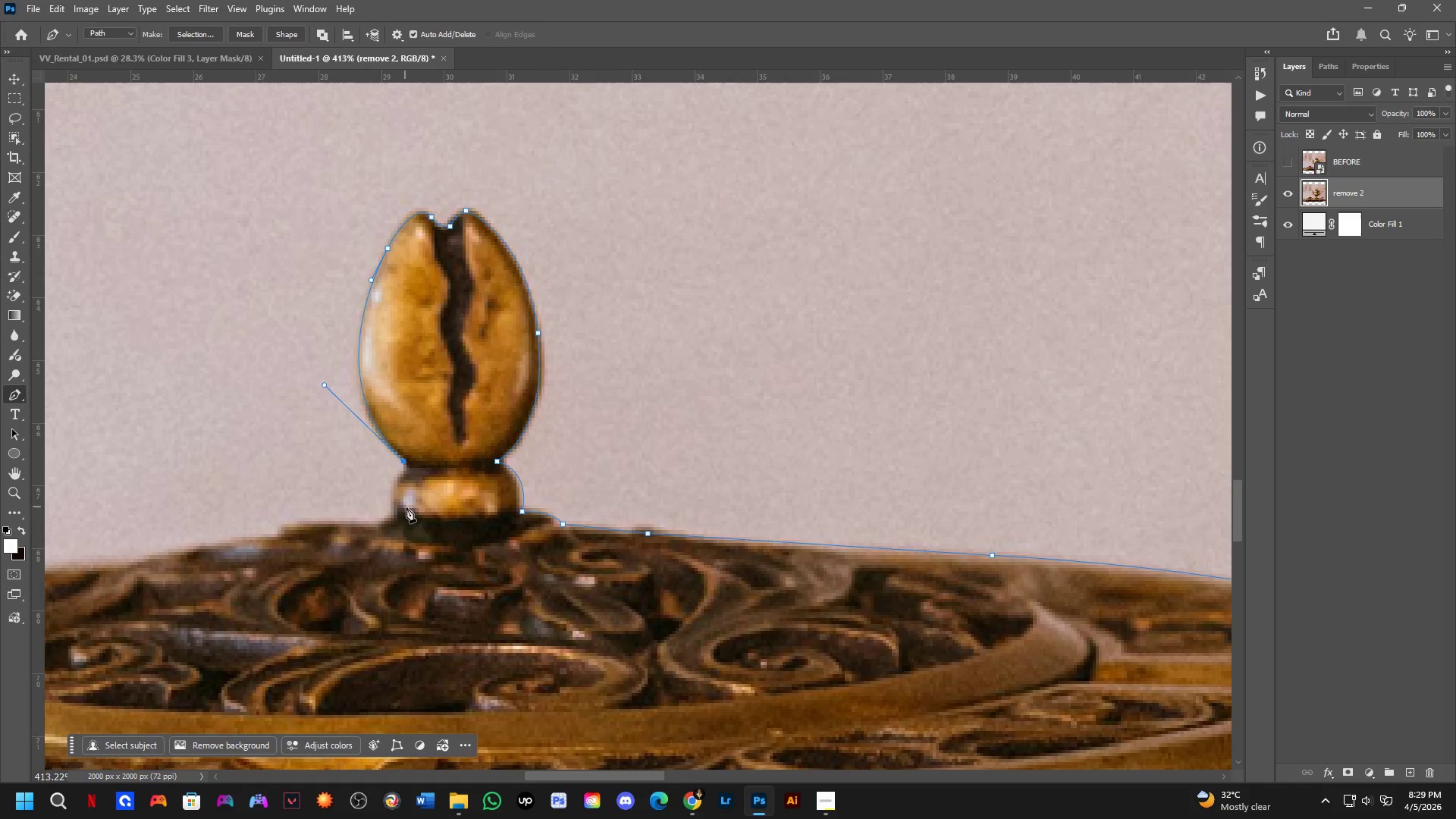 
hold_key(key=Space, duration=0.44)
 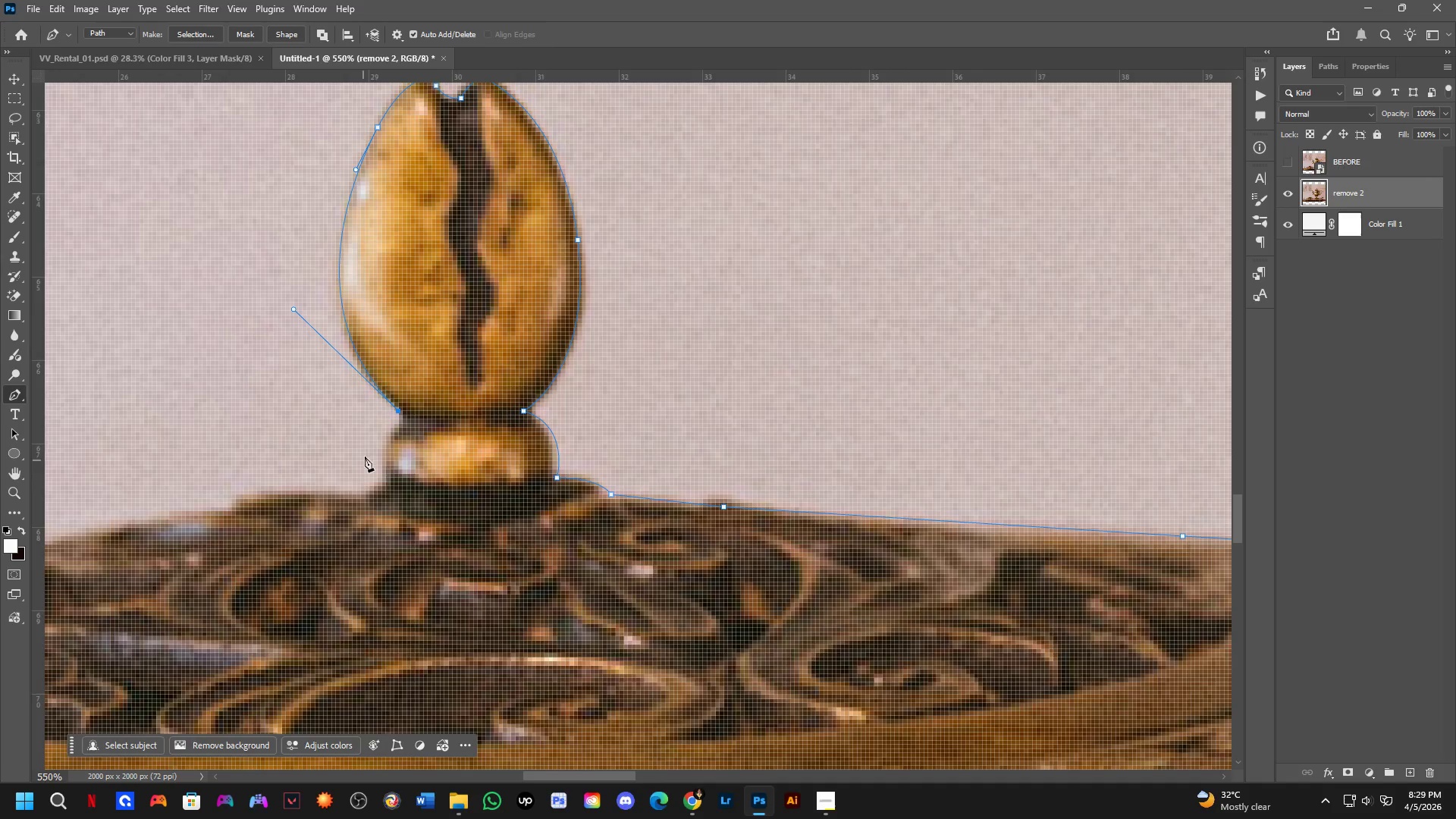 
left_click_drag(start_coordinate=[384, 547], to_coordinate=[387, 530])
 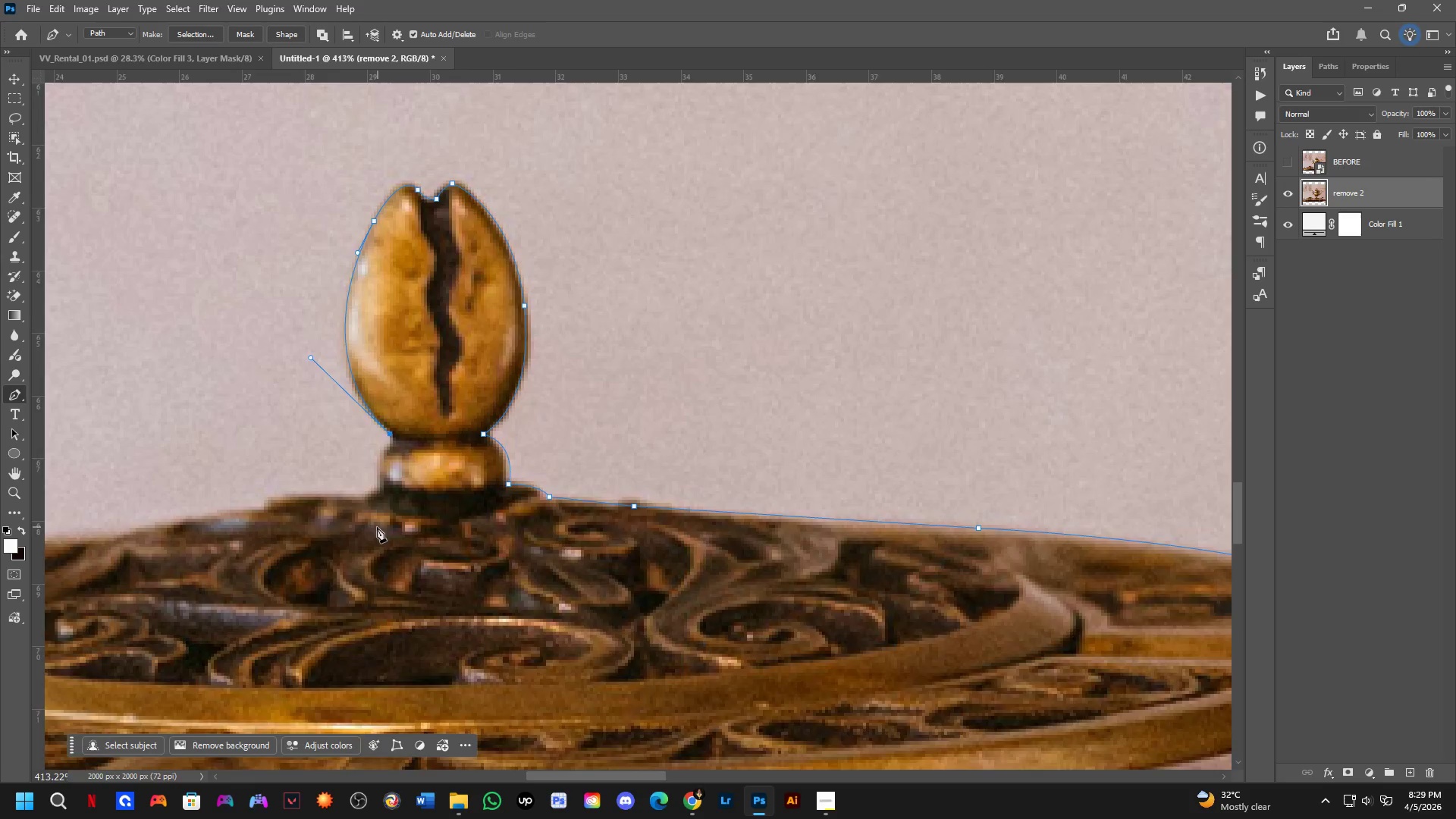 
scroll: coordinate [394, 521], scroll_direction: none, amount: 0.0
 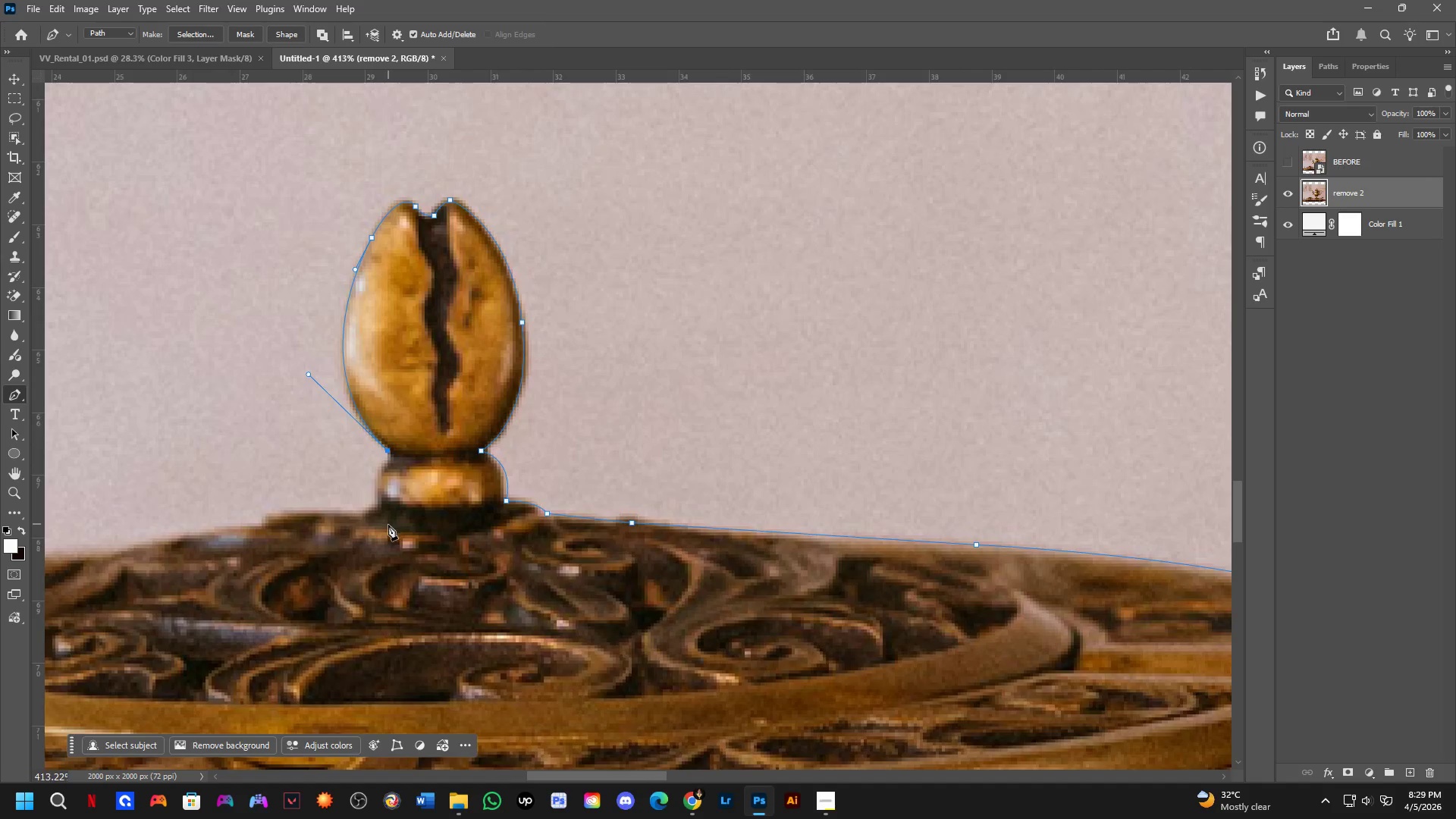 
scroll: coordinate [356, 476], scroll_direction: up, amount: 3.0
 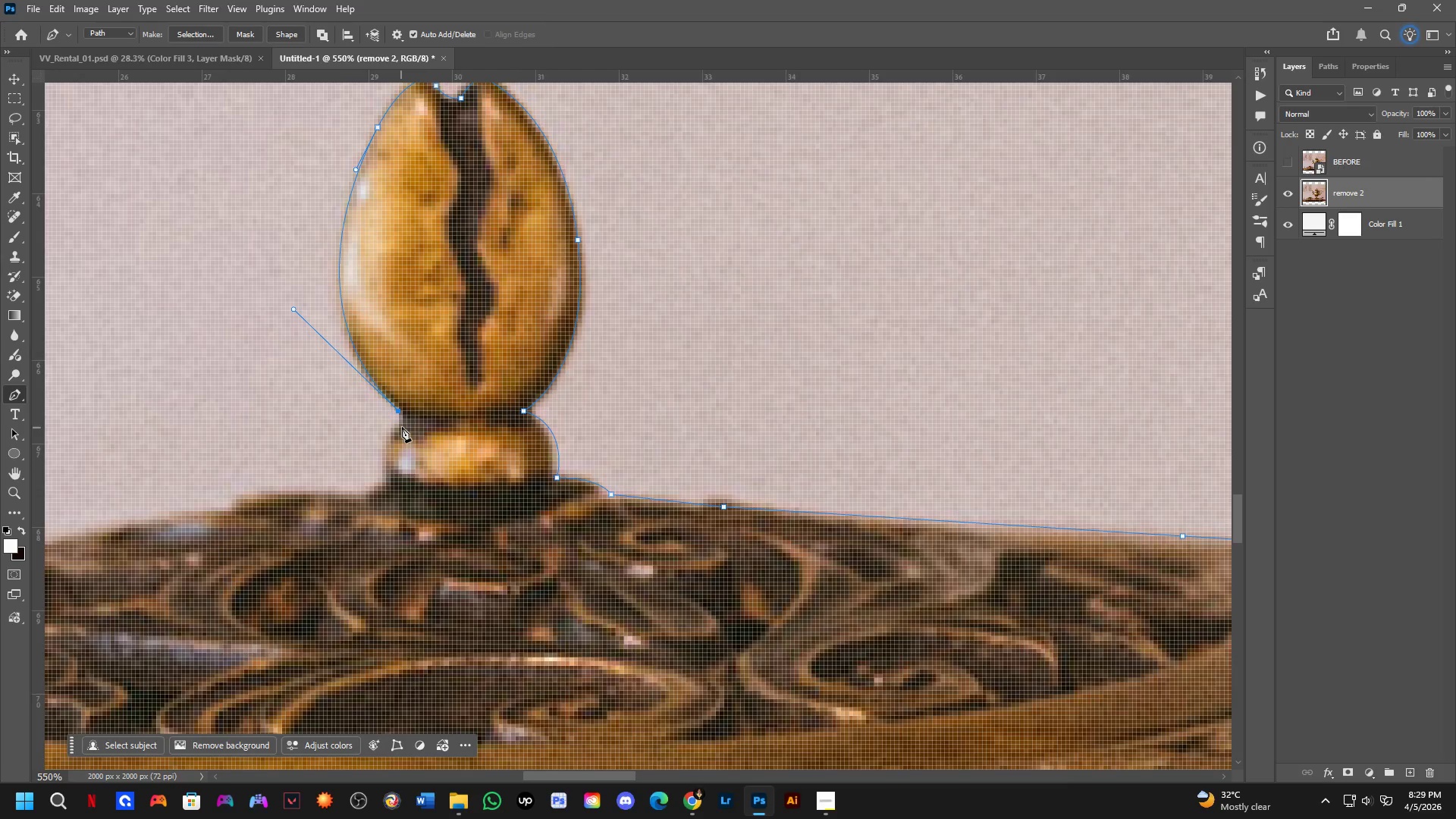 
hold_key(key=ControlLeft, duration=0.84)
 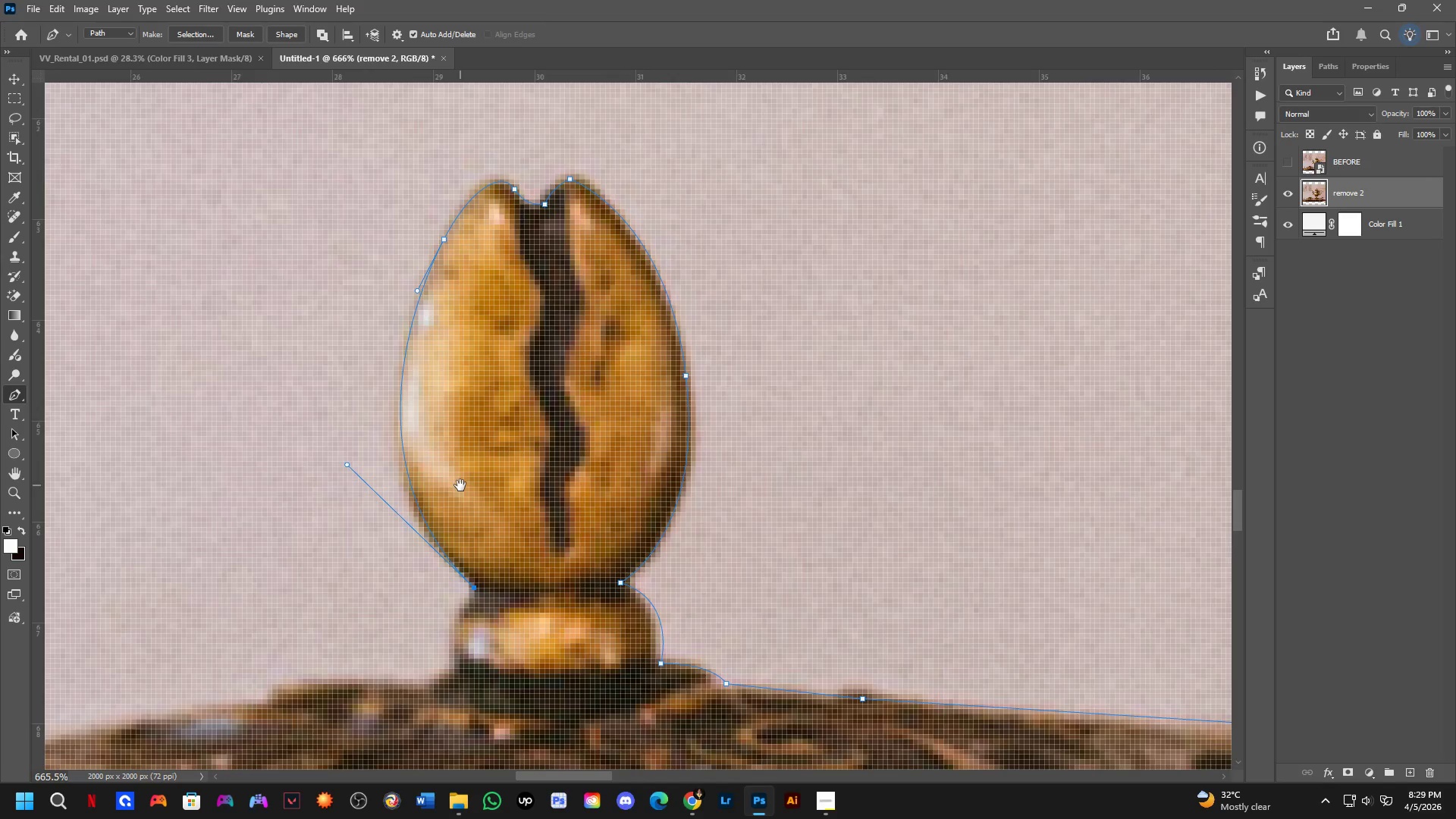 
scroll: coordinate [396, 414], scroll_direction: up, amount: 6.0
 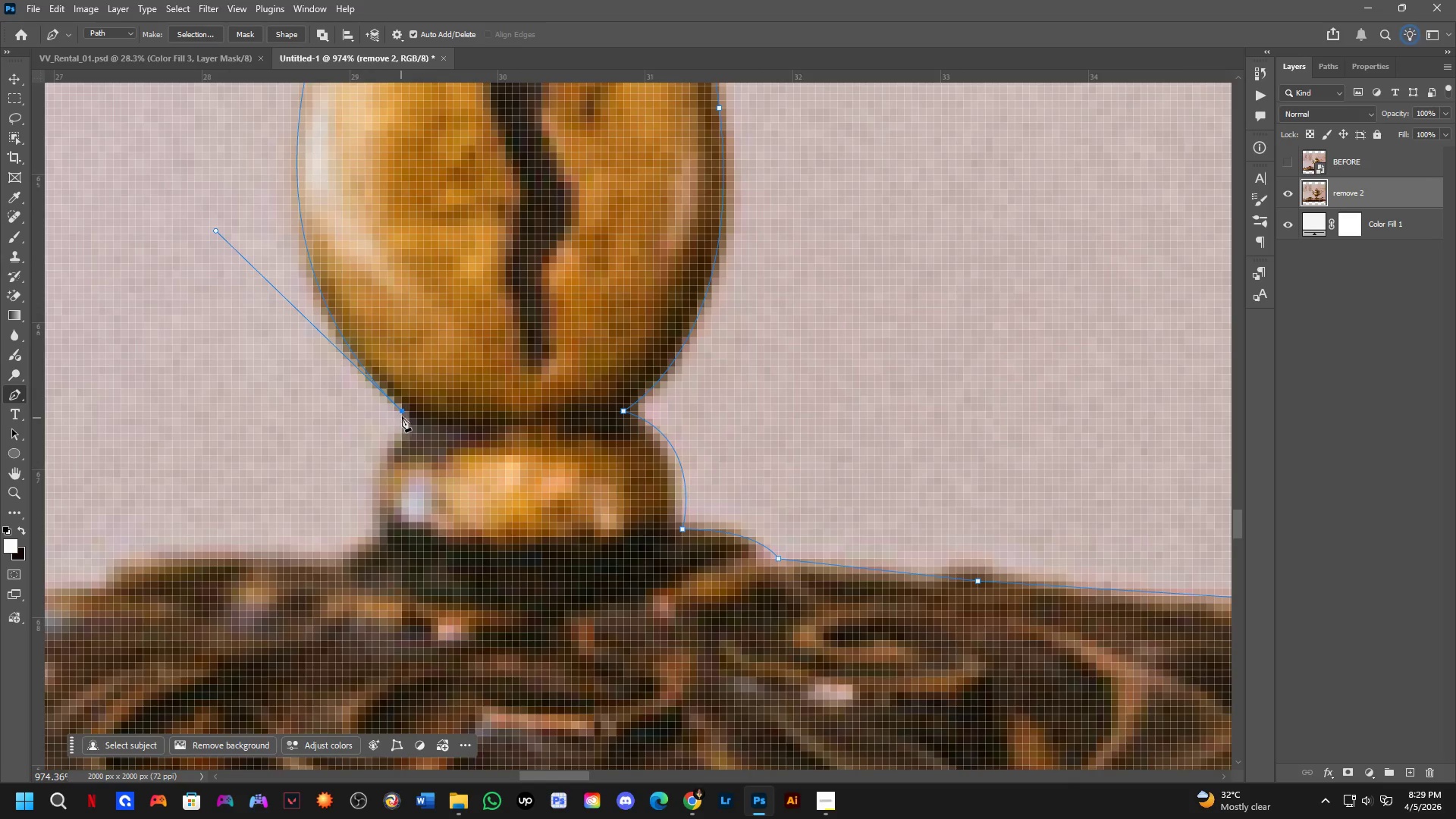 
left_click_drag(start_coordinate=[403, 411], to_coordinate=[412, 421])
 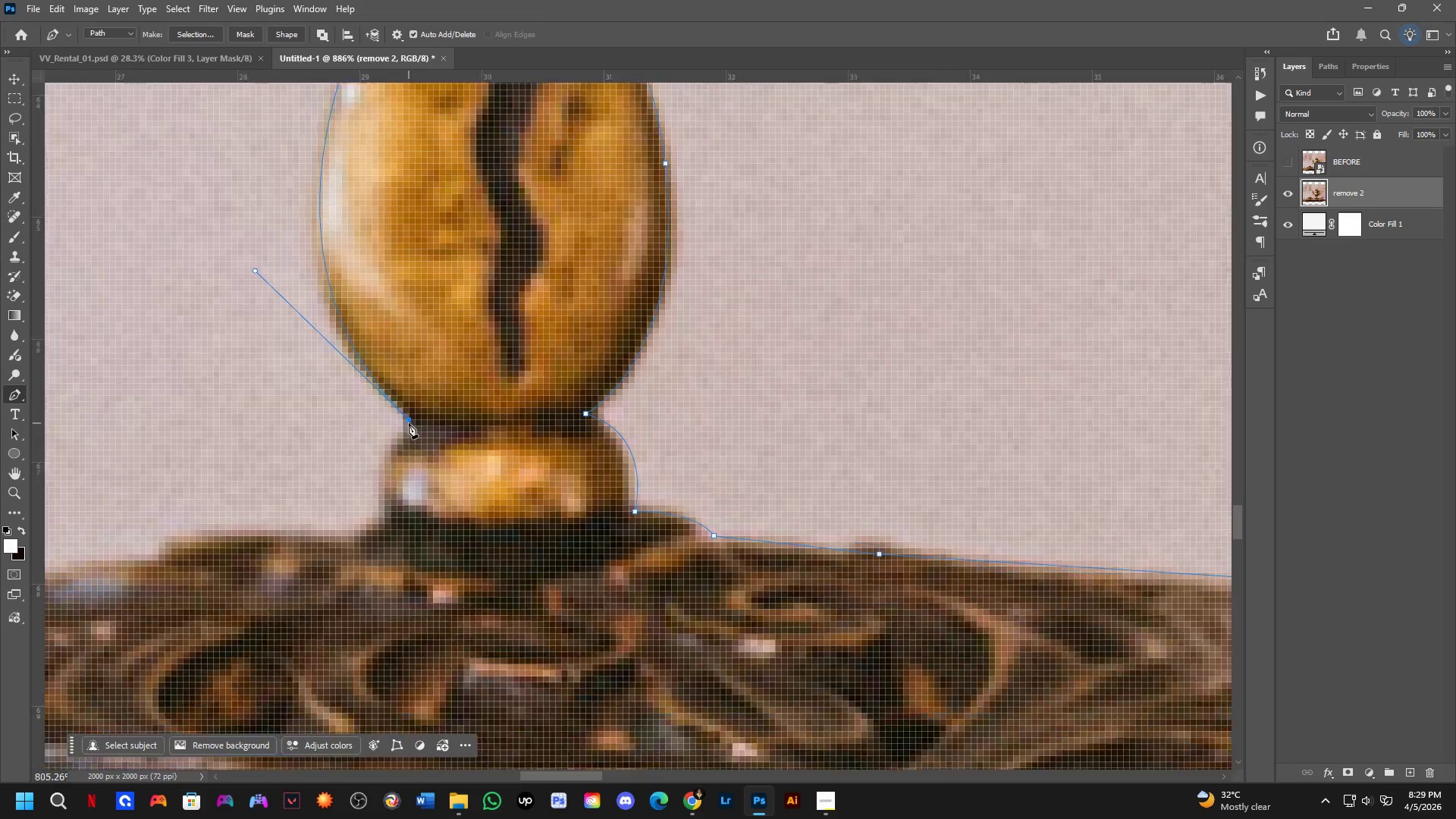 
hold_key(key=Space, duration=0.47)
 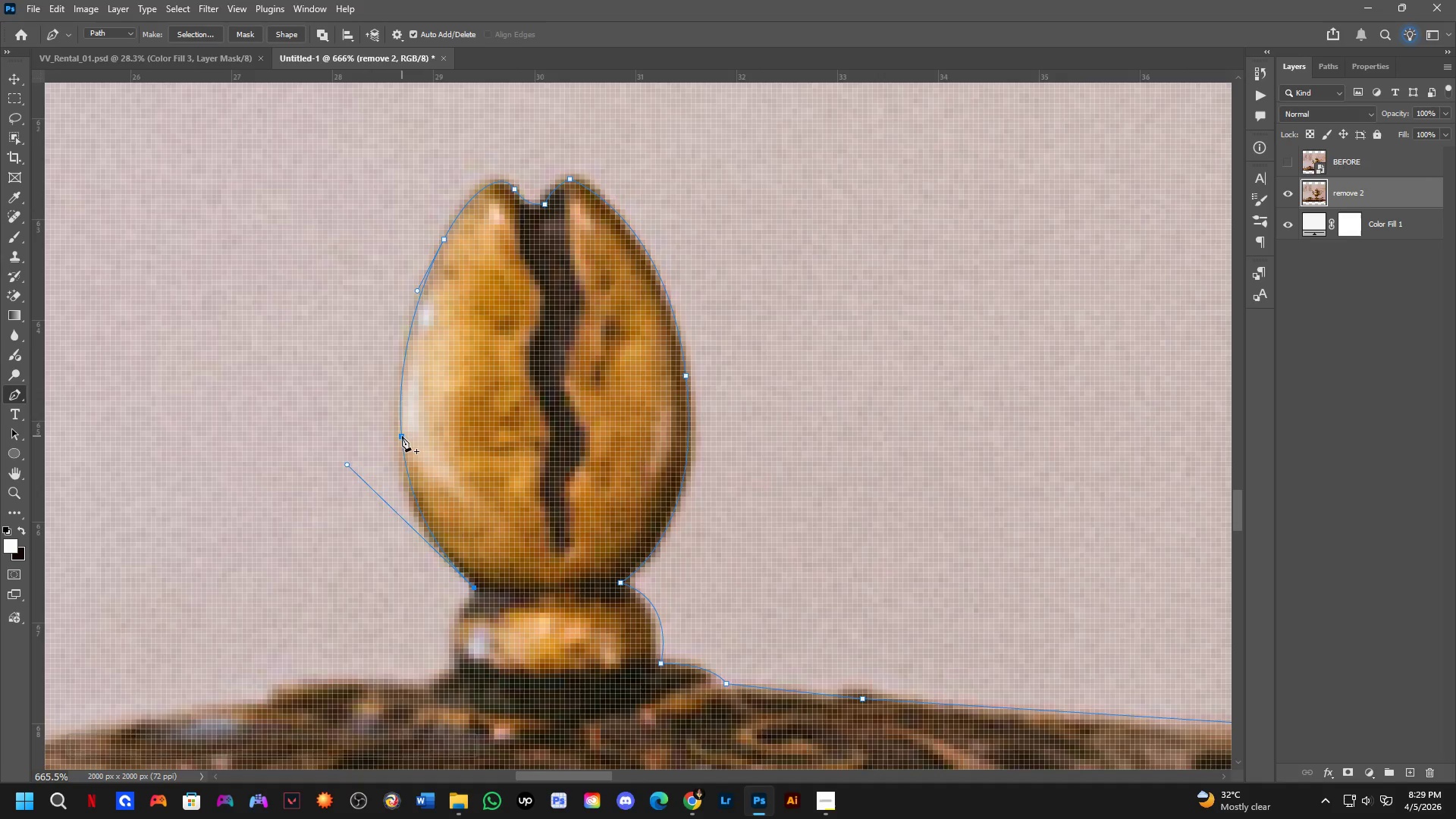 
left_click_drag(start_coordinate=[395, 318], to_coordinate=[460, 485])
 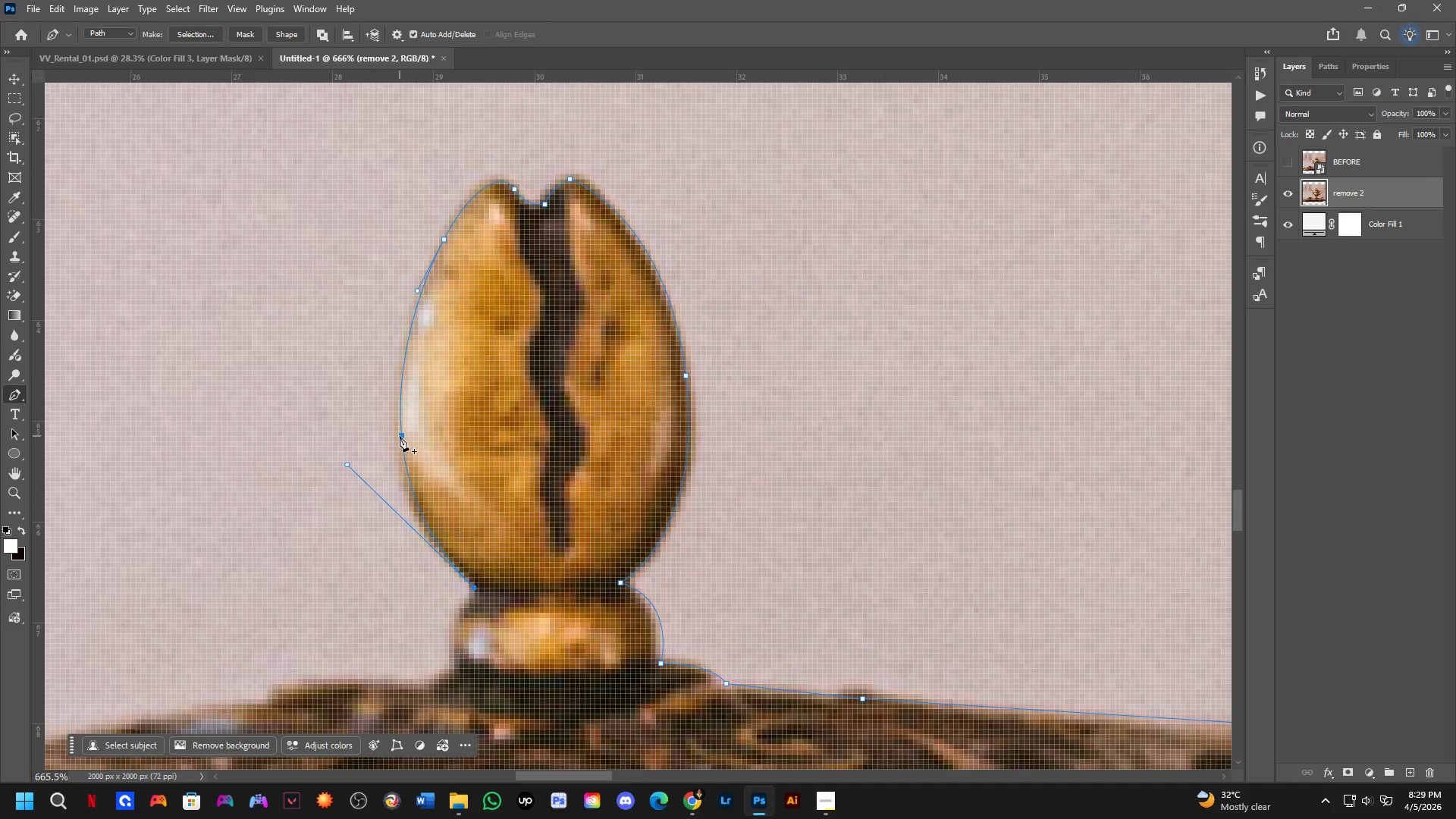 
scroll: coordinate [409, 423], scroll_direction: down, amount: 4.0
 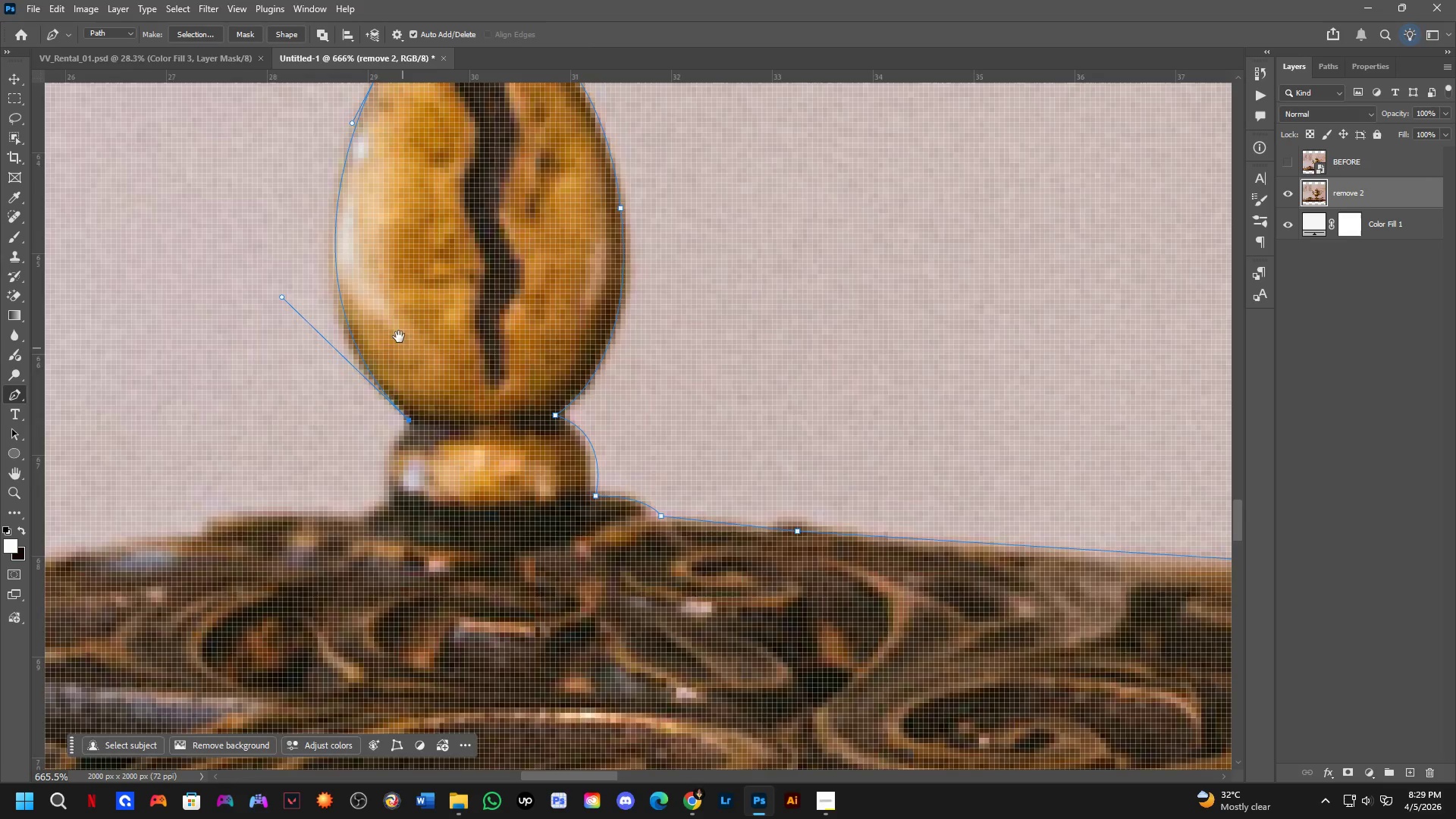 
left_click([402, 436])
 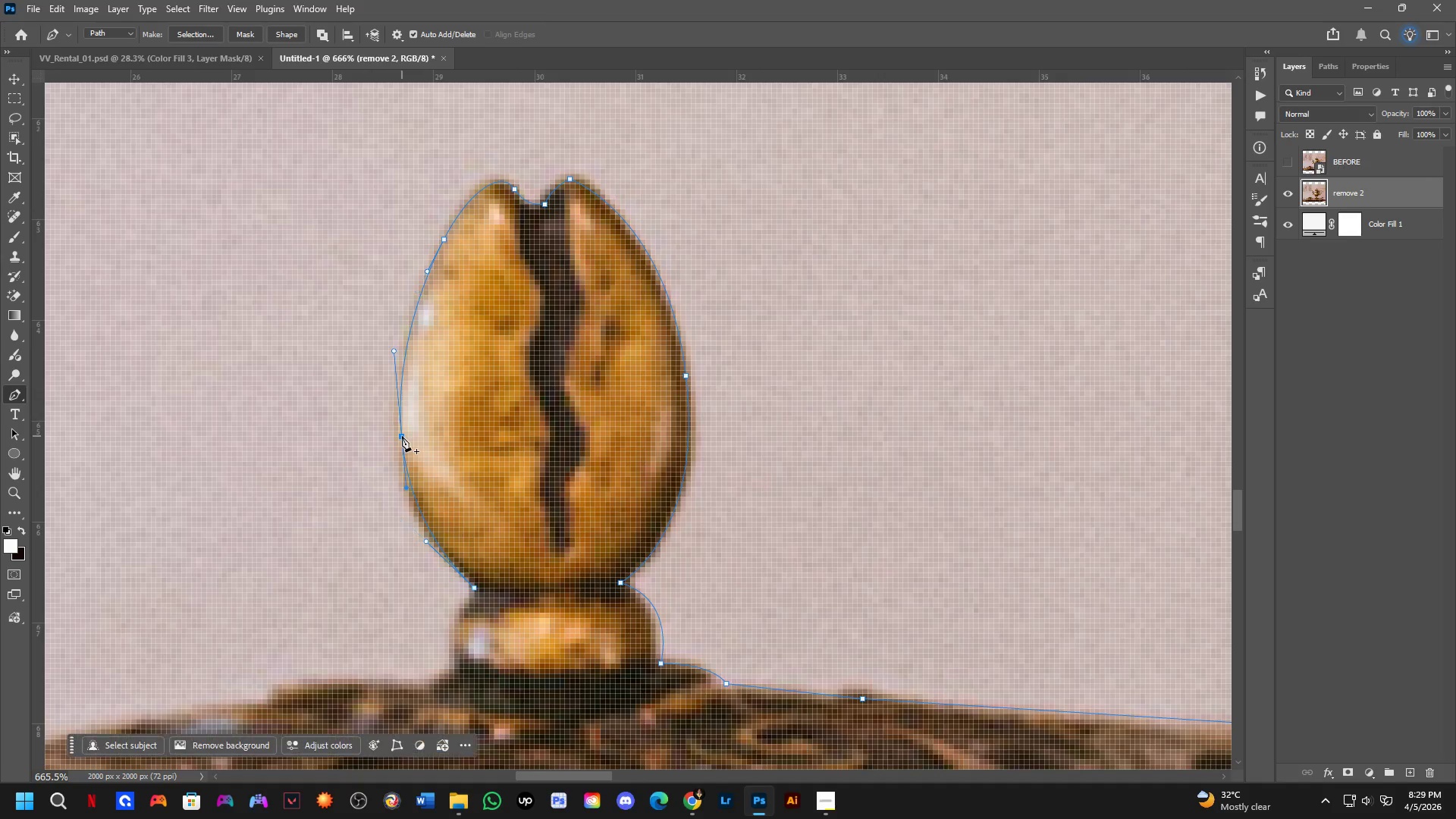 
hold_key(key=ControlLeft, duration=0.89)
left_click_drag(start_coordinate=[402, 436], to_coordinate=[400, 446])
 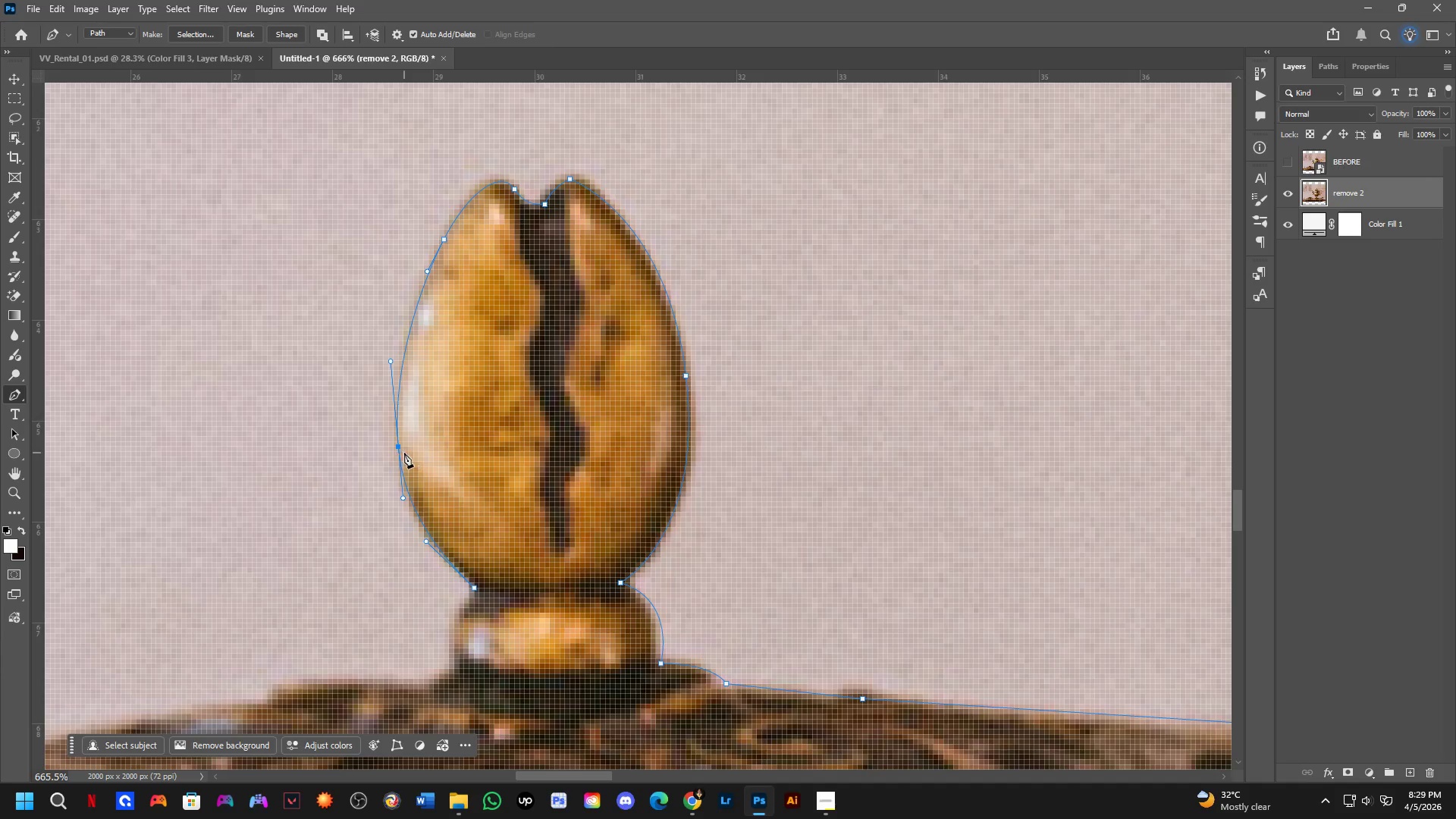 
hold_key(key=Space, duration=0.48)
 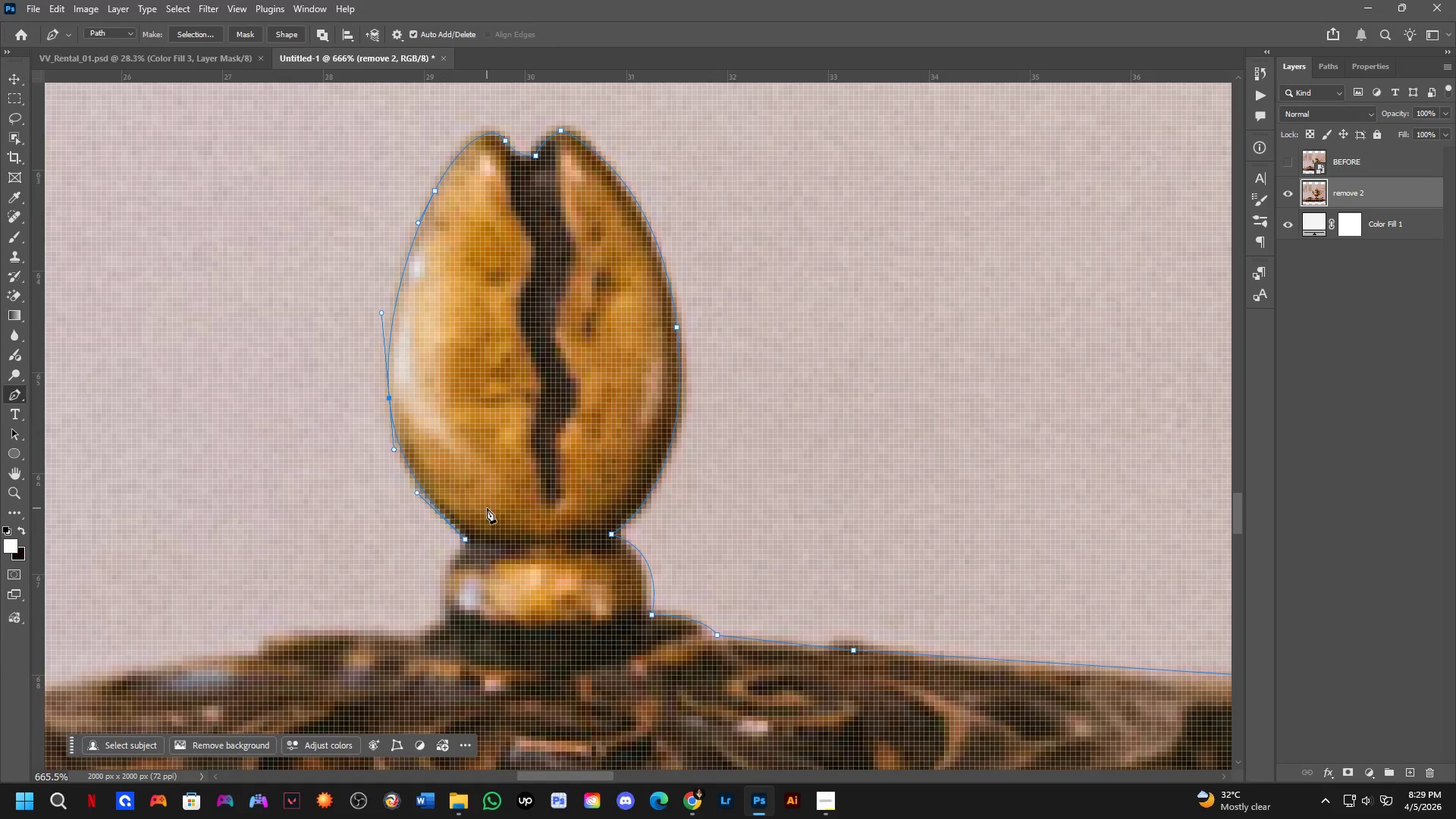 
left_click_drag(start_coordinate=[481, 485], to_coordinate=[479, 445])
 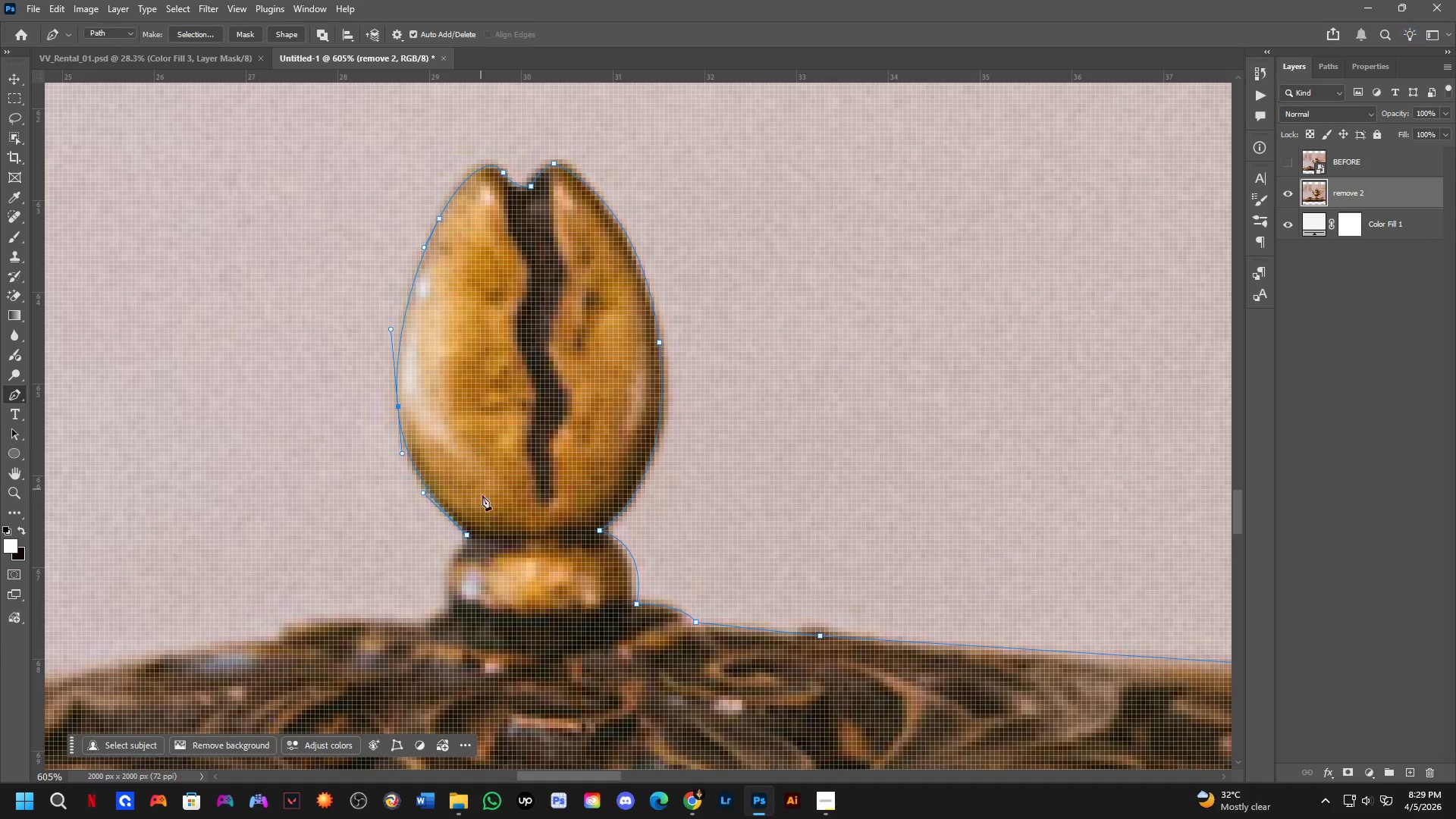 
scroll: coordinate [408, 453], scroll_direction: down, amount: 1.0
 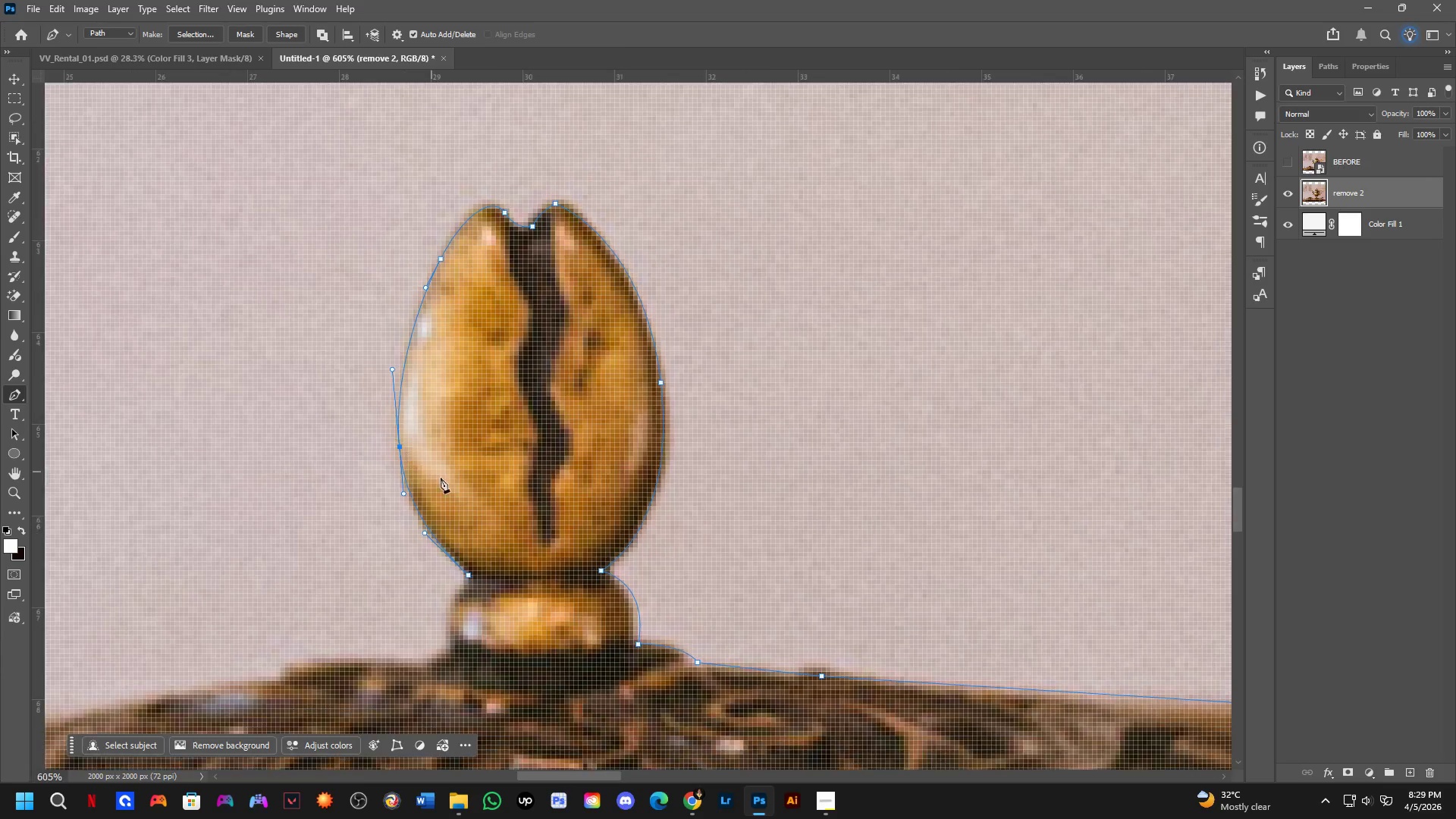 
scroll: coordinate [447, 564], scroll_direction: up, amount: 4.0
 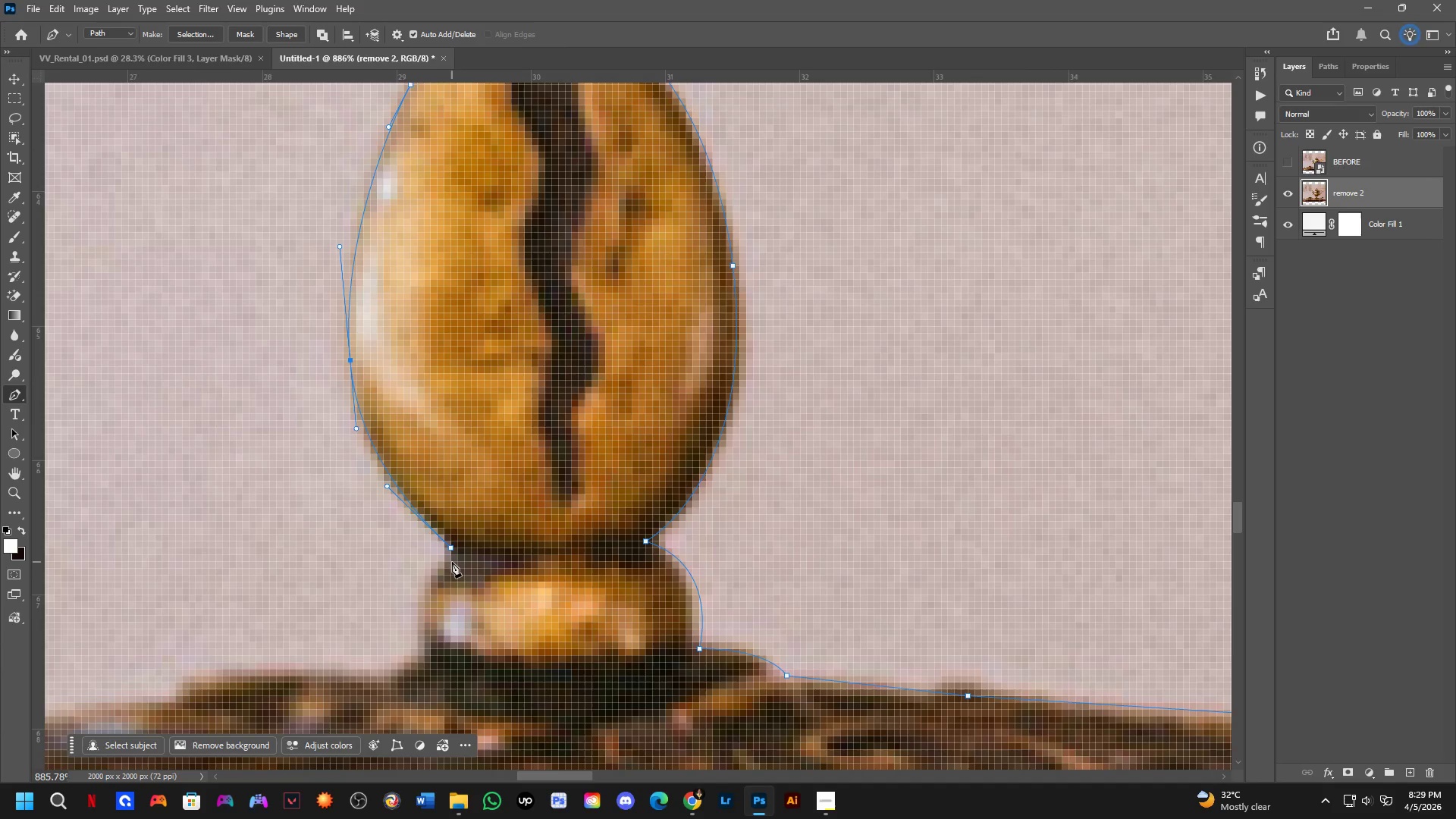 
hold_key(key=Space, duration=0.44)
 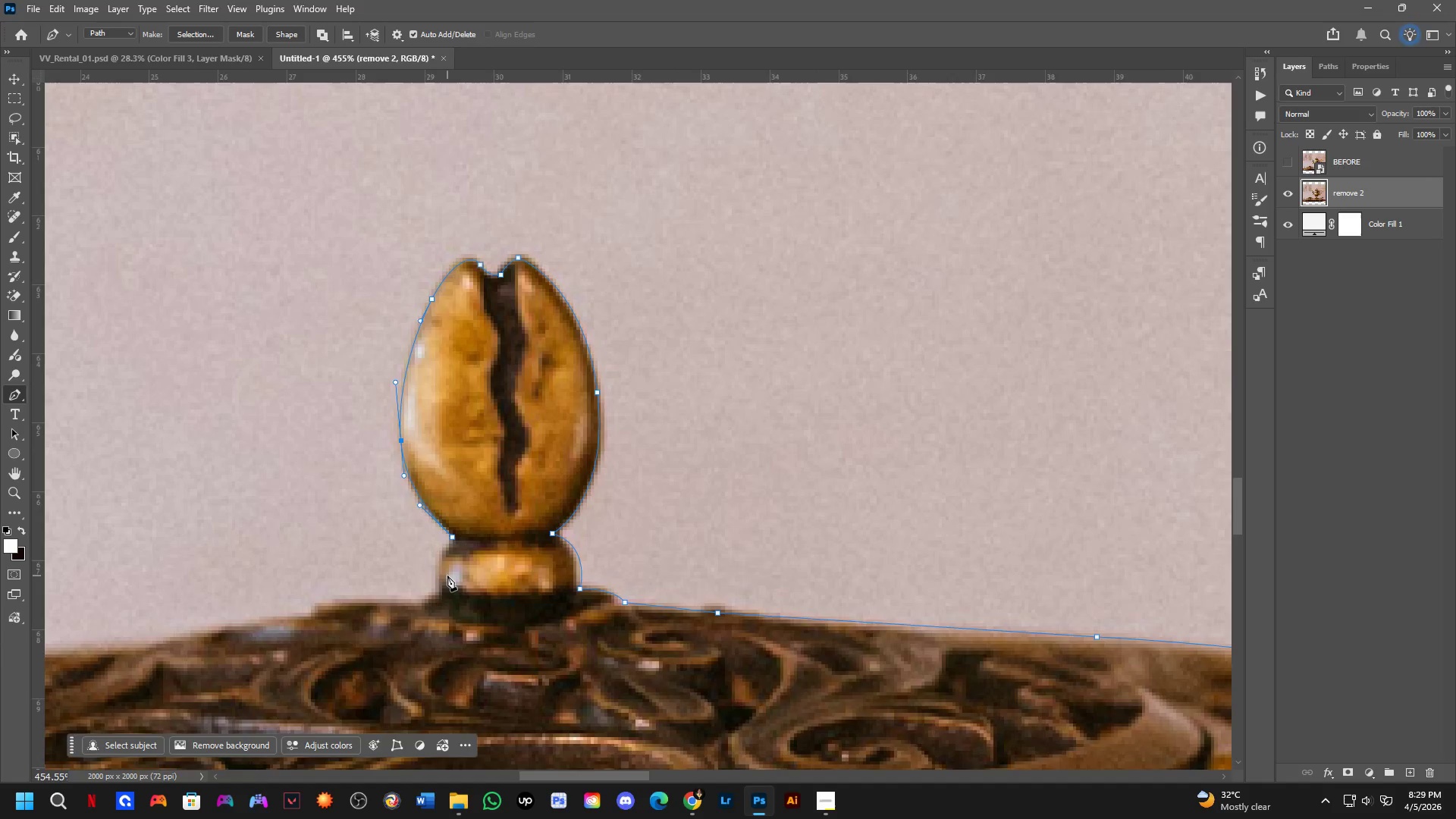 
left_click_drag(start_coordinate=[431, 590], to_coordinate=[441, 547])
 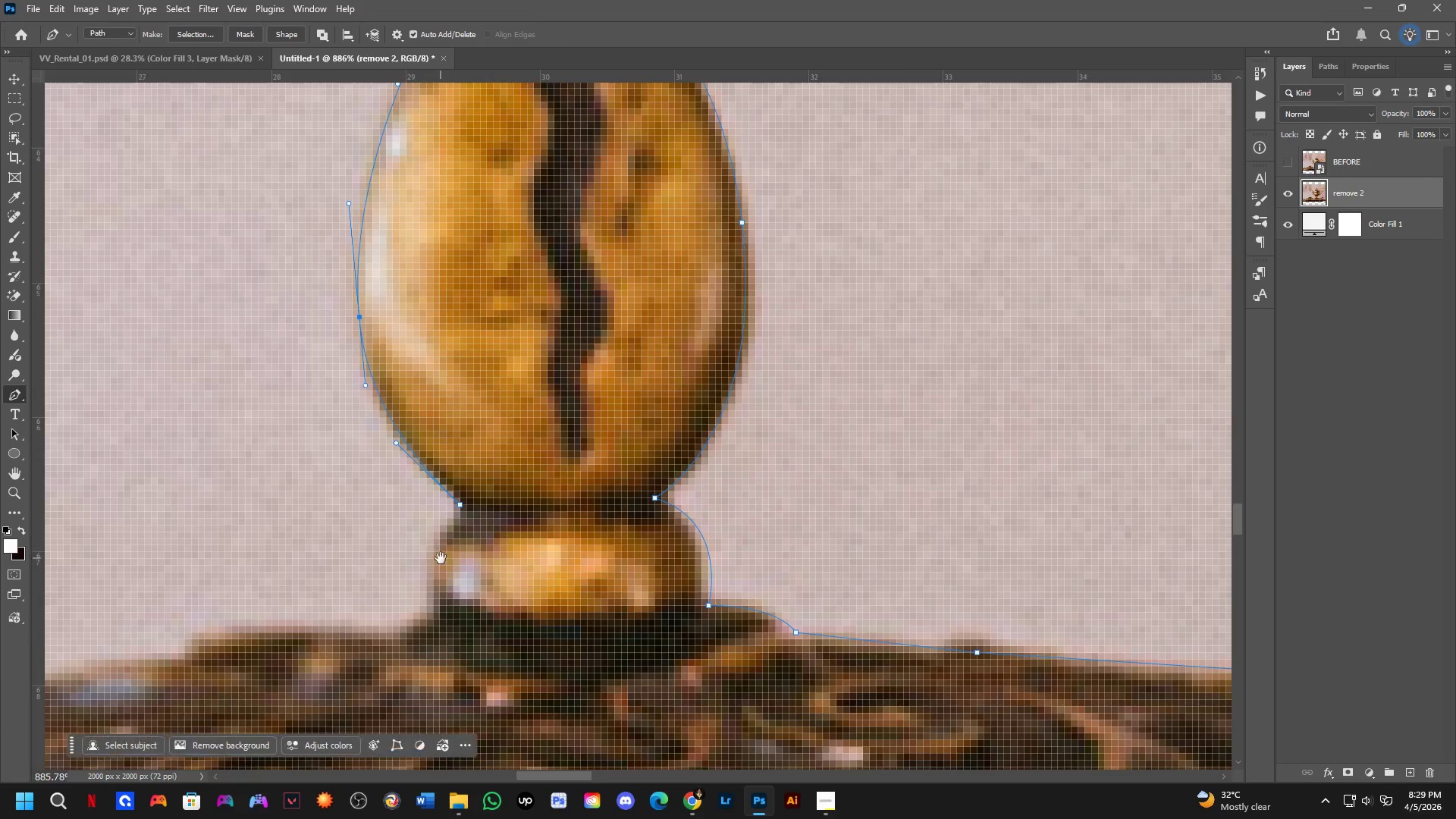 
scroll: coordinate [447, 576], scroll_direction: down, amount: 7.0
 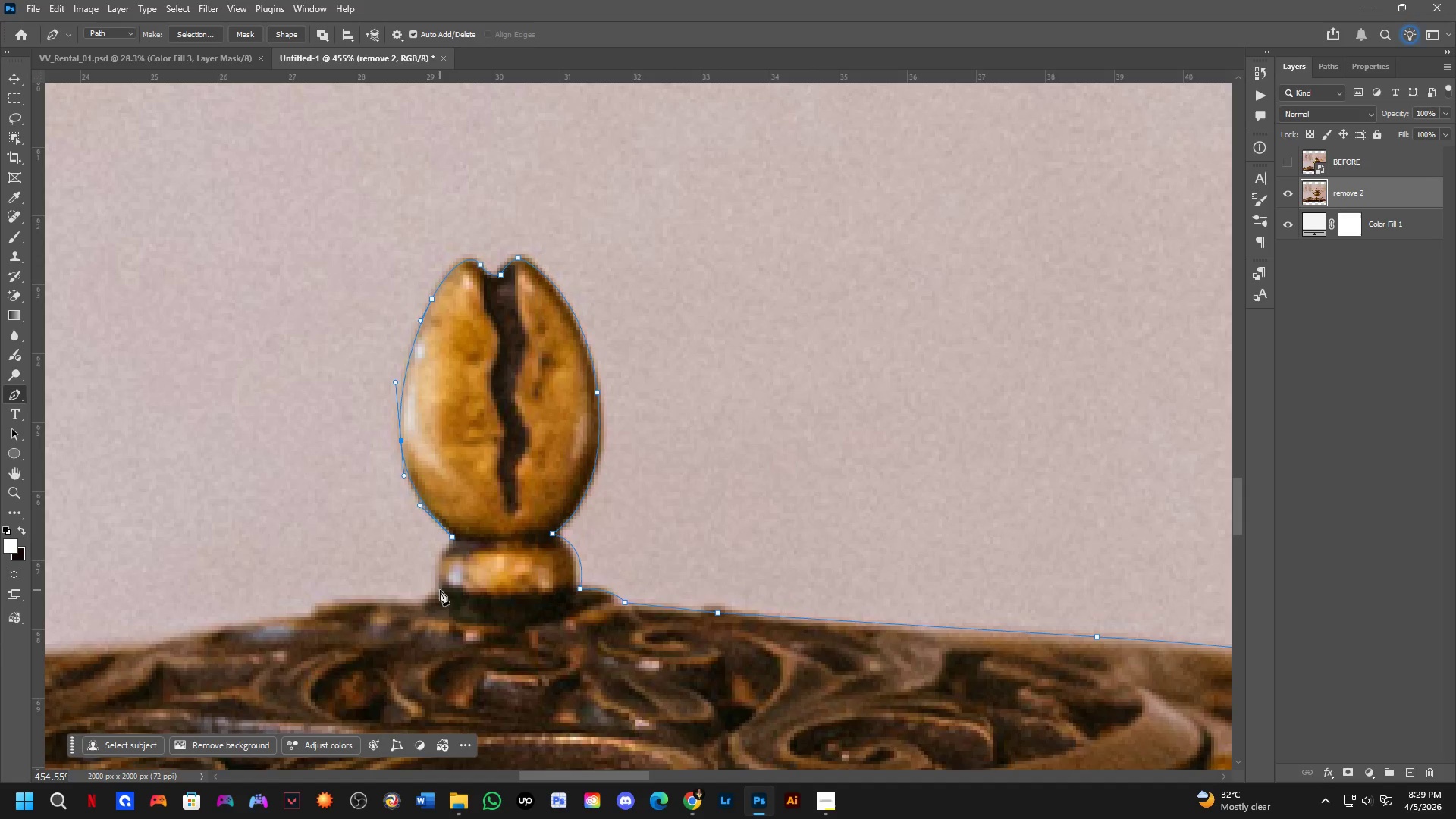 
left_click_drag(start_coordinate=[441, 589], to_coordinate=[452, 617])
 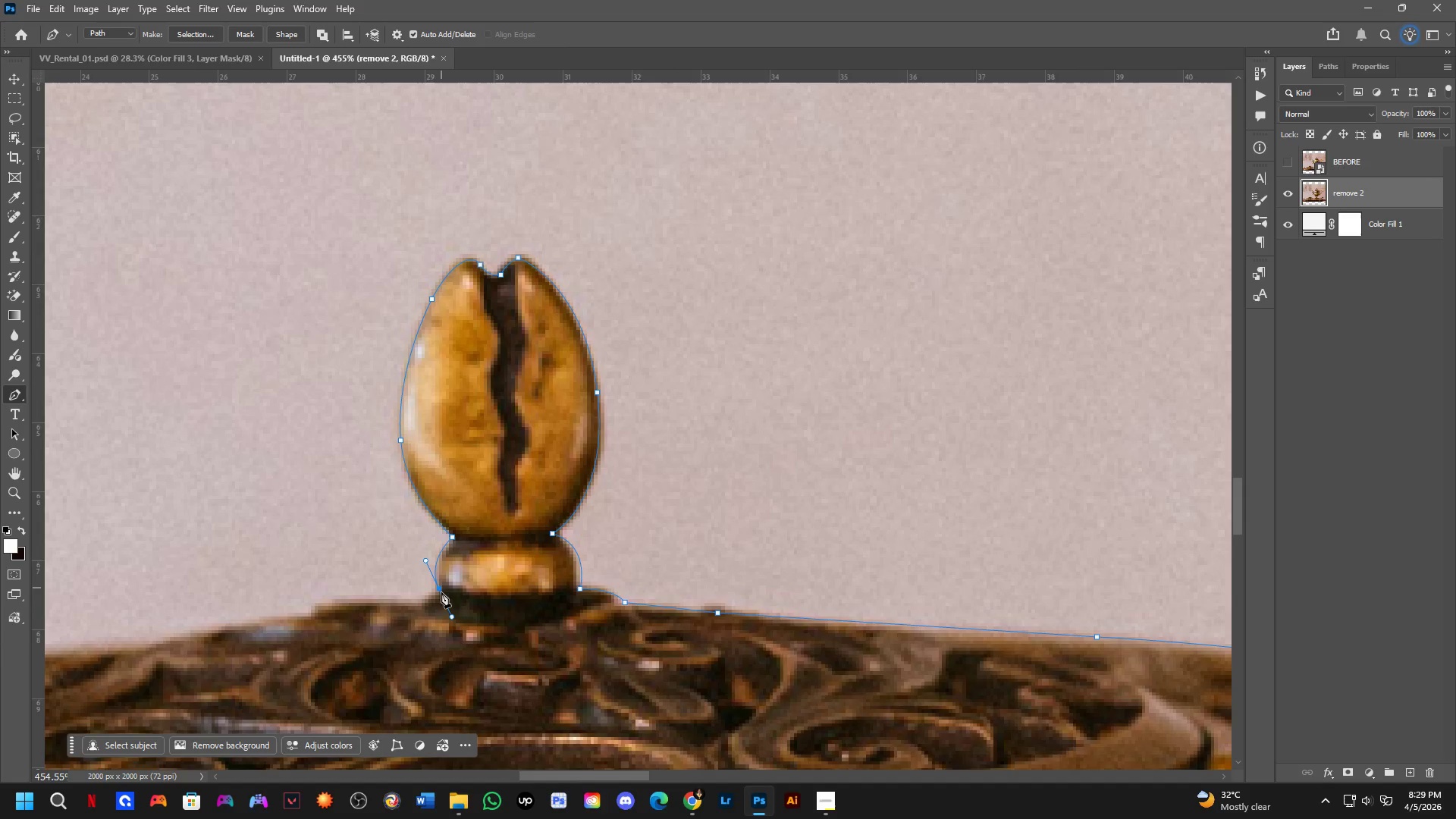 
hold_key(key=ControlLeft, duration=1.23)
left_click_drag(start_coordinate=[438, 587], to_coordinate=[442, 589])
 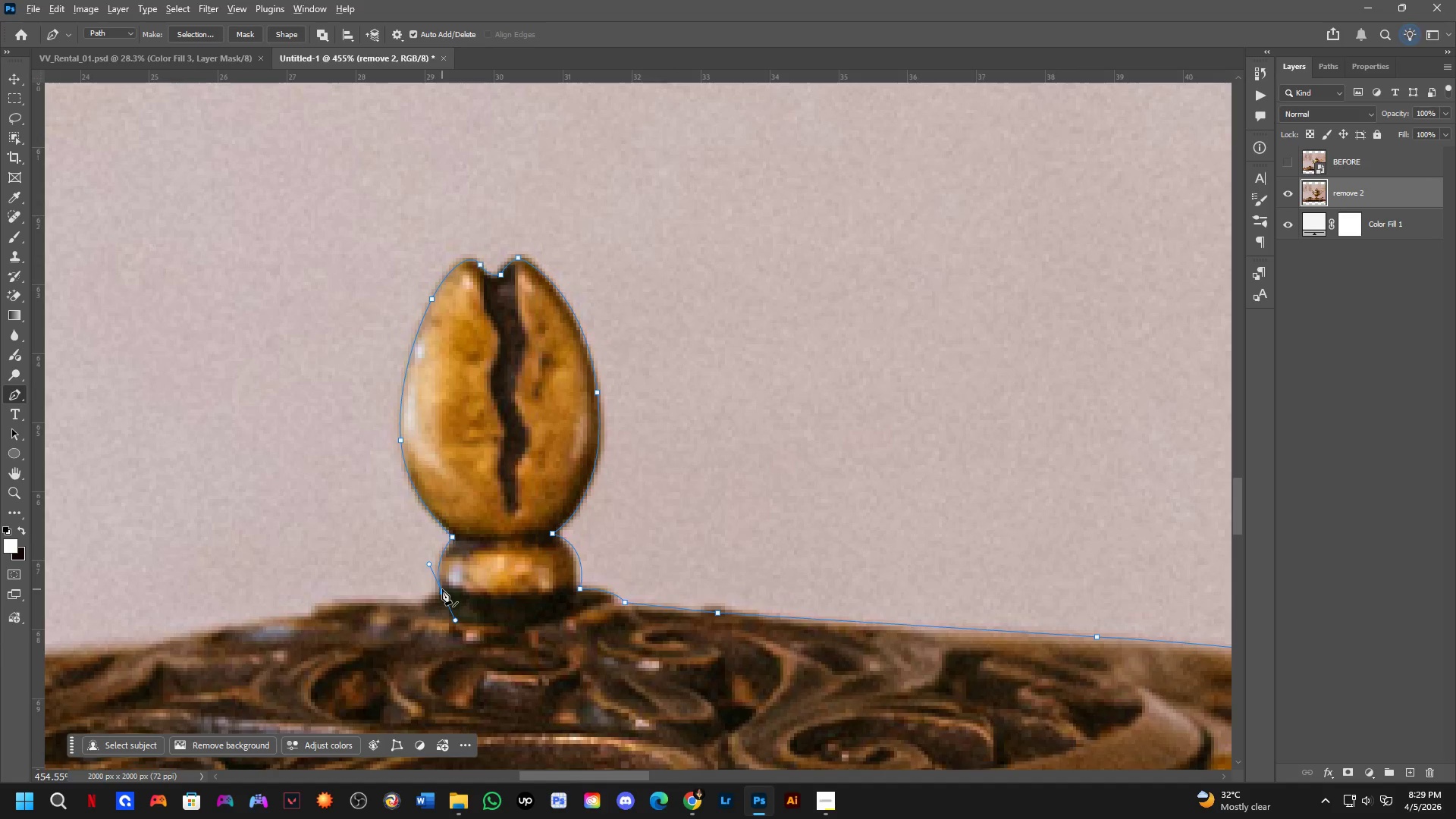 
hold_key(key=AltLeft, duration=0.91)
left_click([442, 592])
 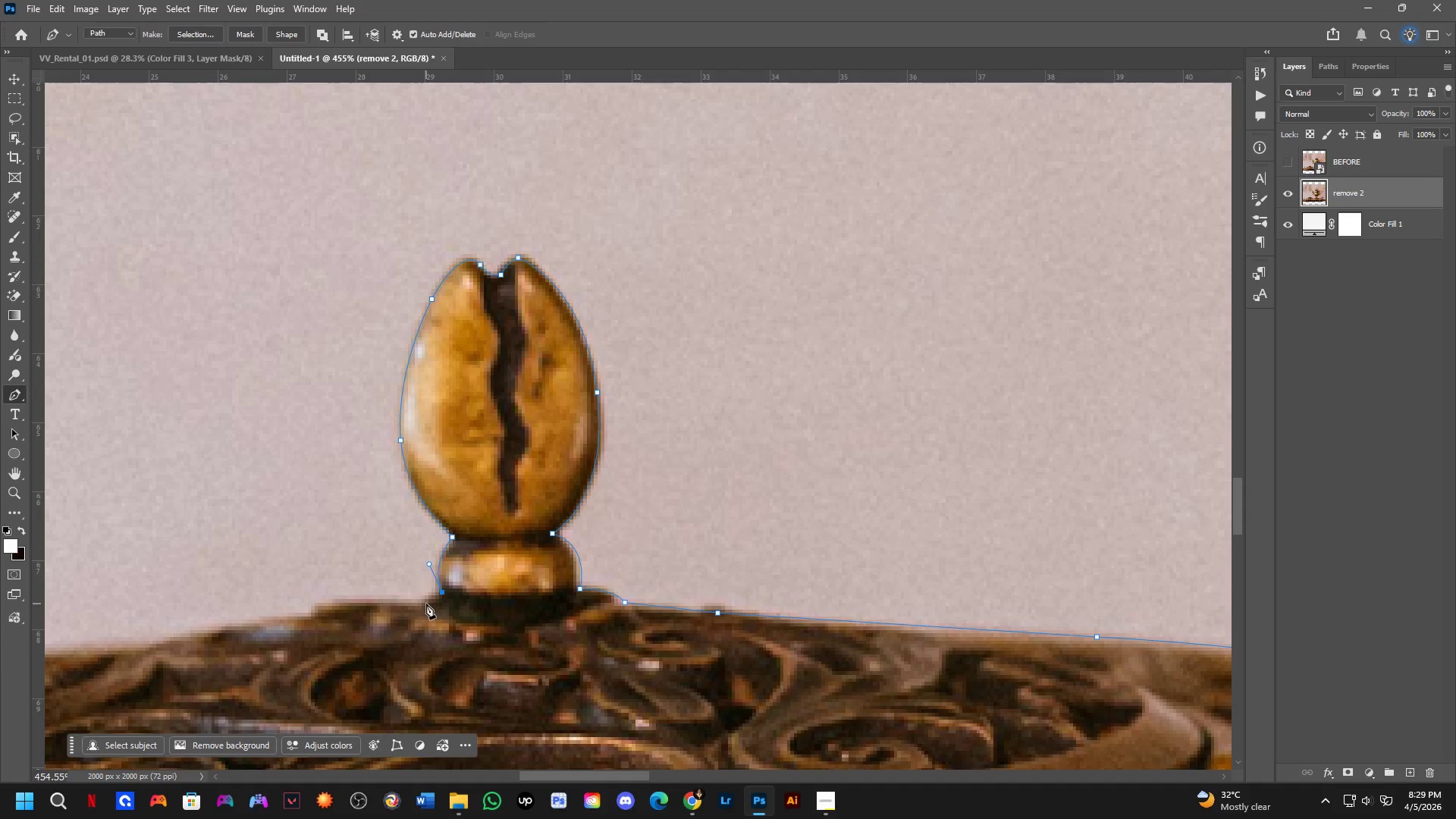 
left_click([424, 604])
 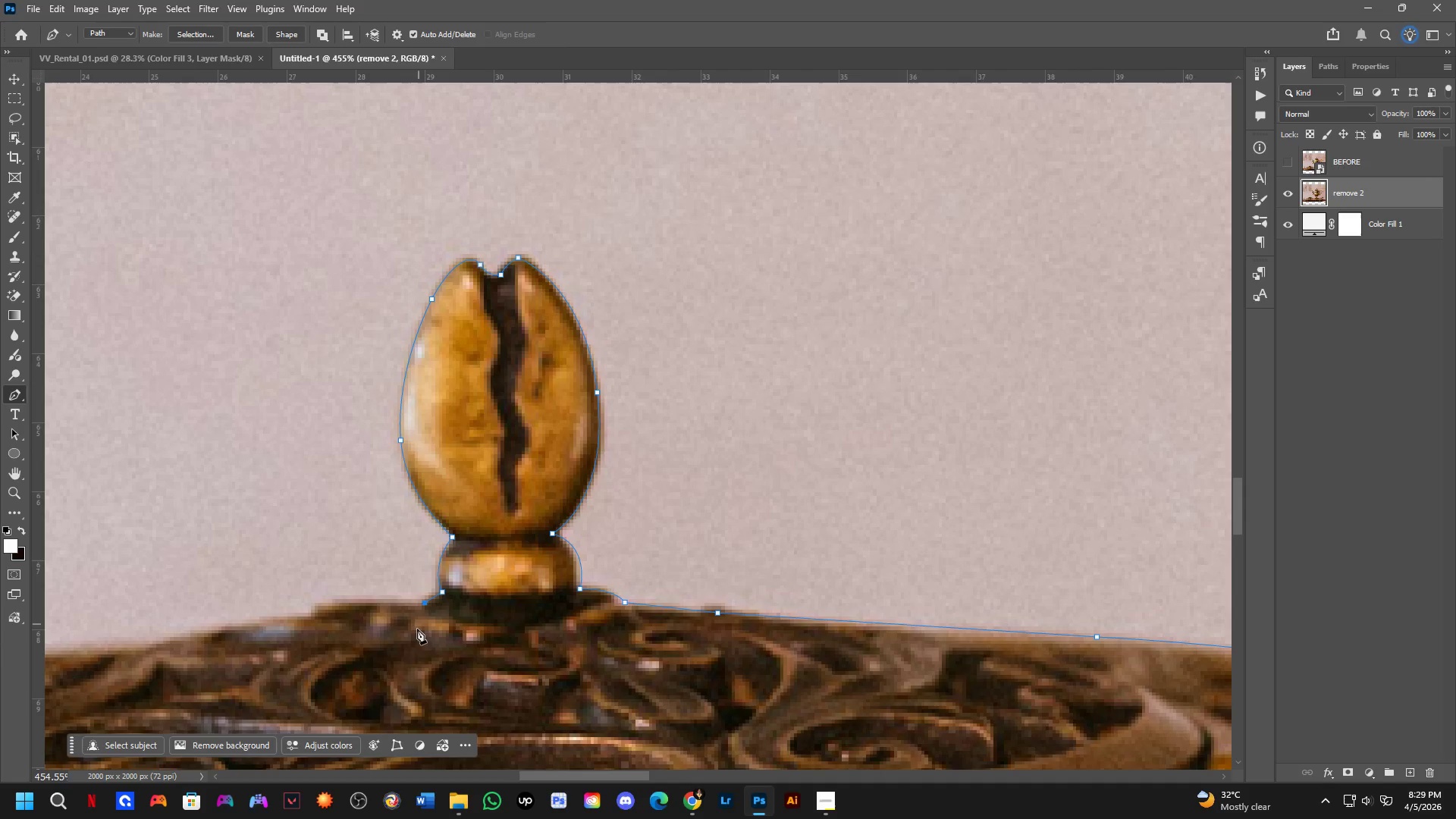 
hold_key(key=Space, duration=0.47)
 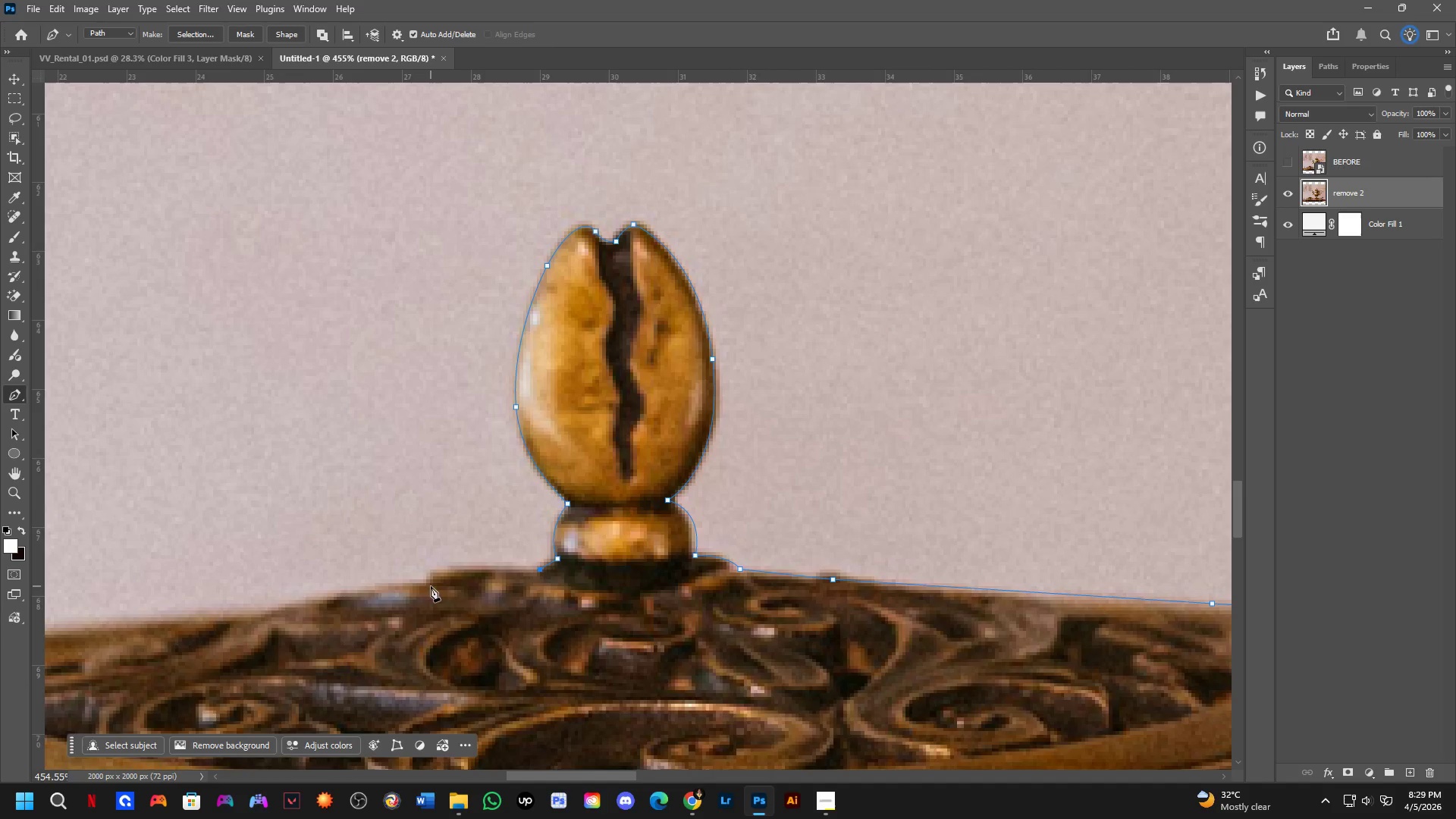 
left_click_drag(start_coordinate=[405, 649], to_coordinate=[520, 616])
 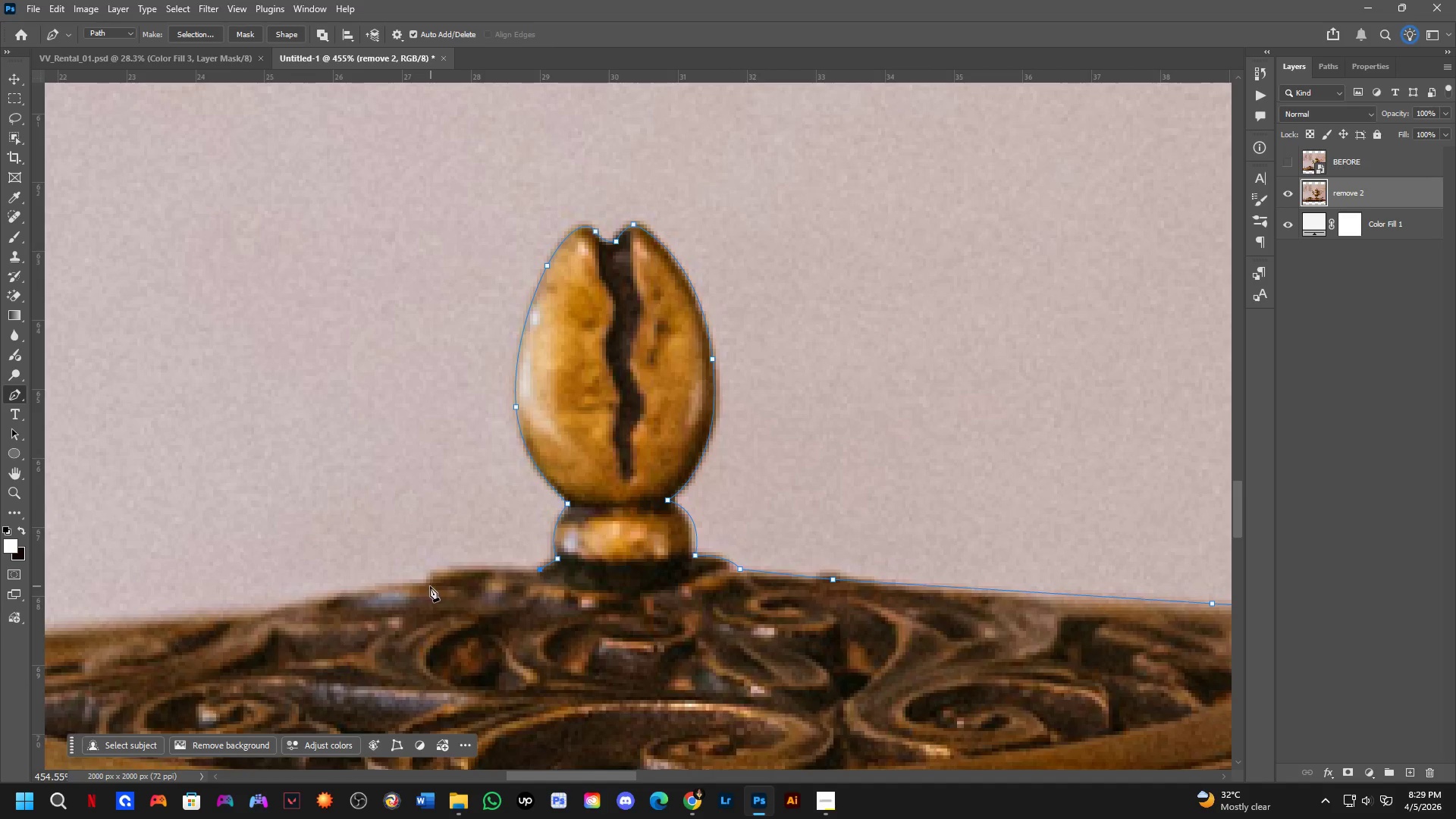 
left_click_drag(start_coordinate=[427, 585], to_coordinate=[435, 622])
 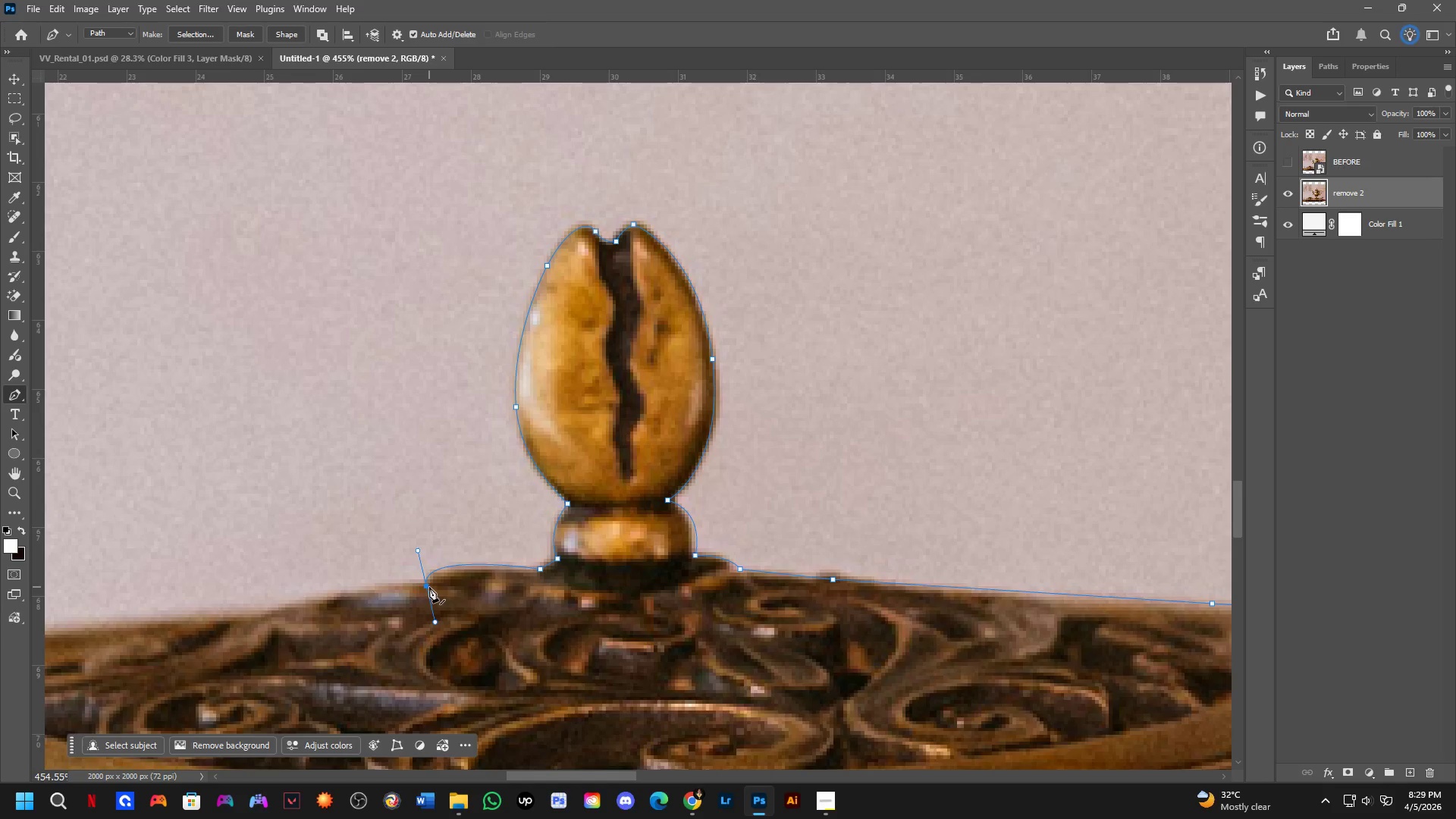 
hold_key(key=AltLeft, duration=0.72)
left_click([427, 586])
 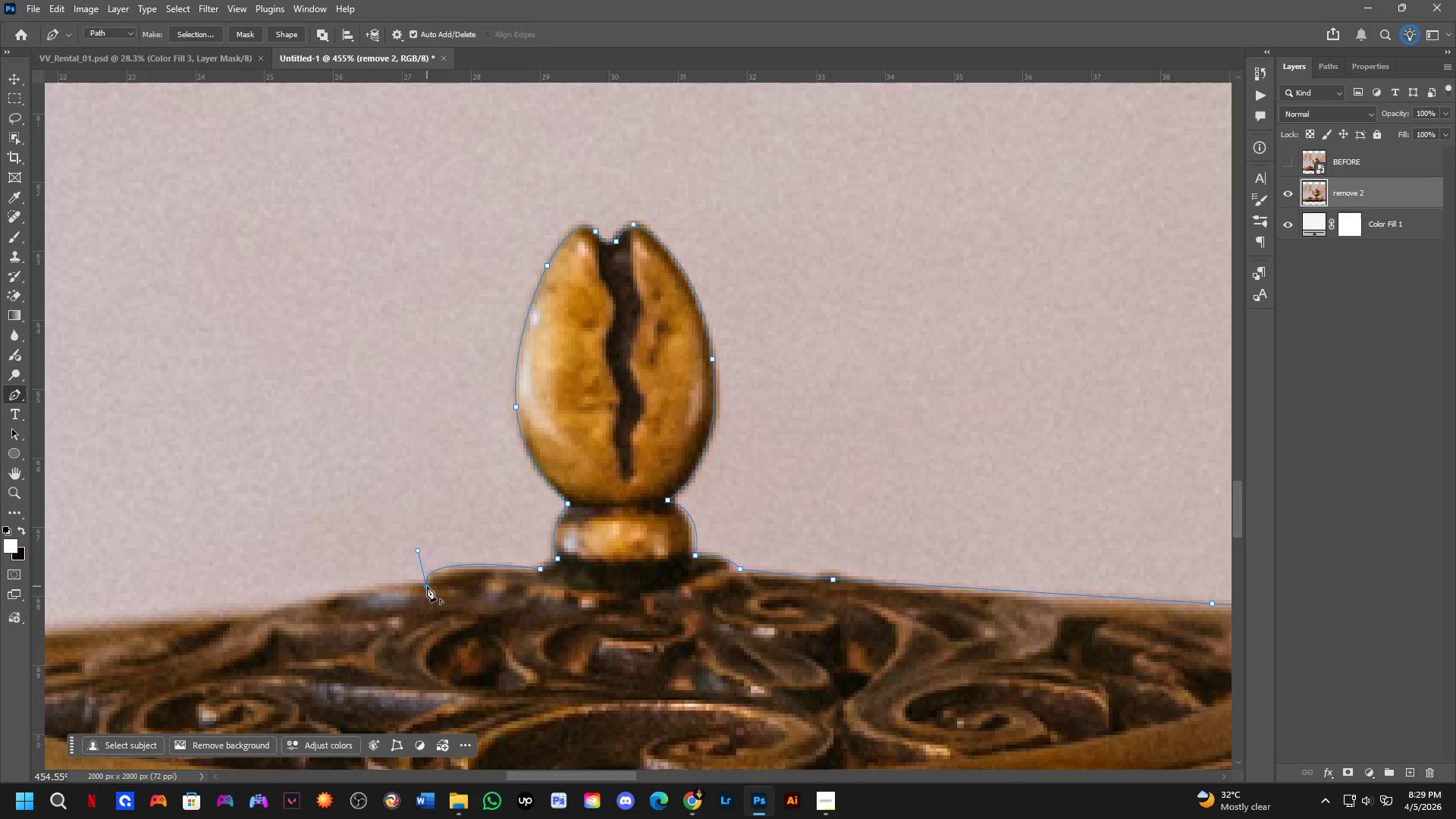 
key(Shift+ShiftLeft)
 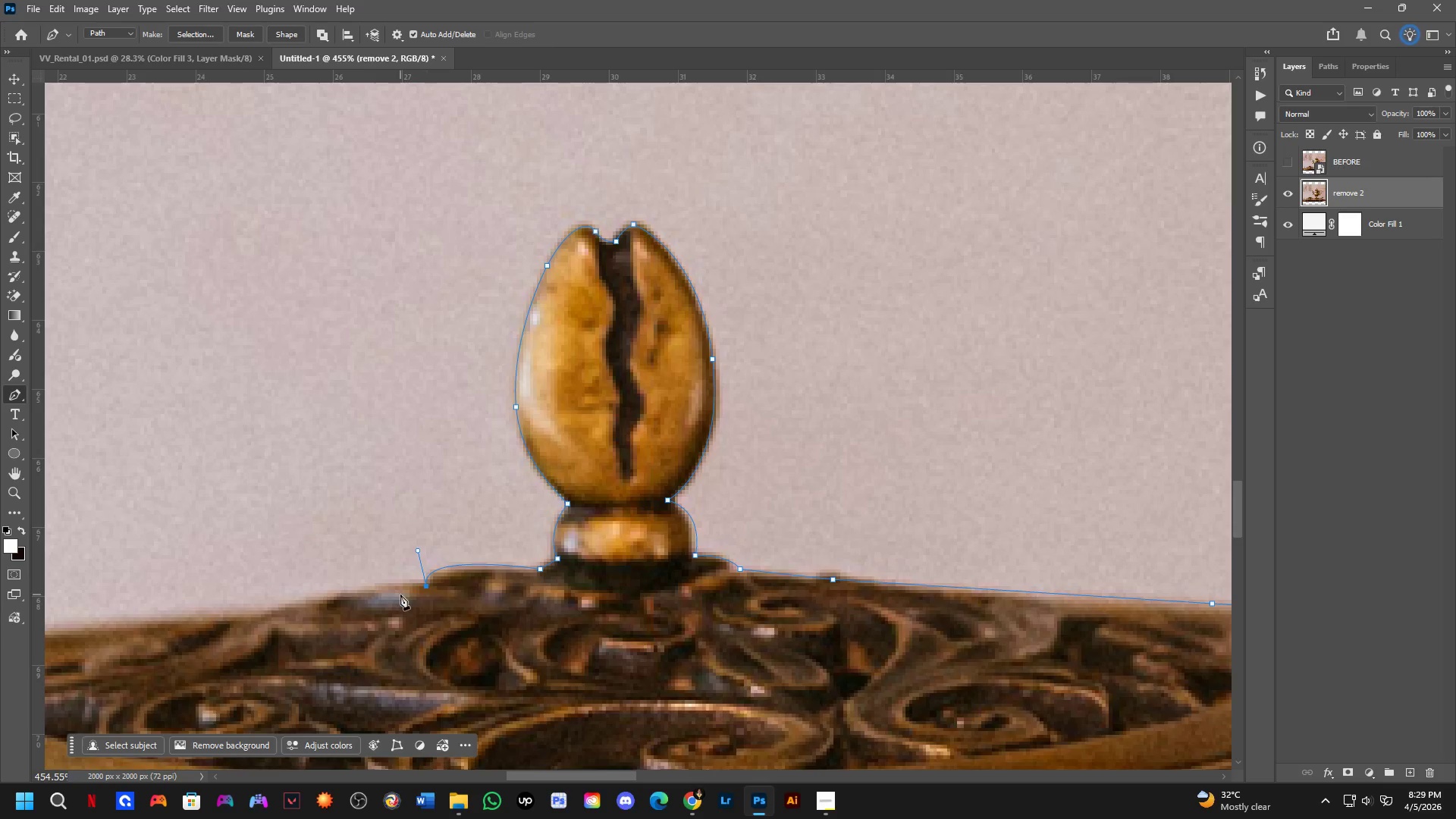 
hold_key(key=Space, duration=0.5)
 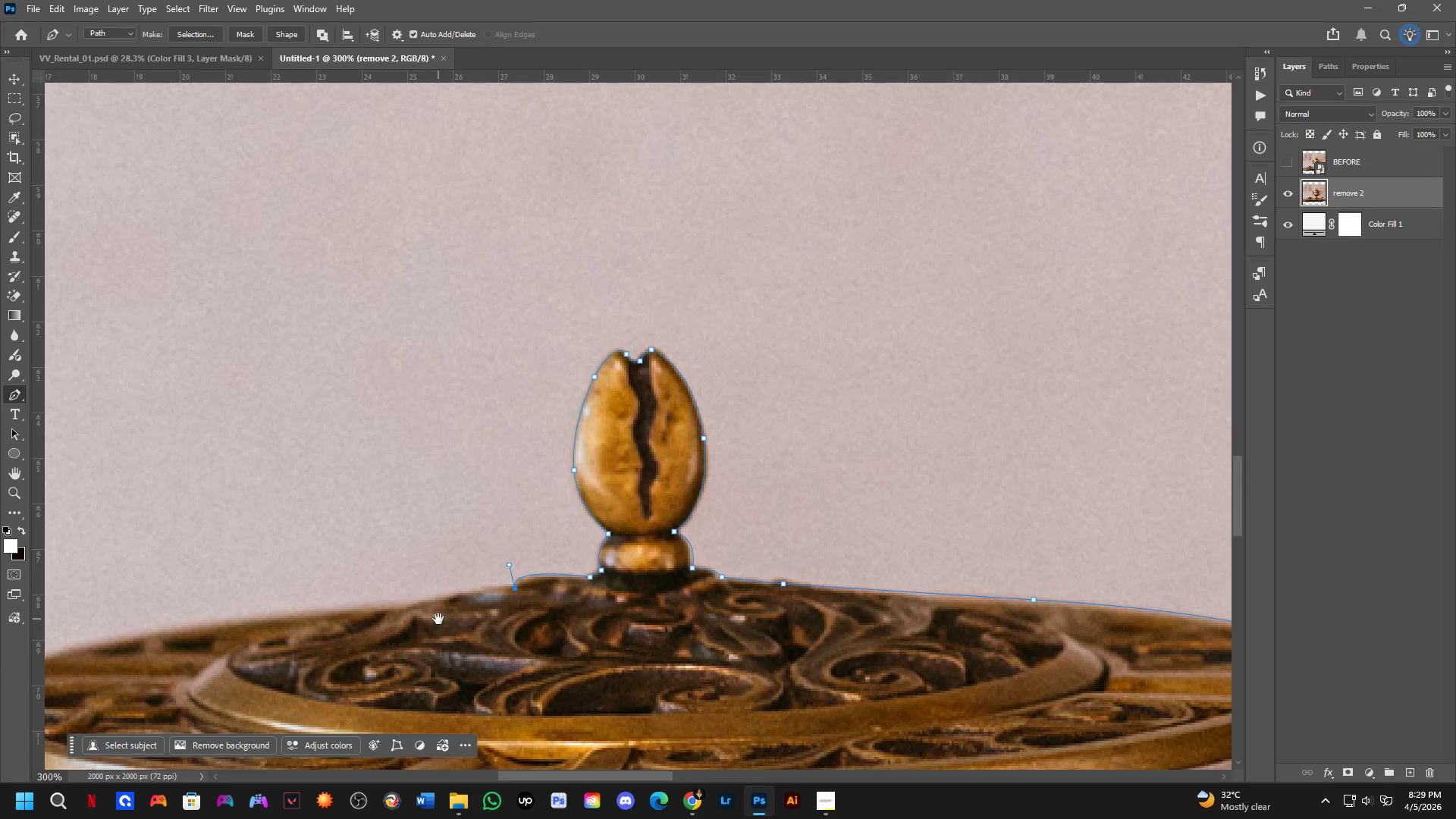 
left_click_drag(start_coordinate=[379, 609], to_coordinate=[476, 608])
 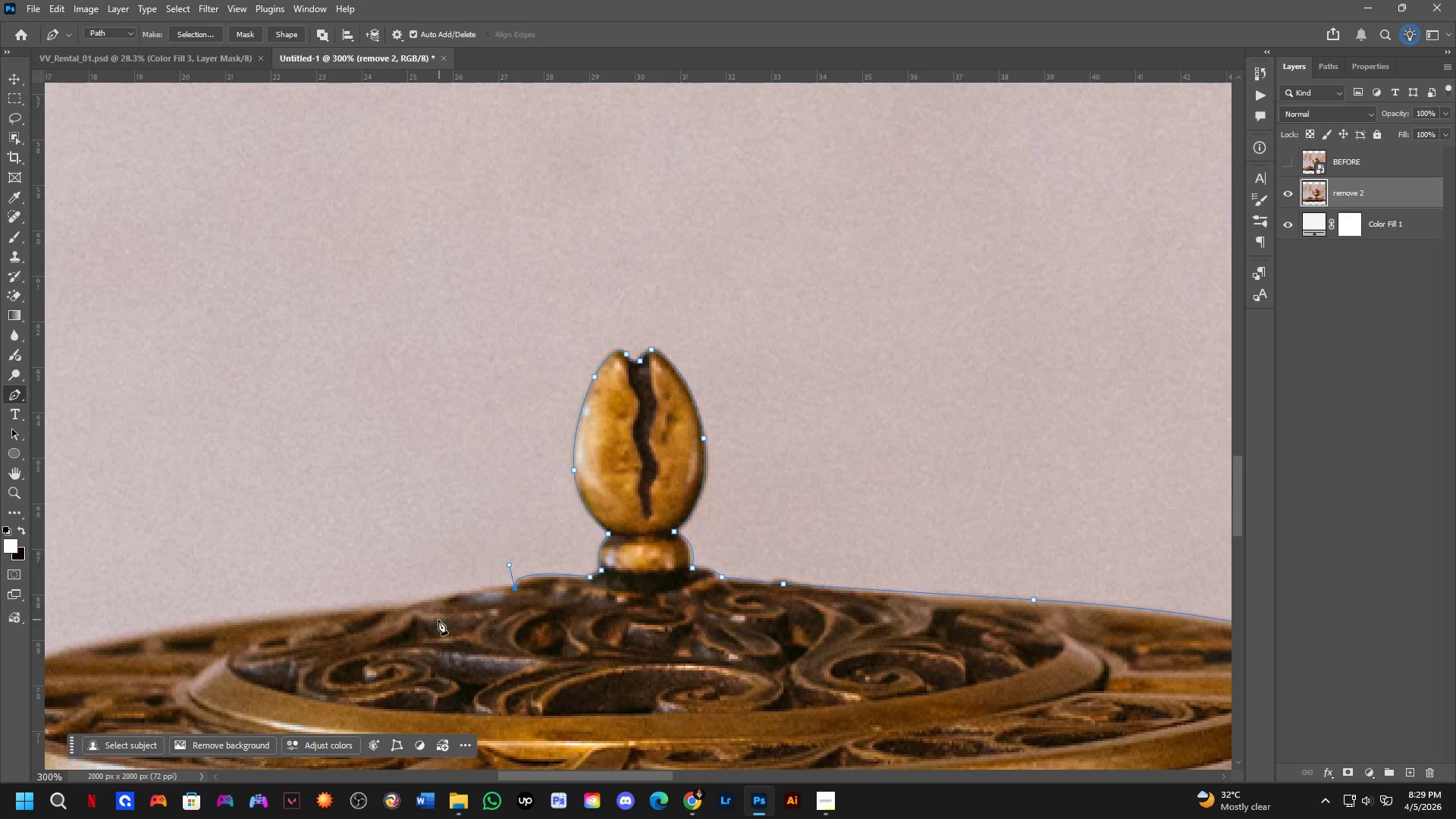 
scroll: coordinate [400, 595], scroll_direction: down, amount: 2.0
 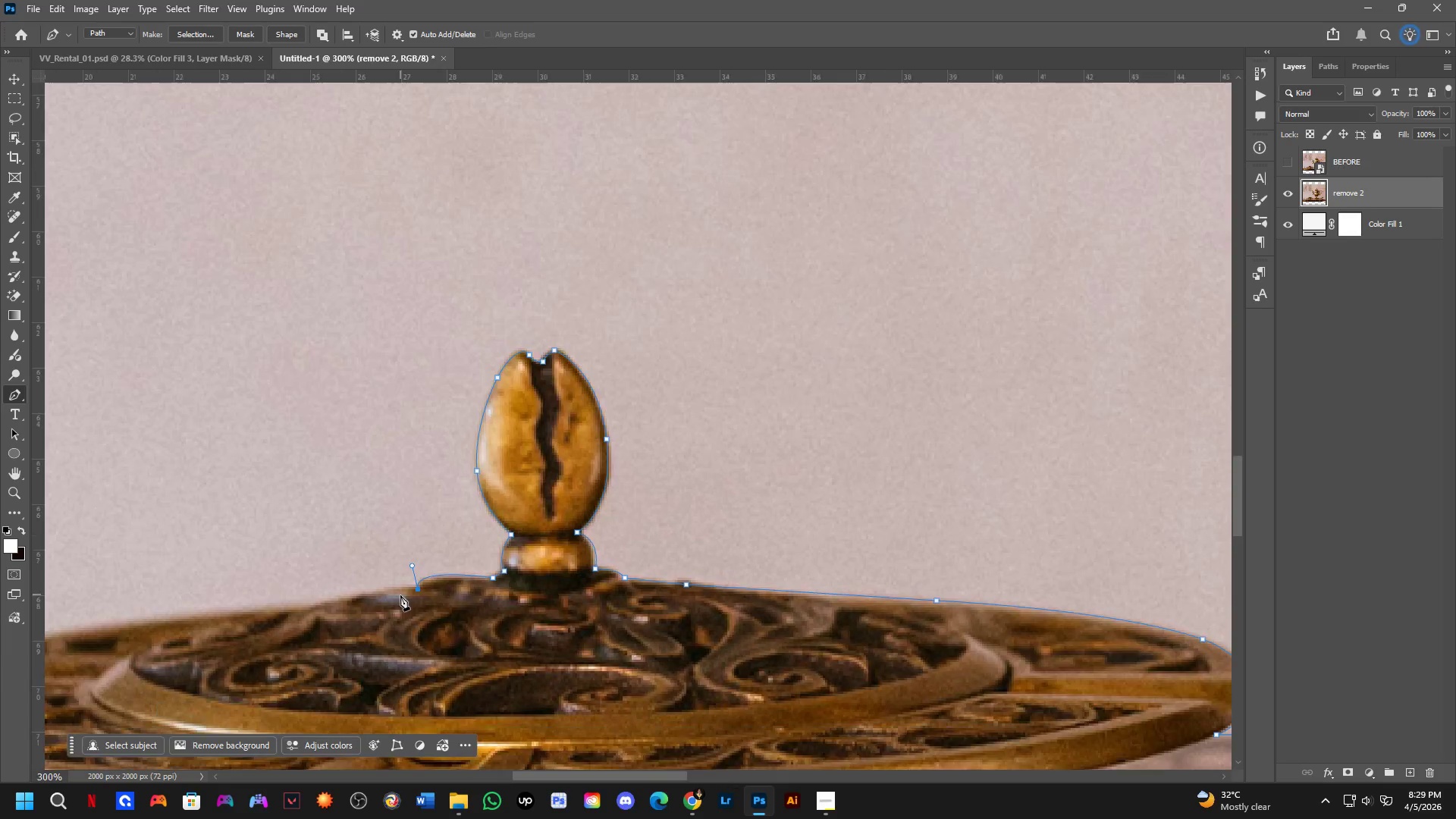 
hold_key(key=Space, duration=0.58)
 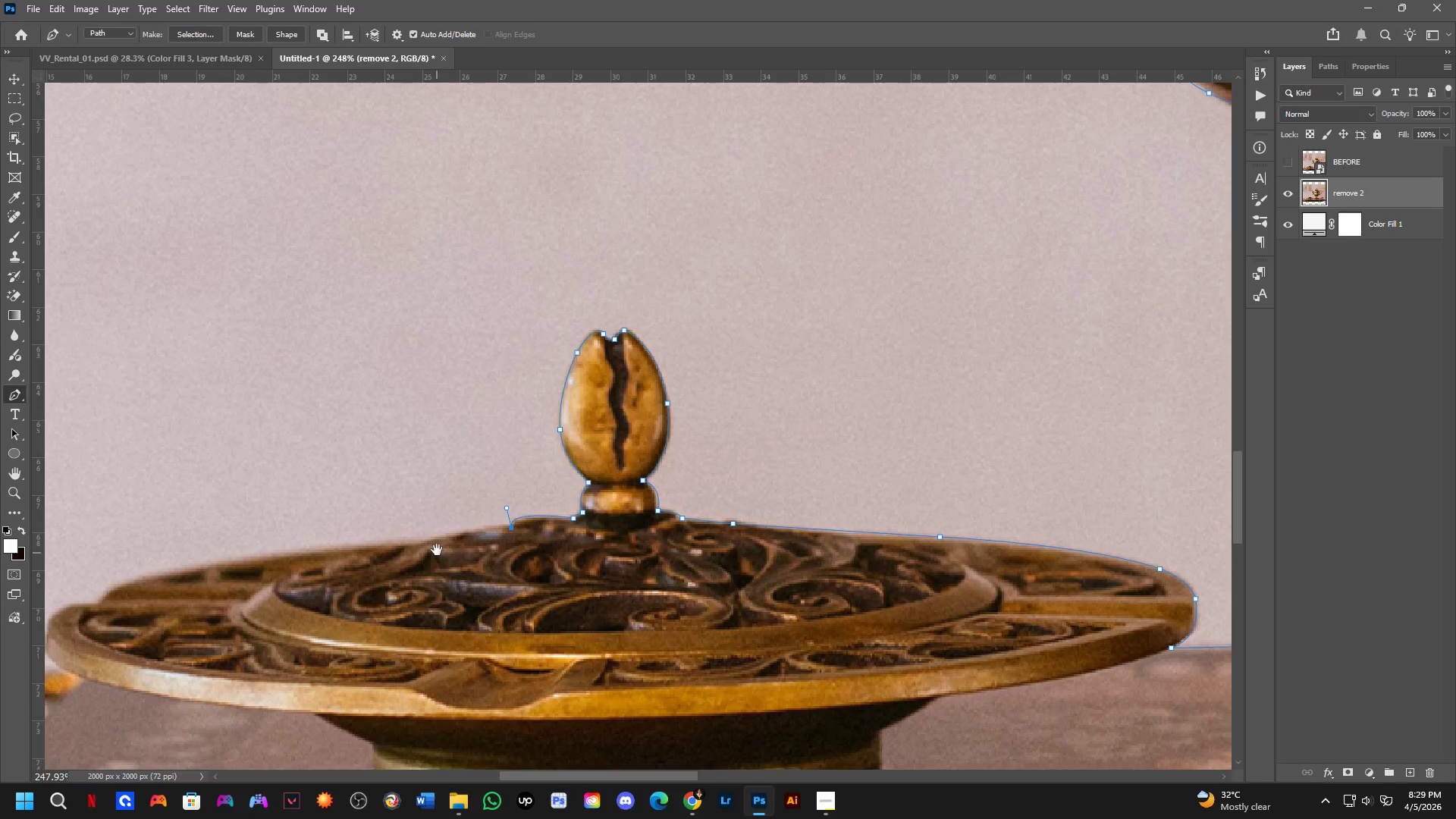 
left_click_drag(start_coordinate=[438, 619], to_coordinate=[448, 554])
 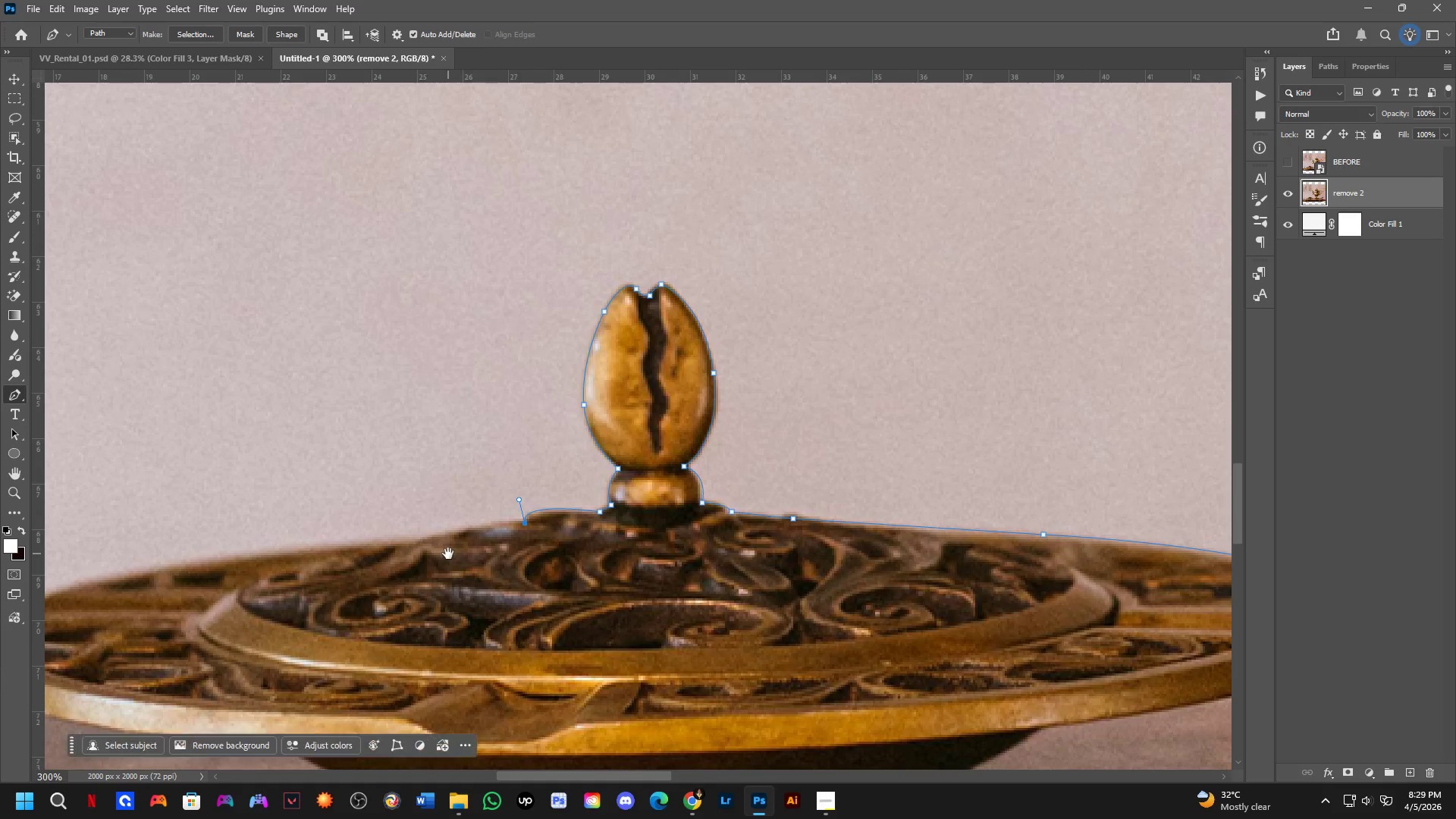 
hold_key(key=Space, duration=0.78)
 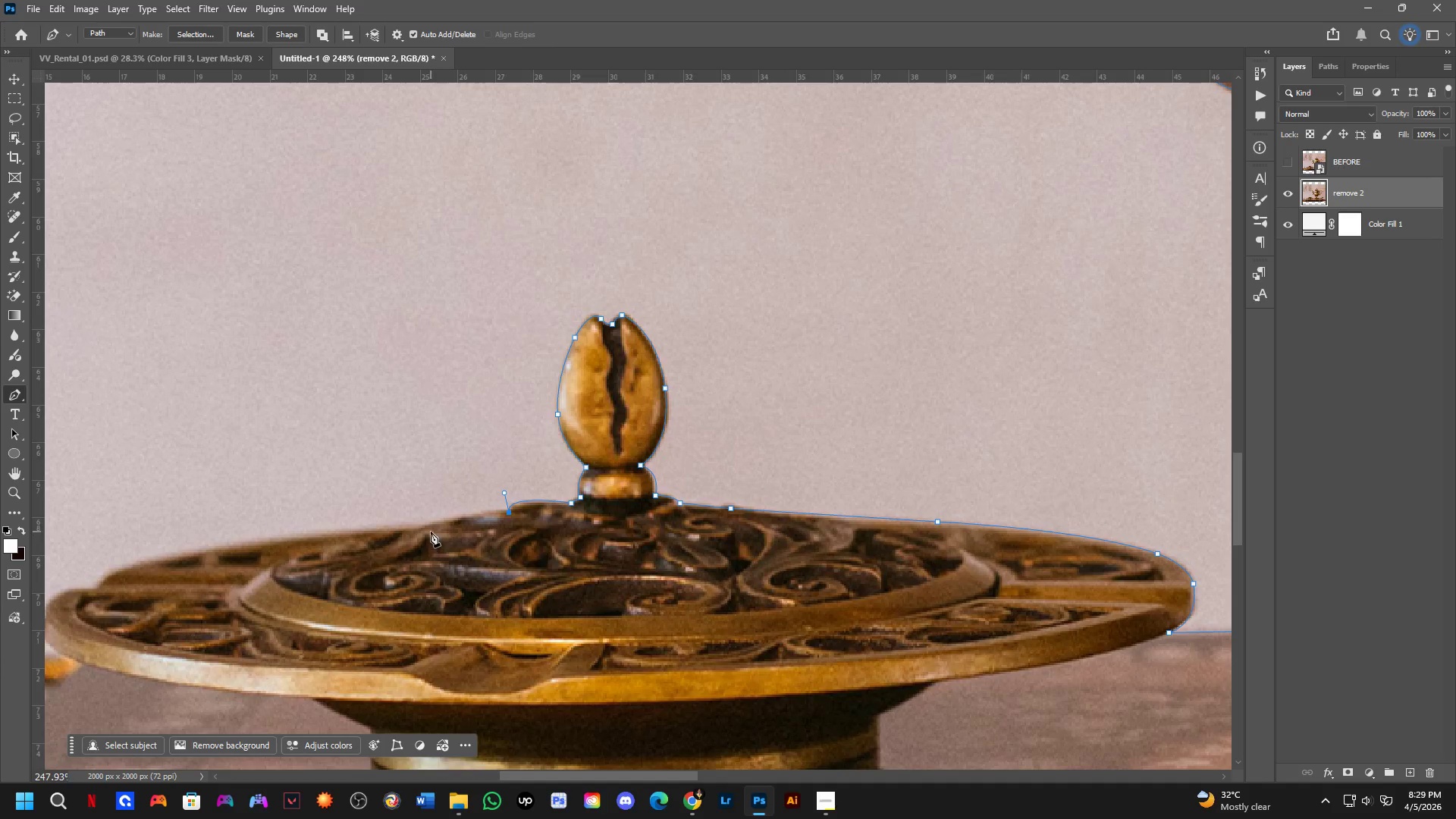 
left_click_drag(start_coordinate=[438, 554], to_coordinate=[435, 538])
 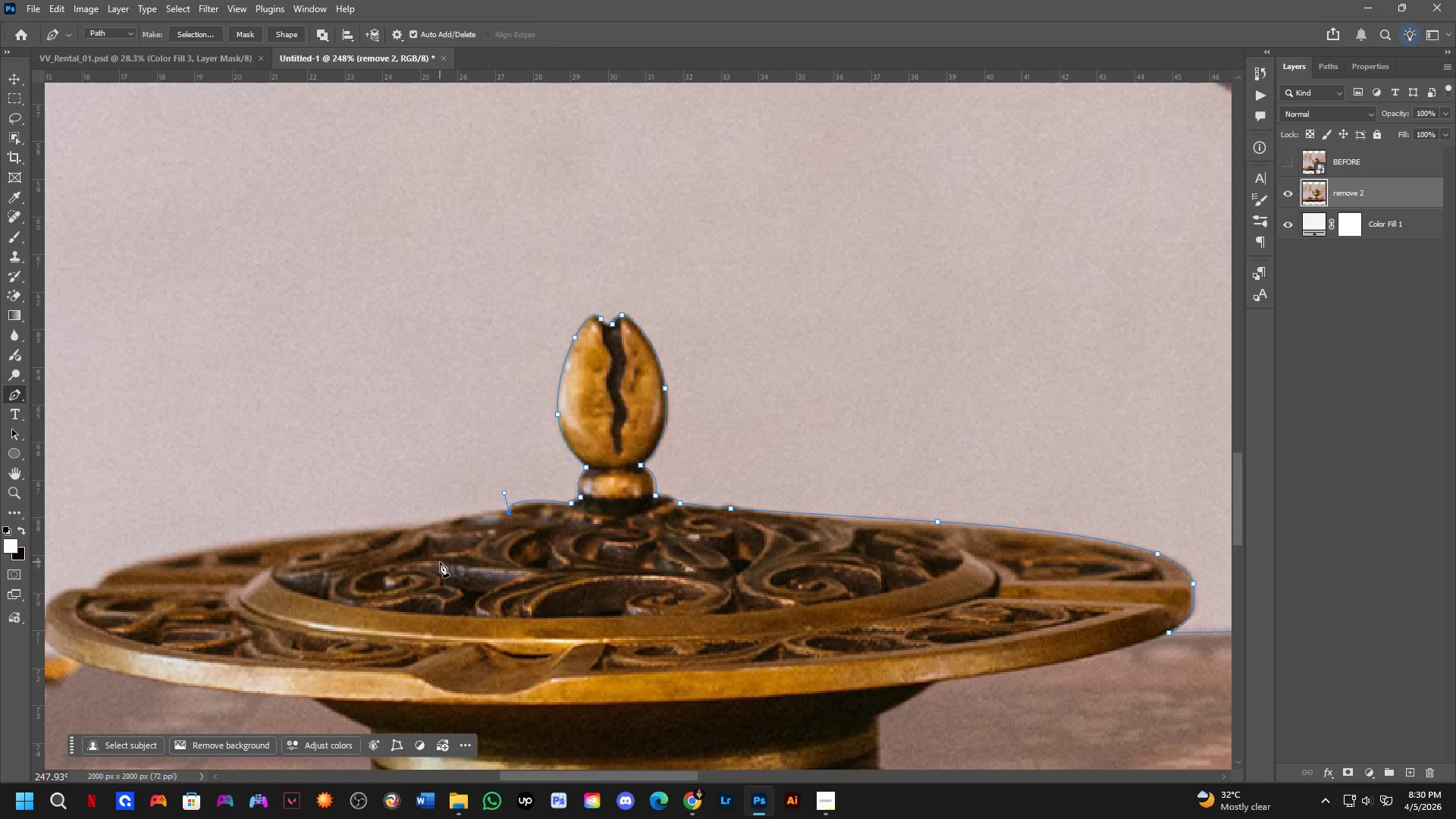 
scroll: coordinate [432, 538], scroll_direction: down, amount: 4.0
 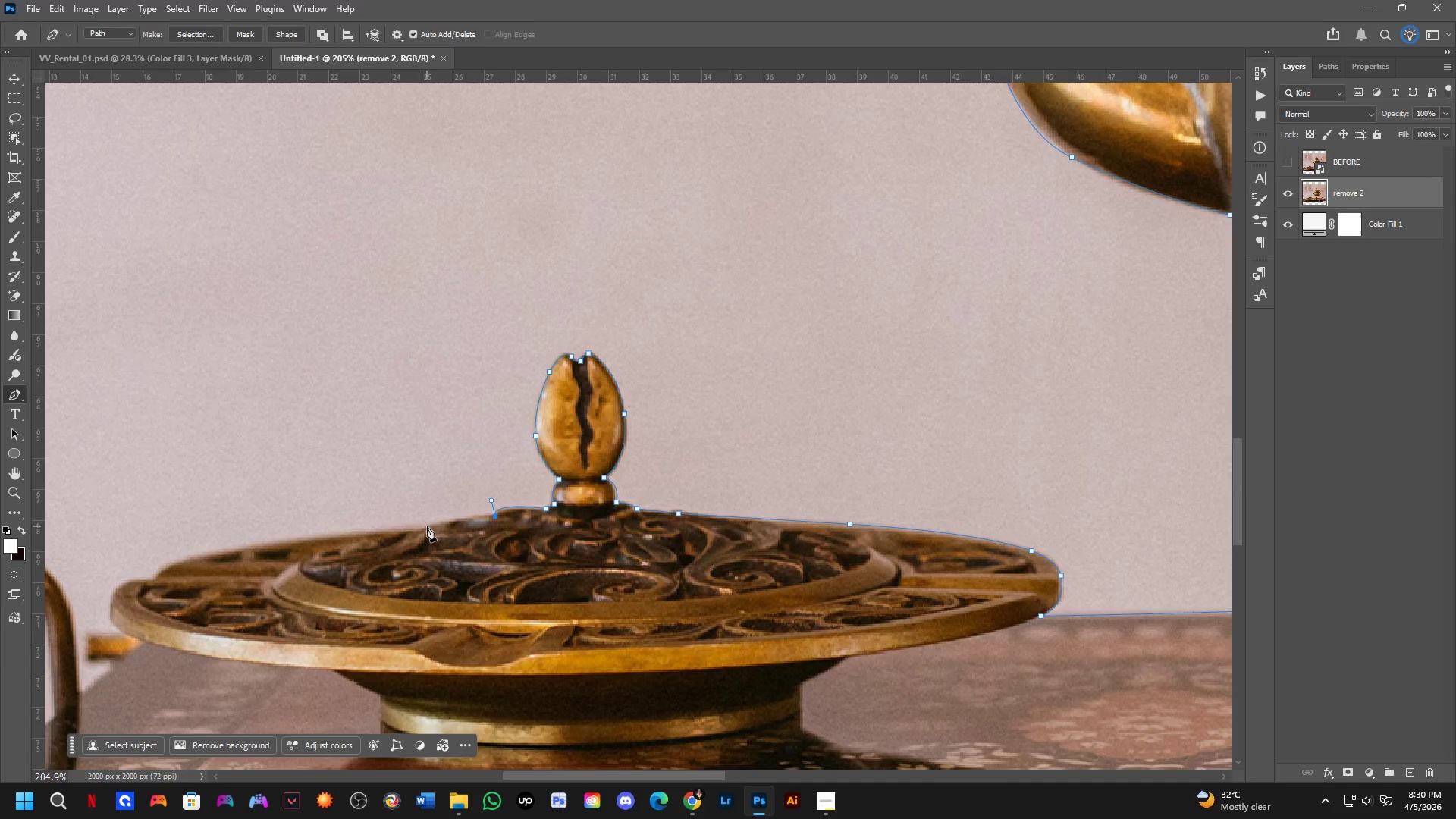 
scroll: coordinate [448, 530], scroll_direction: up, amount: 6.0
 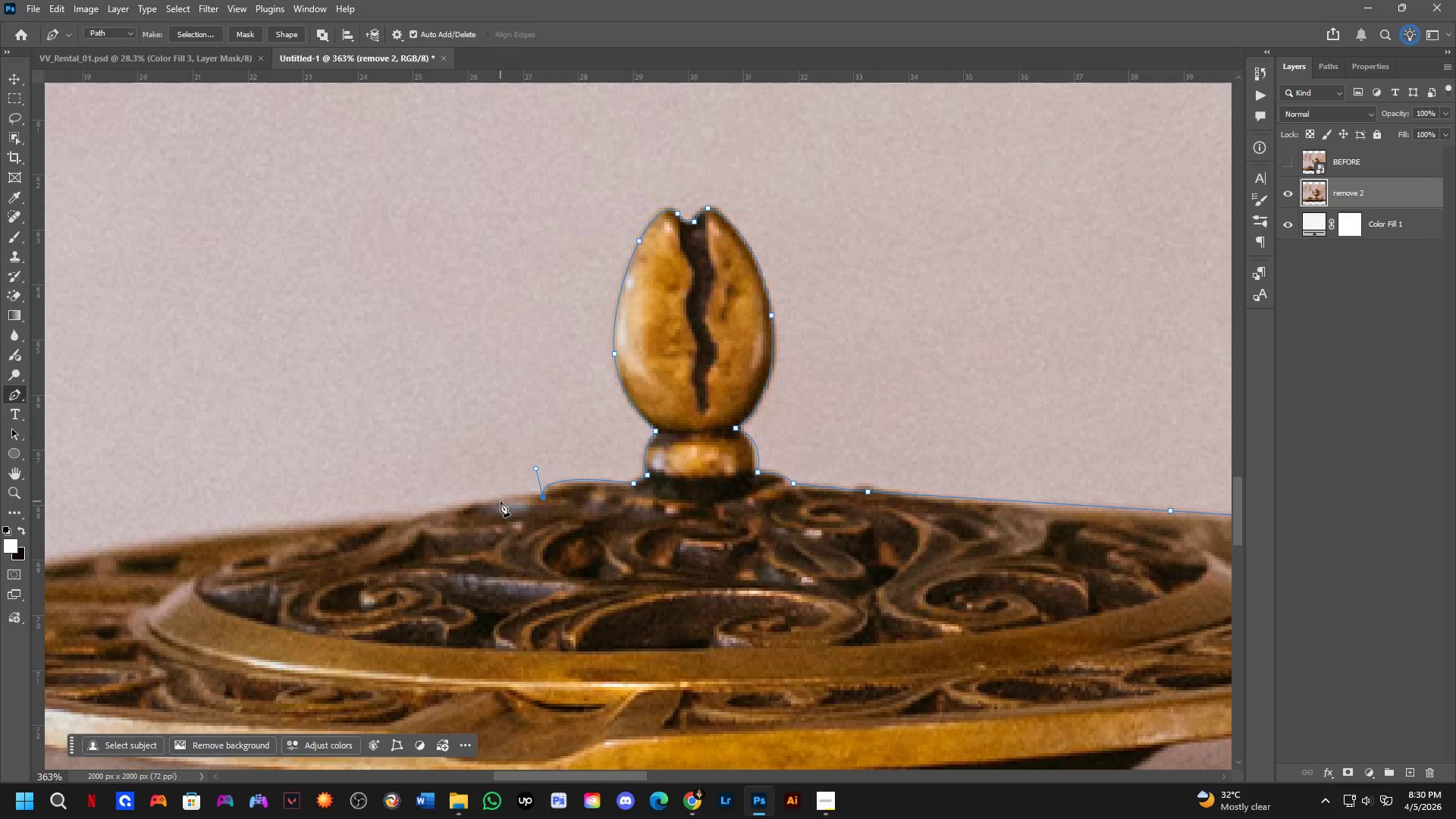 
left_click_drag(start_coordinate=[499, 501], to_coordinate=[484, 507])
 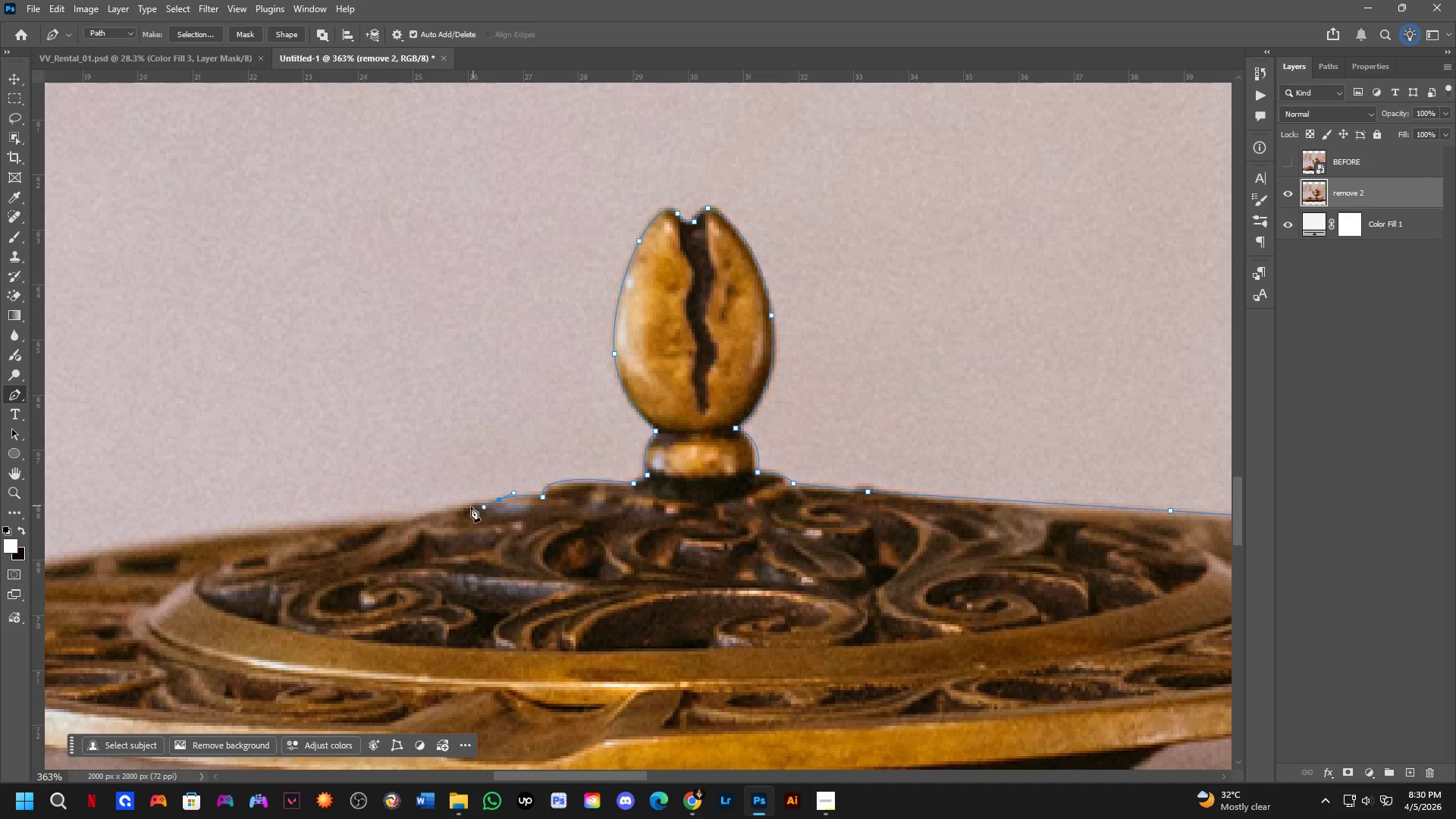 
scroll: coordinate [452, 510], scroll_direction: down, amount: 2.0
 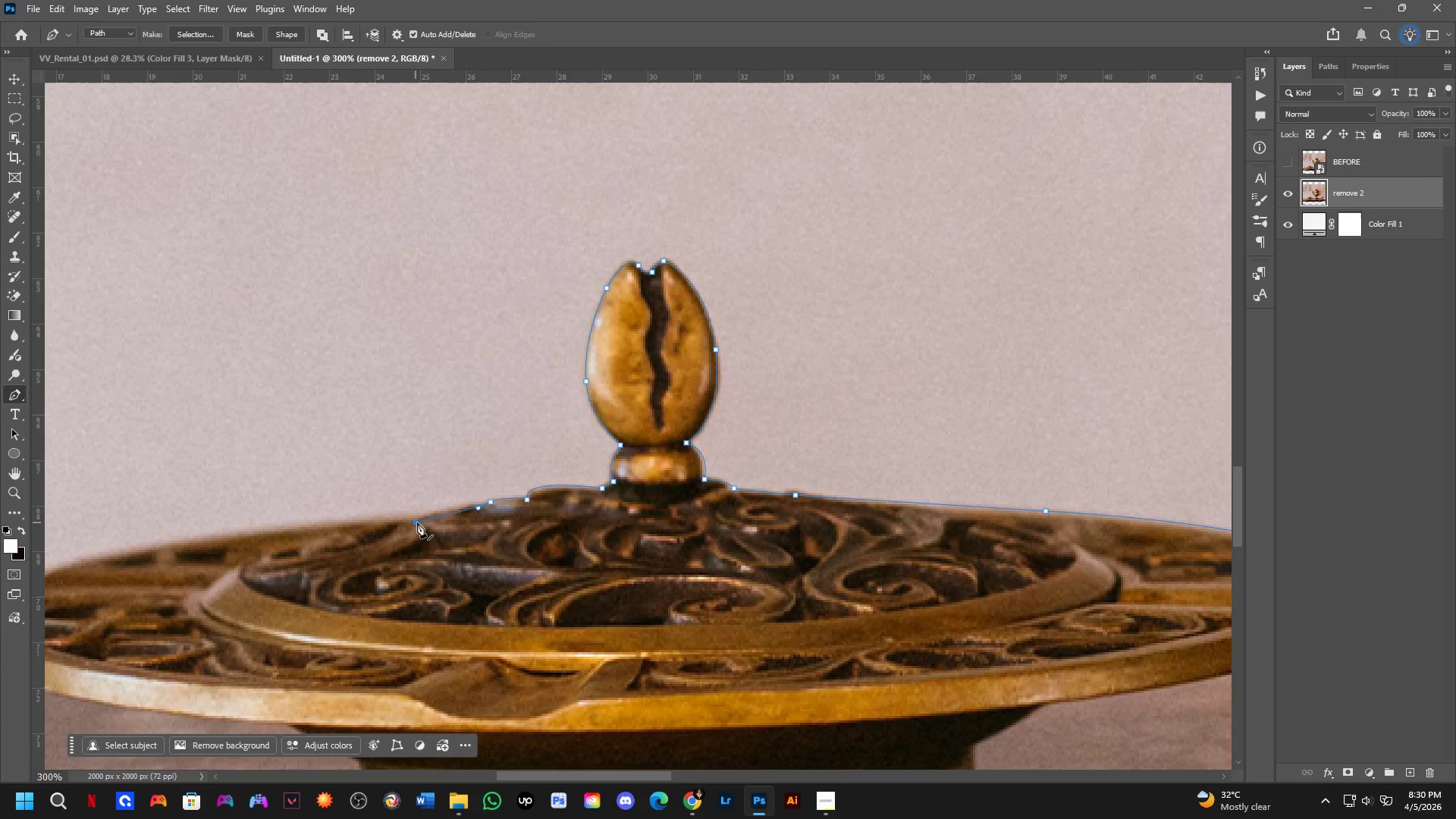 
double_click([453, 515])
 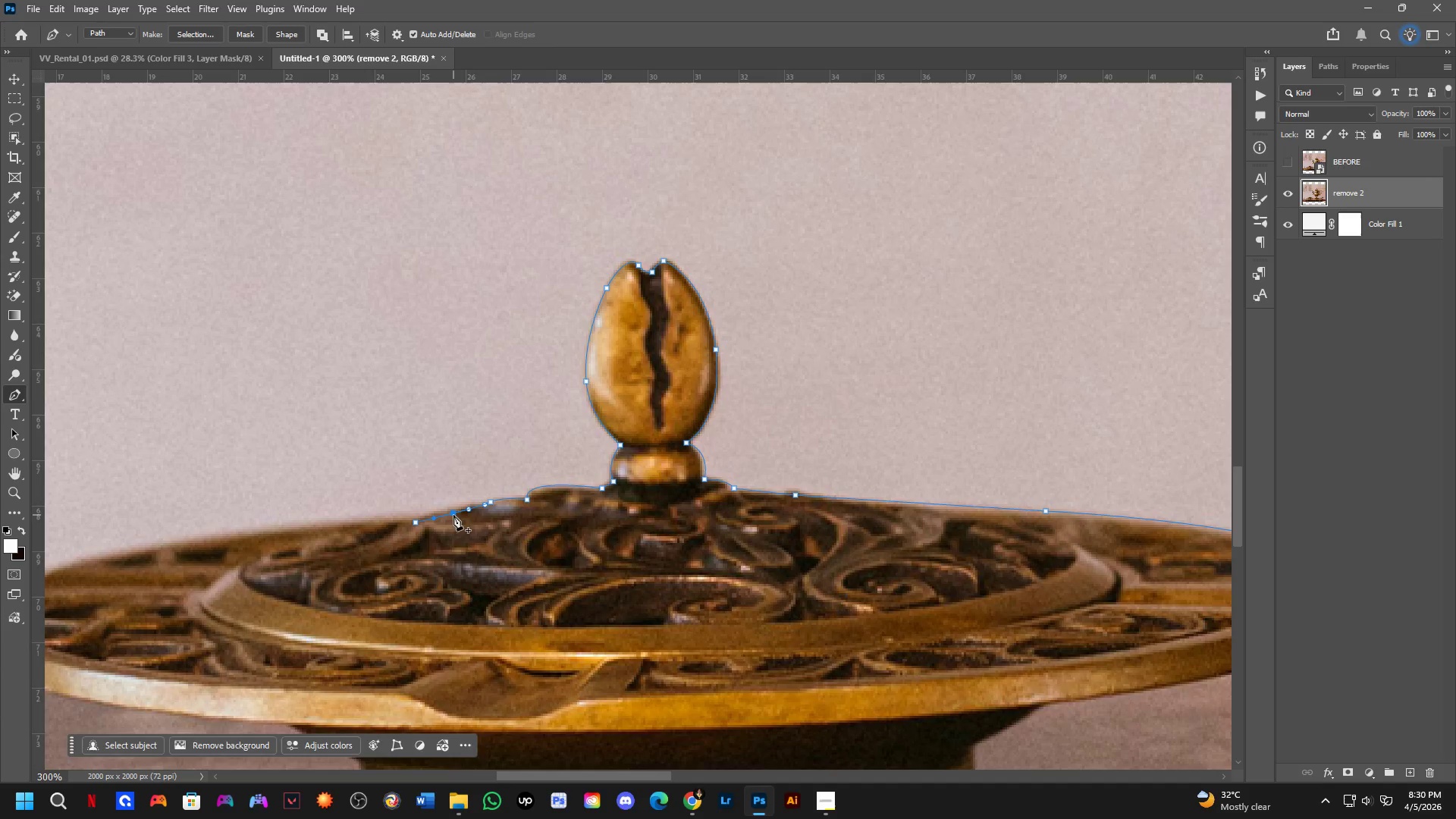 
hold_key(key=ControlLeft, duration=0.86)
left_click_drag(start_coordinate=[453, 515], to_coordinate=[449, 510])
 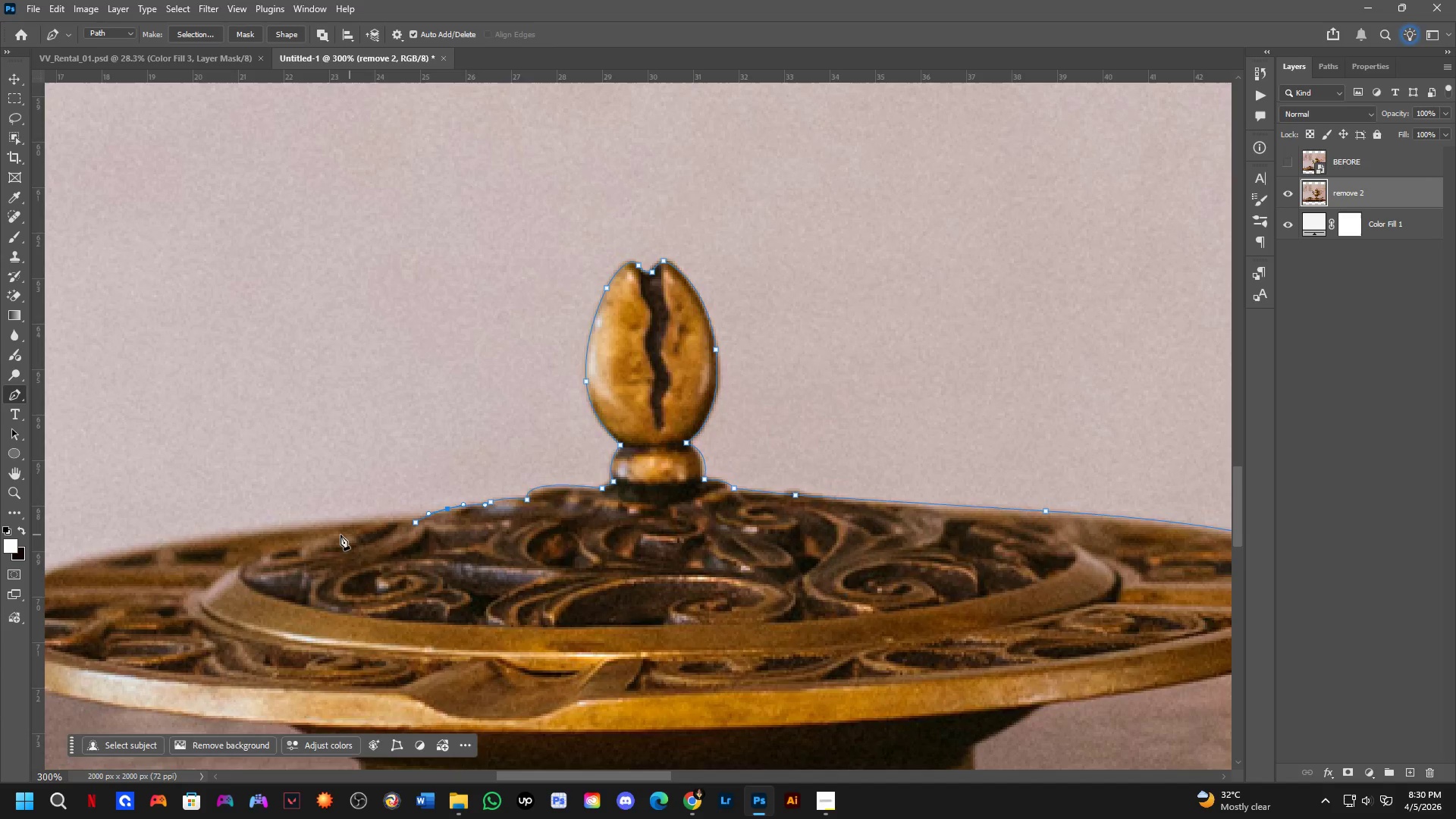 
hold_key(key=Space, duration=0.44)
 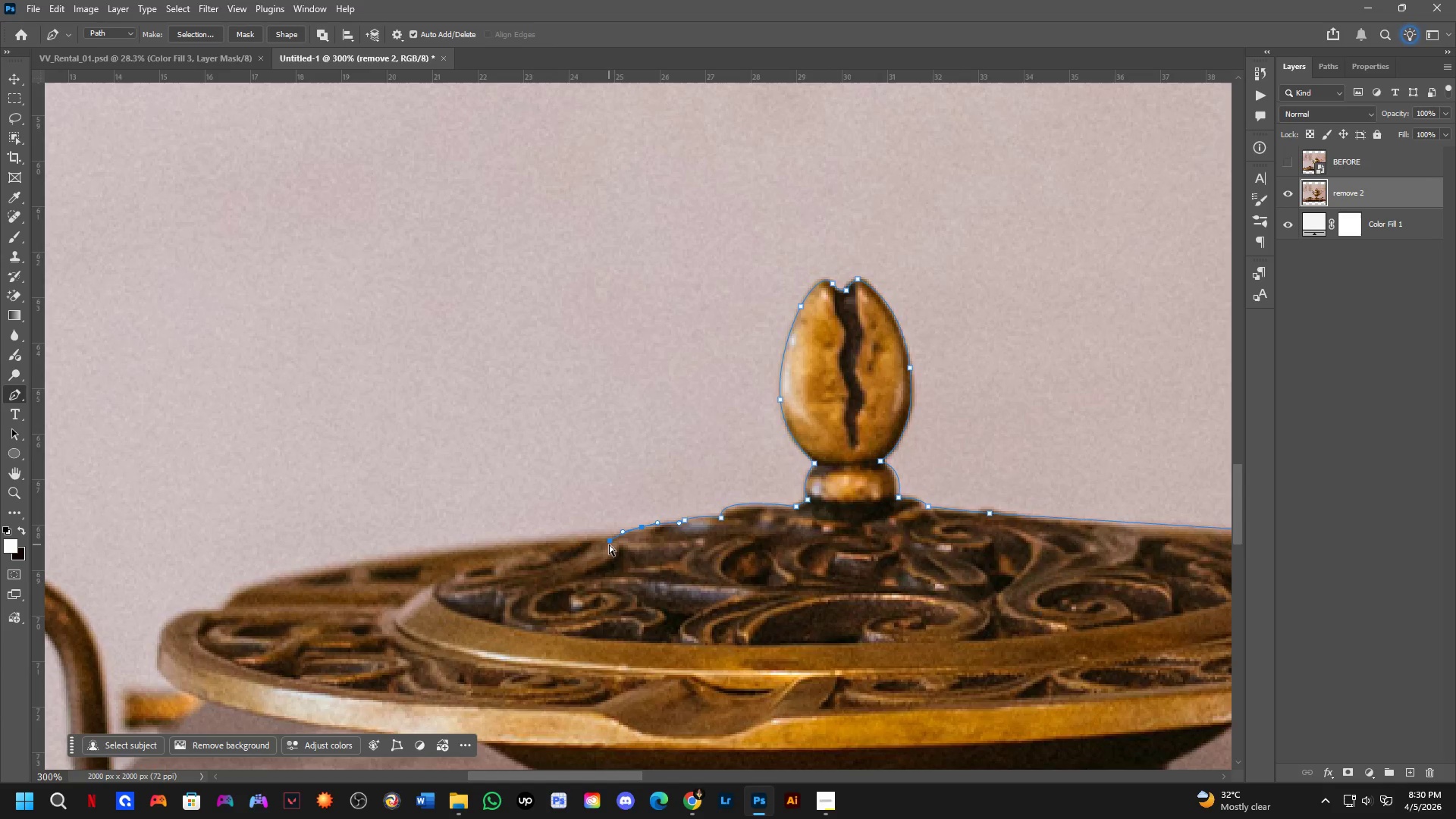 
left_click_drag(start_coordinate=[325, 527], to_coordinate=[503, 544])
 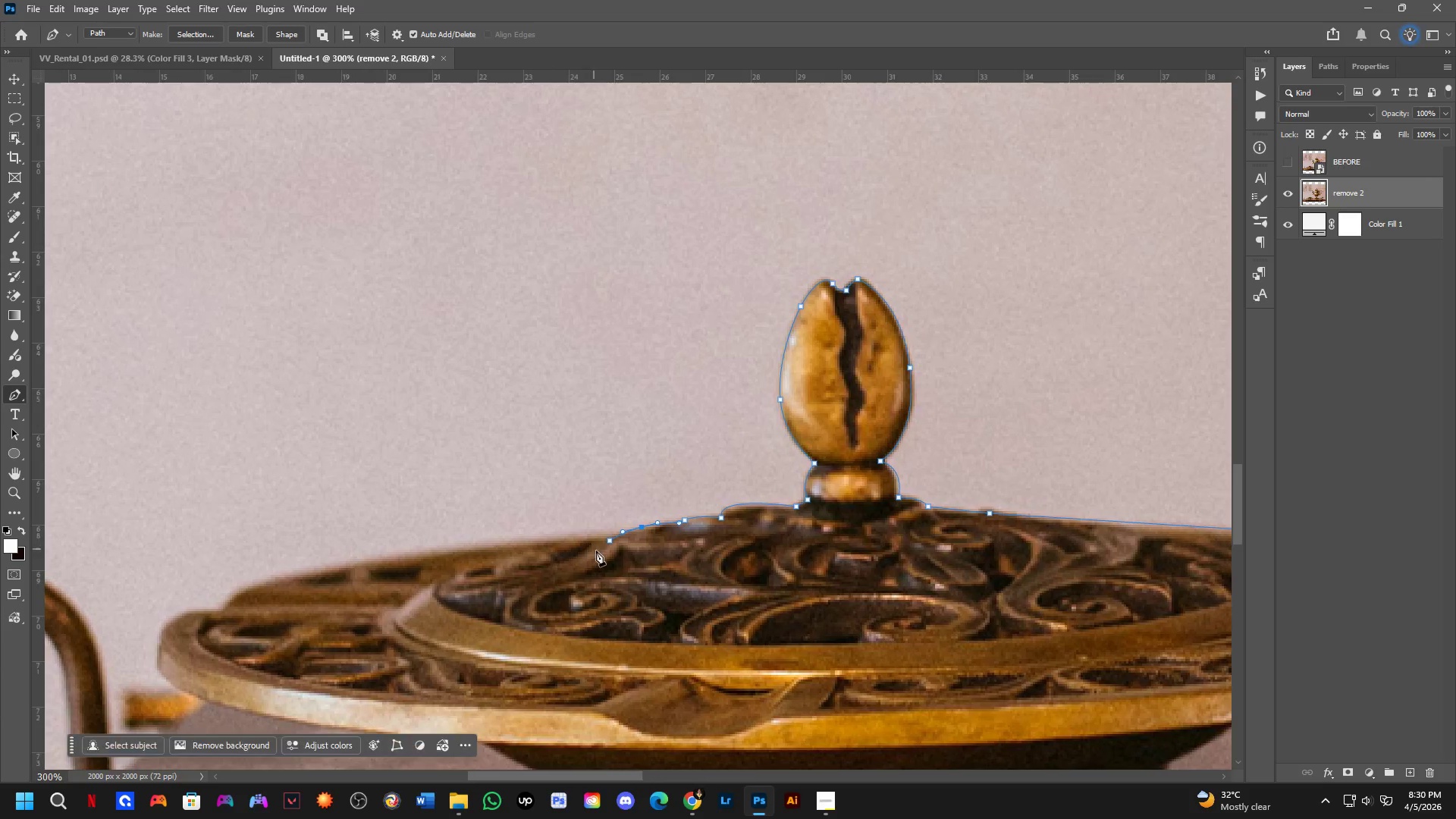 
hold_key(key=ControlLeft, duration=0.91)
left_click_drag(start_coordinate=[609, 541], to_coordinate=[599, 535])
 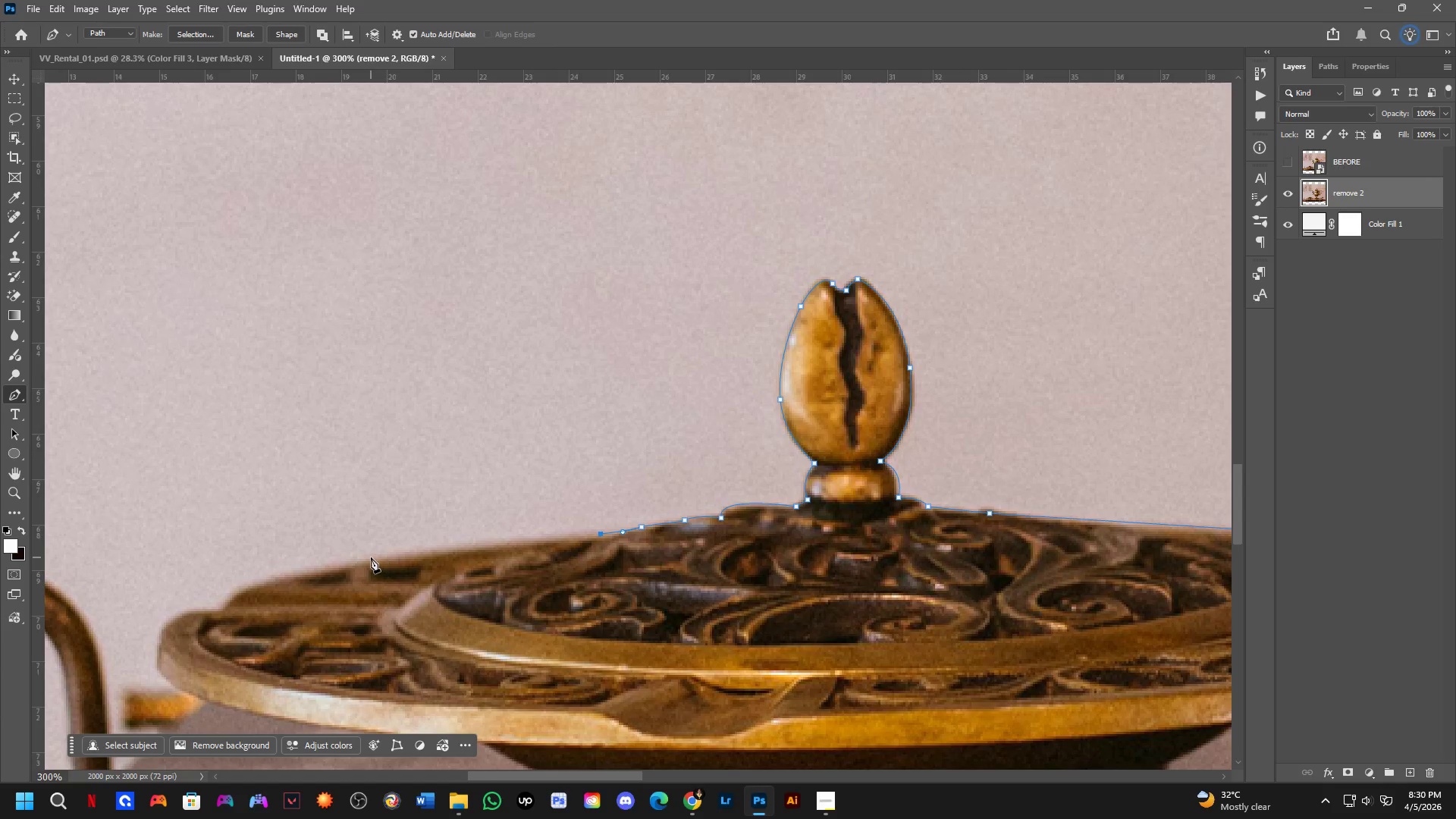 
left_click([371, 557])
 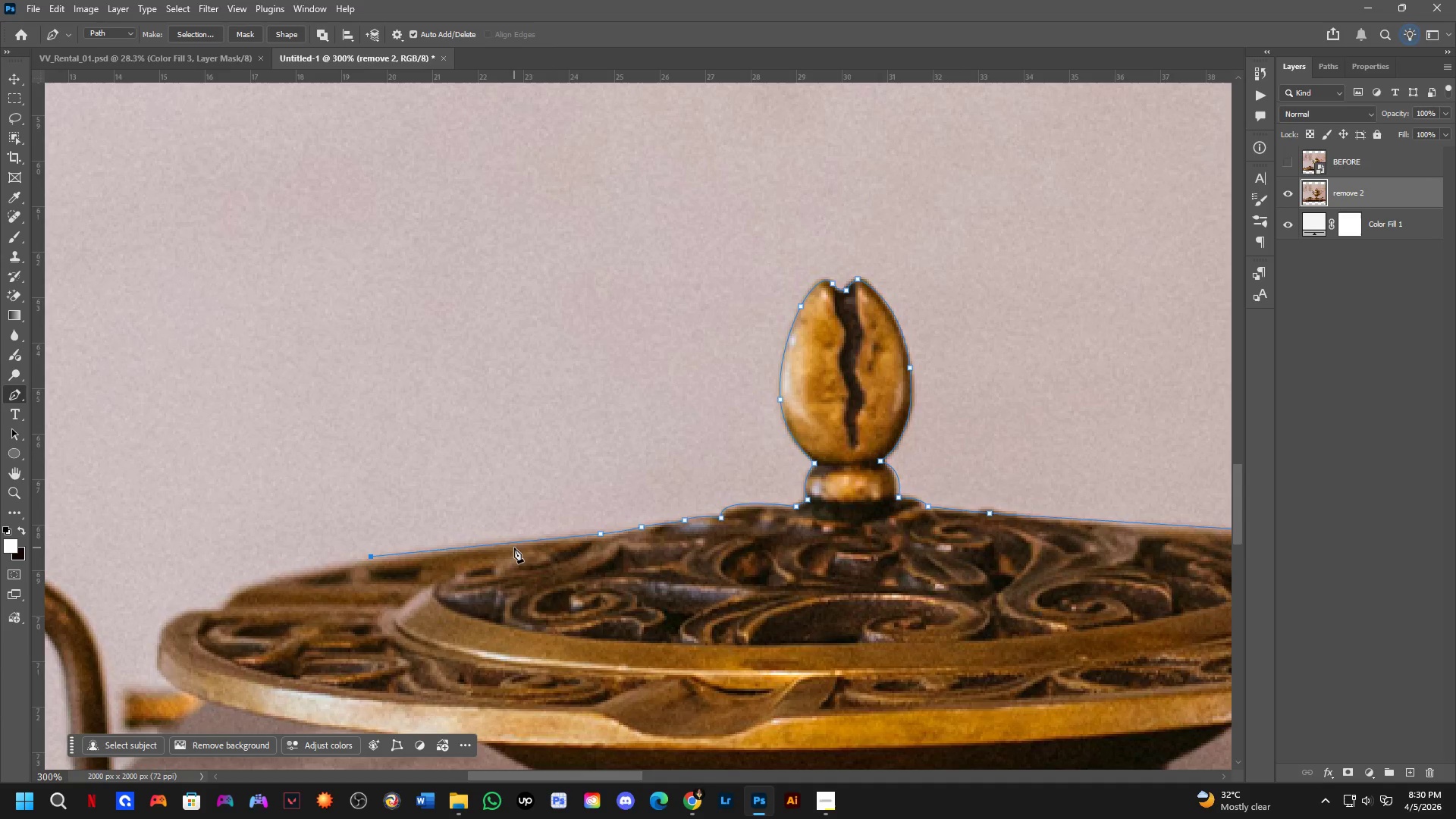 
left_click([514, 542])
 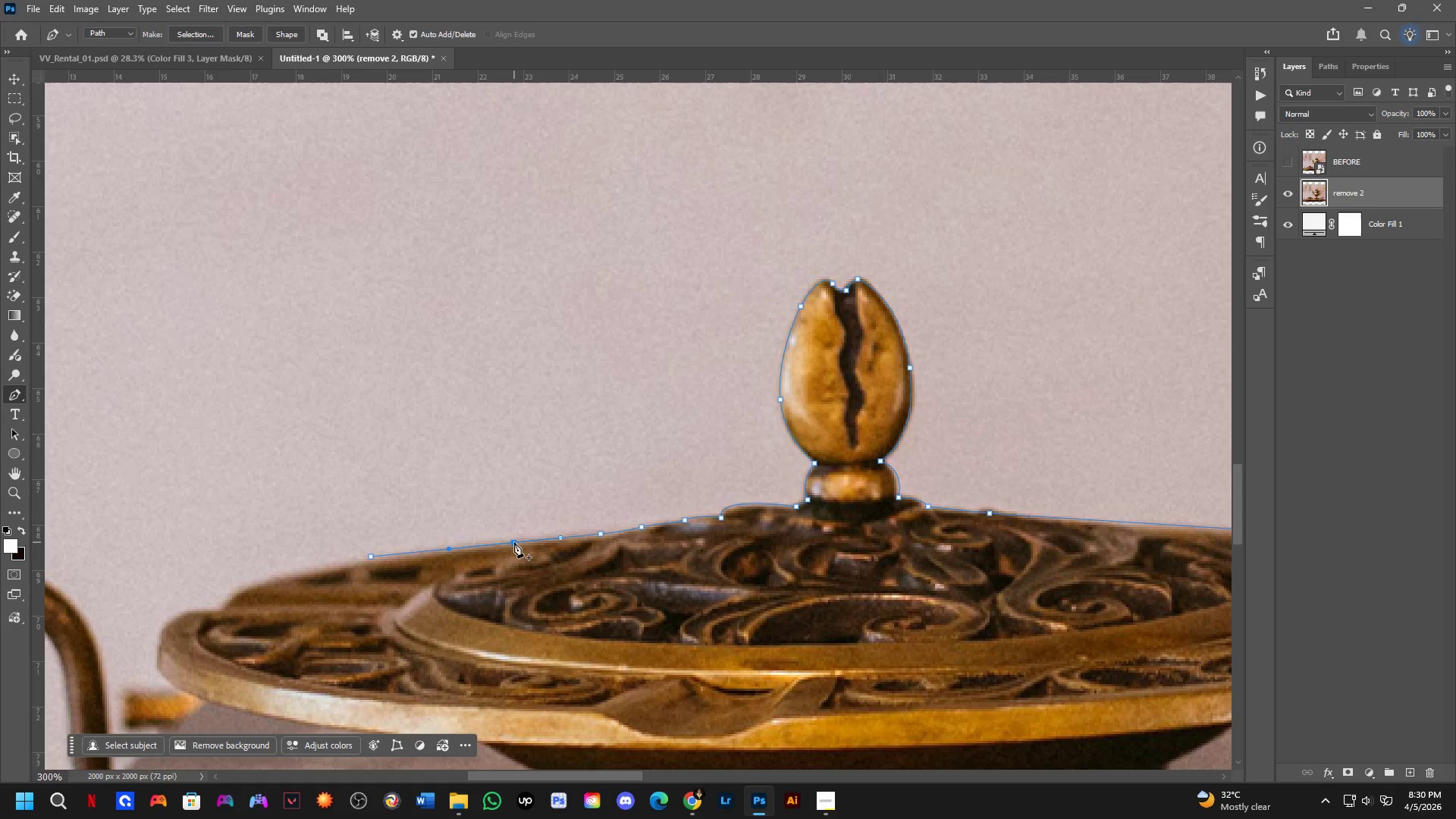 
hold_key(key=ControlLeft, duration=0.52)
left_click_drag(start_coordinate=[513, 540], to_coordinate=[508, 535])
 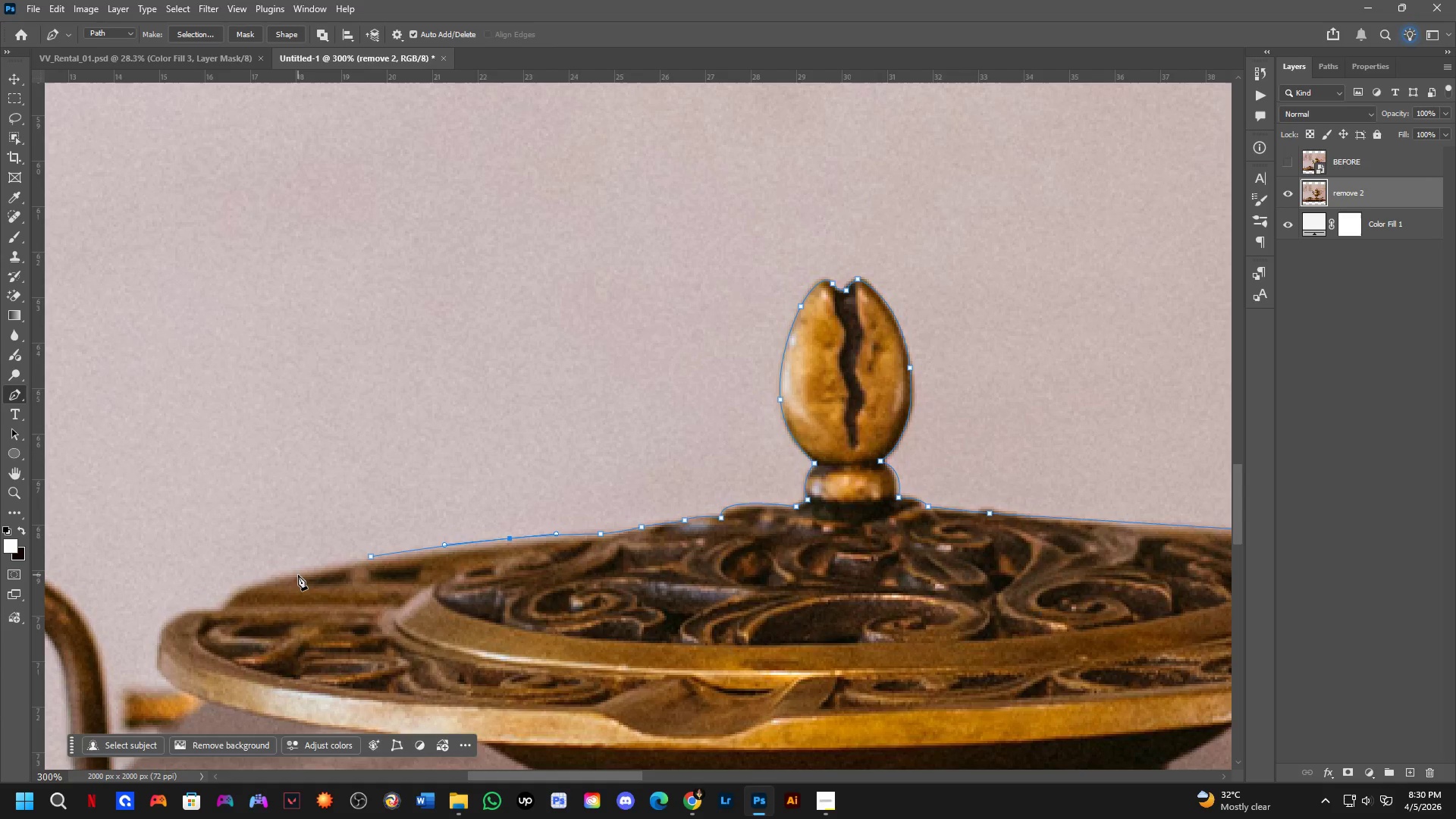 
left_click([298, 575])
 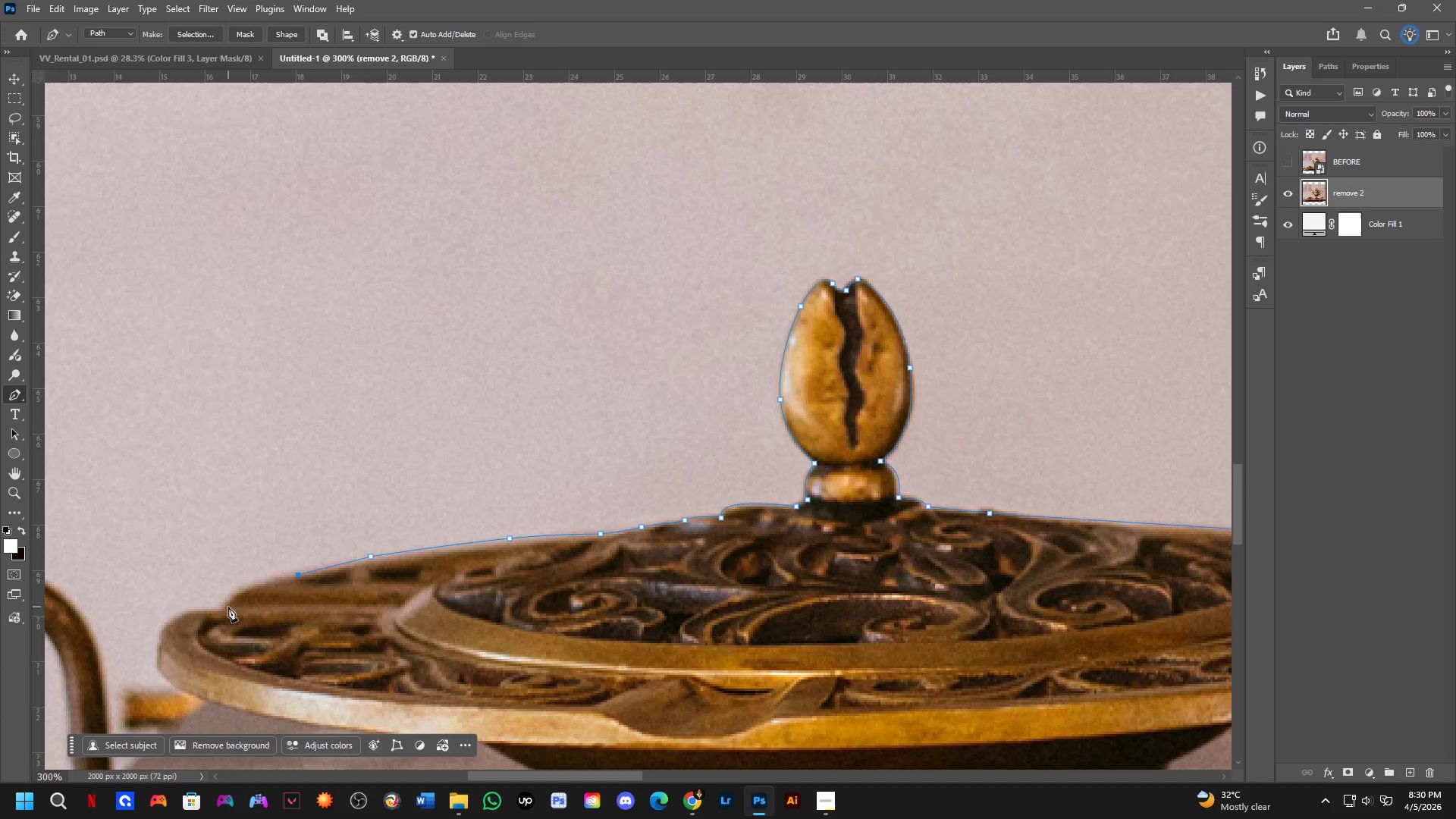 
left_click_drag(start_coordinate=[226, 611], to_coordinate=[223, 642])
 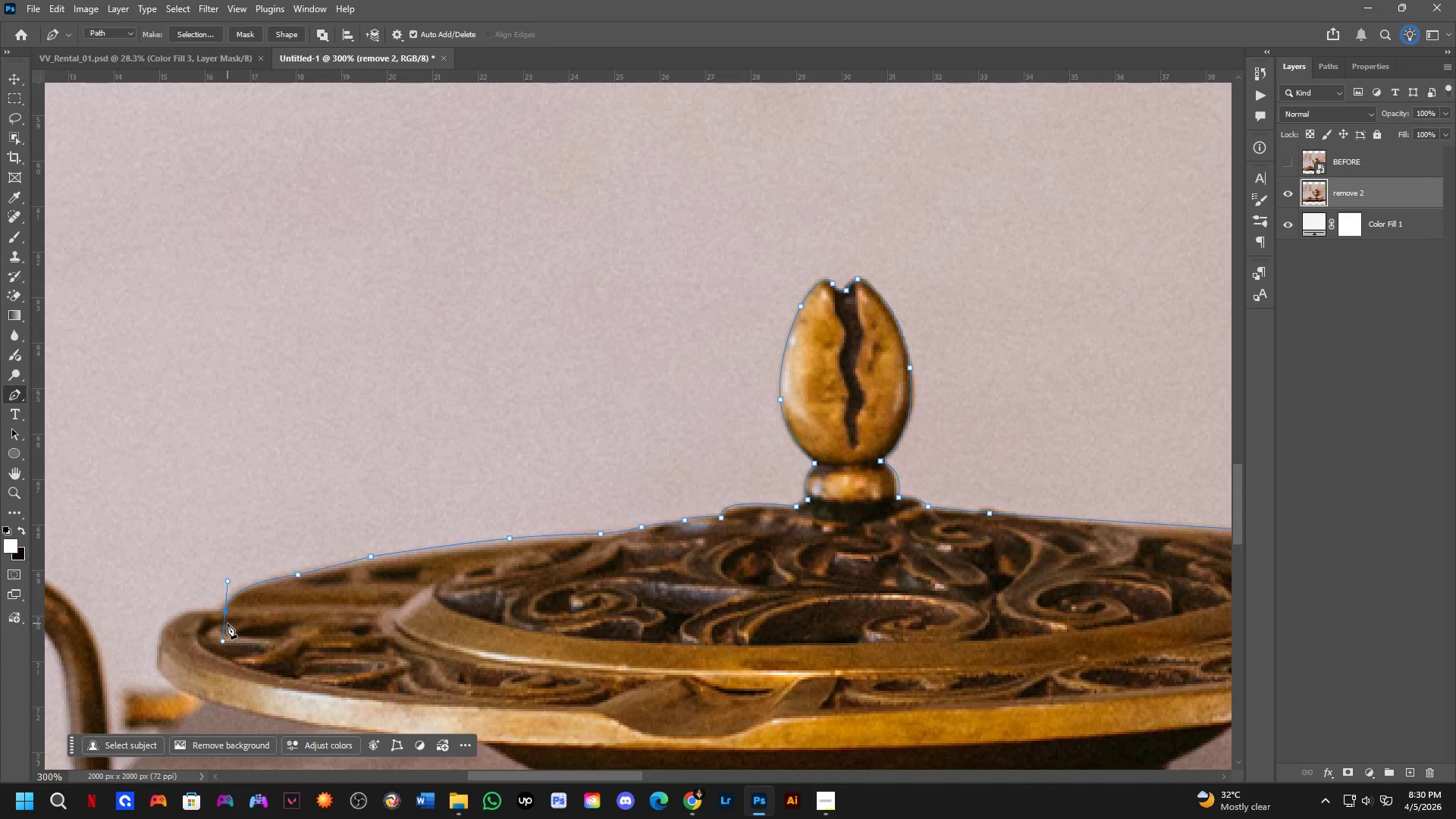 
hold_key(key=AltLeft, duration=0.42)
 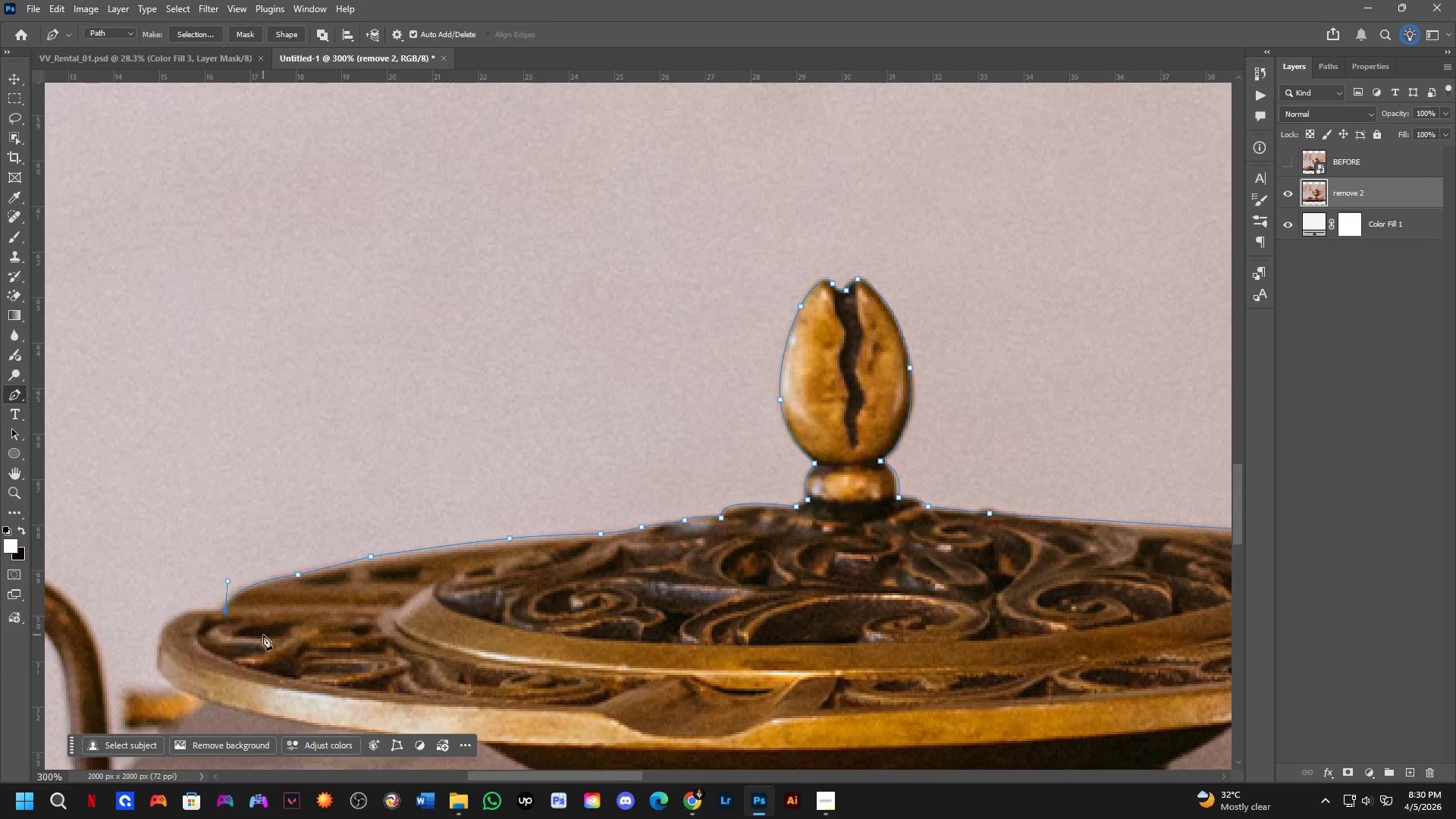 
hold_key(key=Space, duration=0.45)
 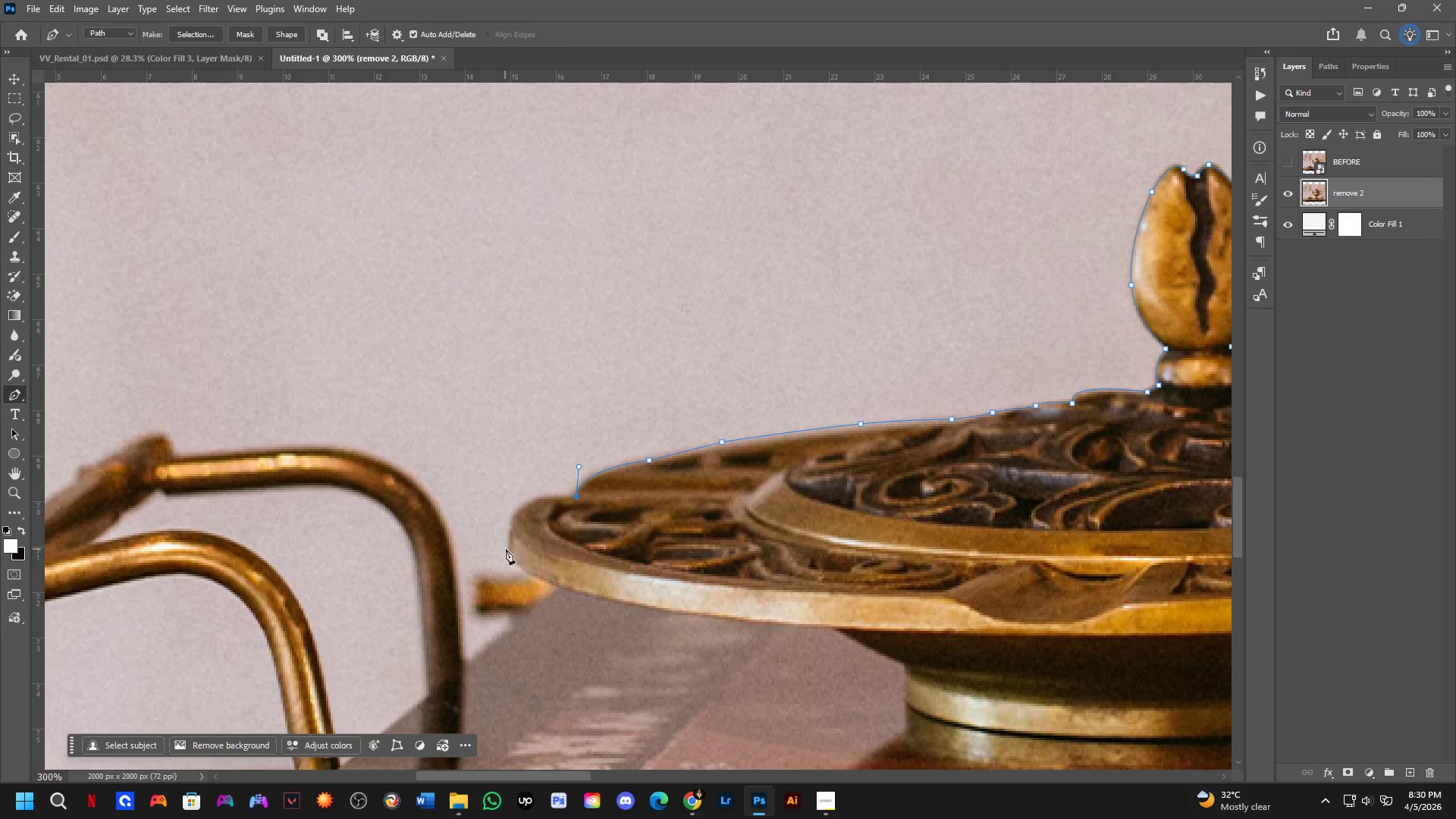 
left_click_drag(start_coordinate=[271, 645], to_coordinate=[622, 531])
 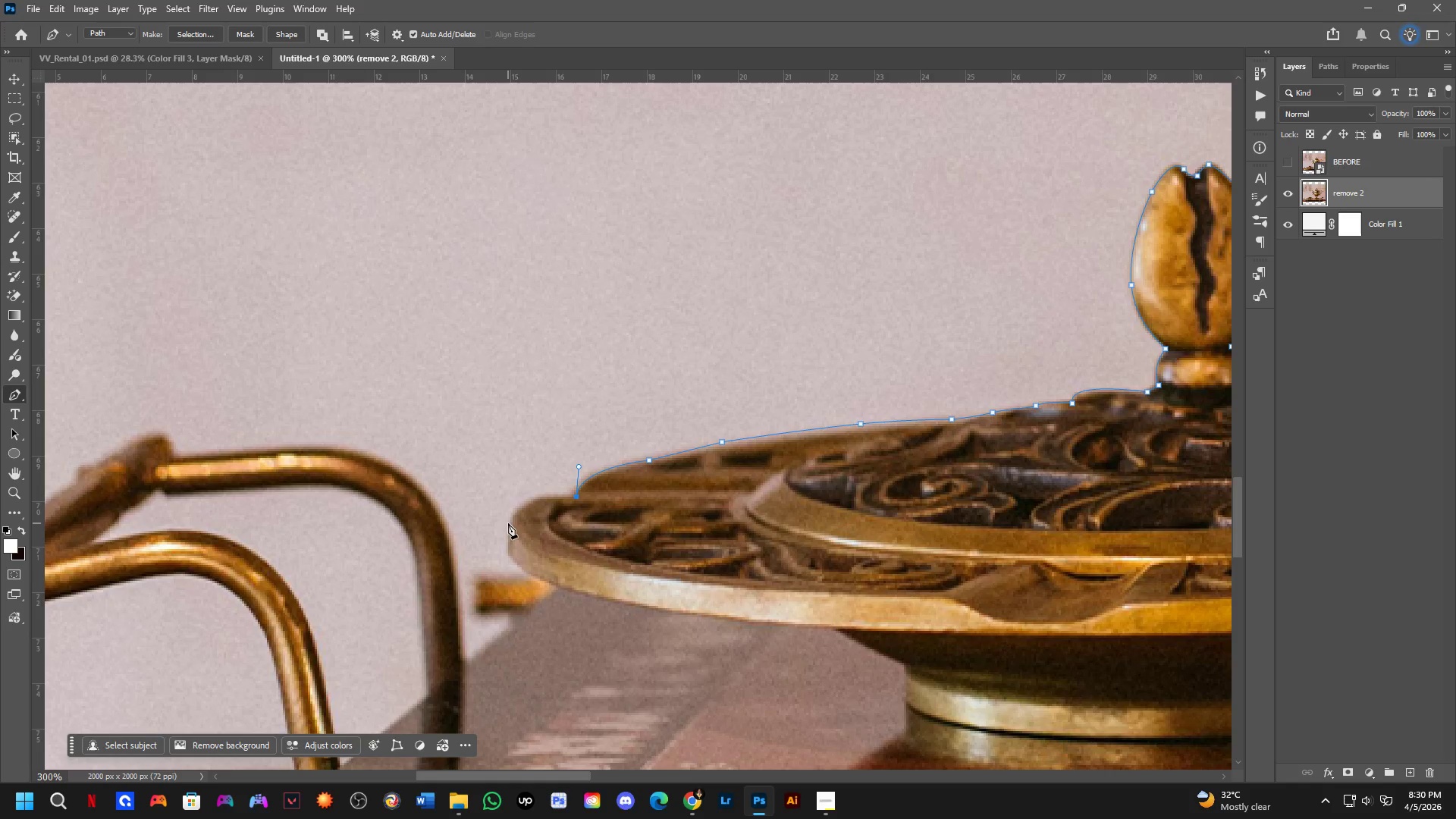 
left_click_drag(start_coordinate=[513, 524], to_coordinate=[505, 561])
 